 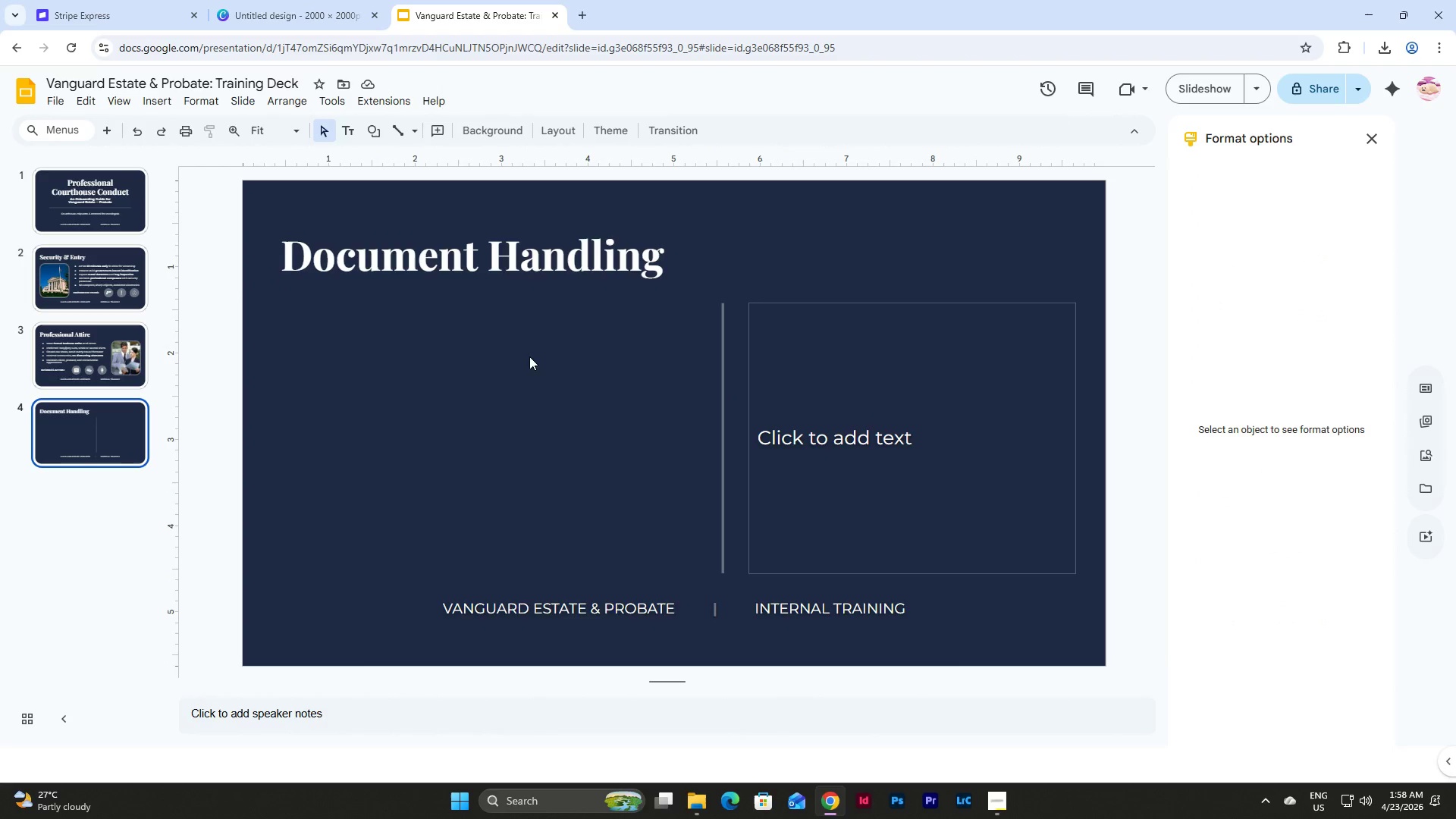 
left_click([80, 248])
 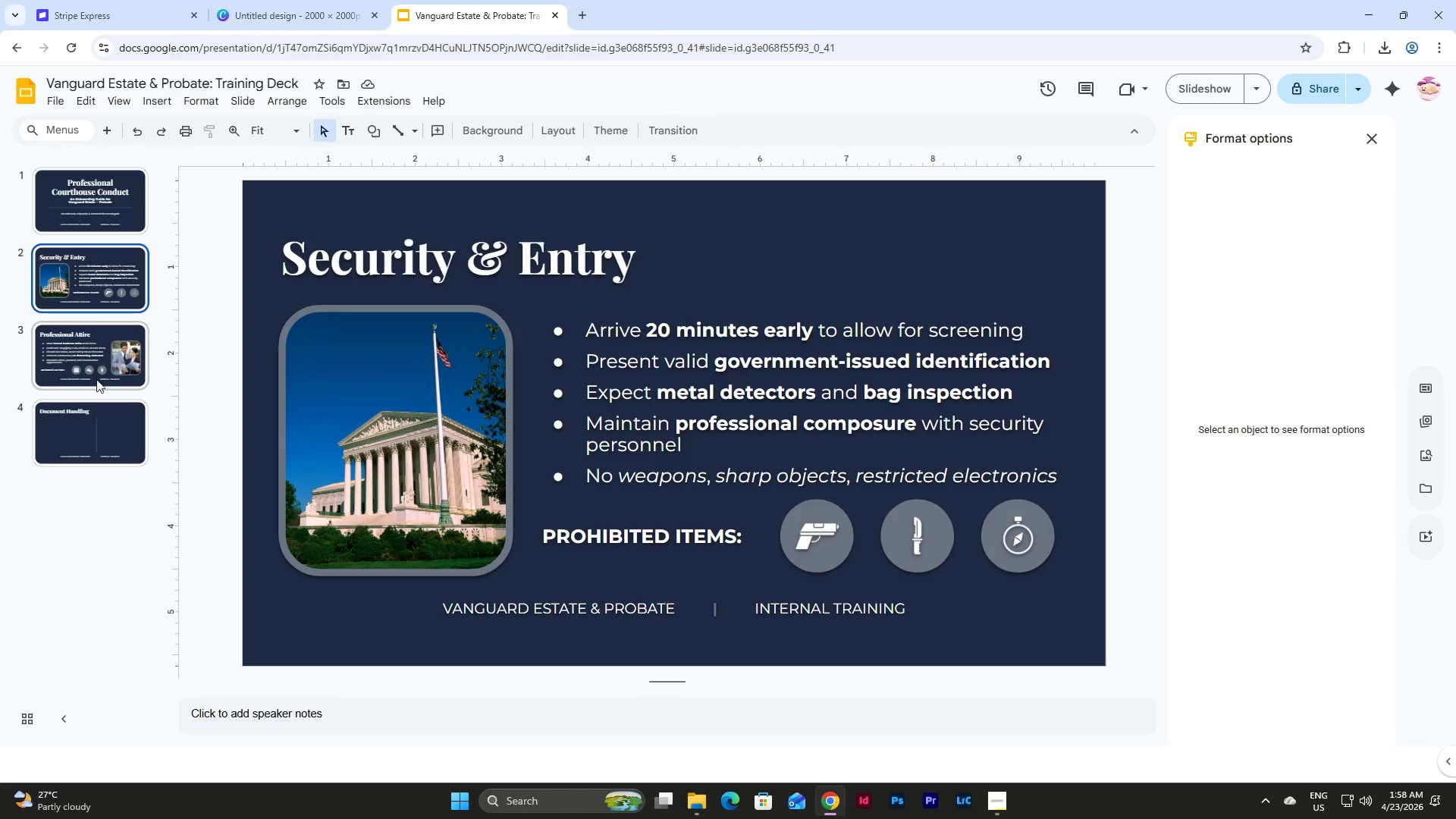 
left_click([96, 422])
 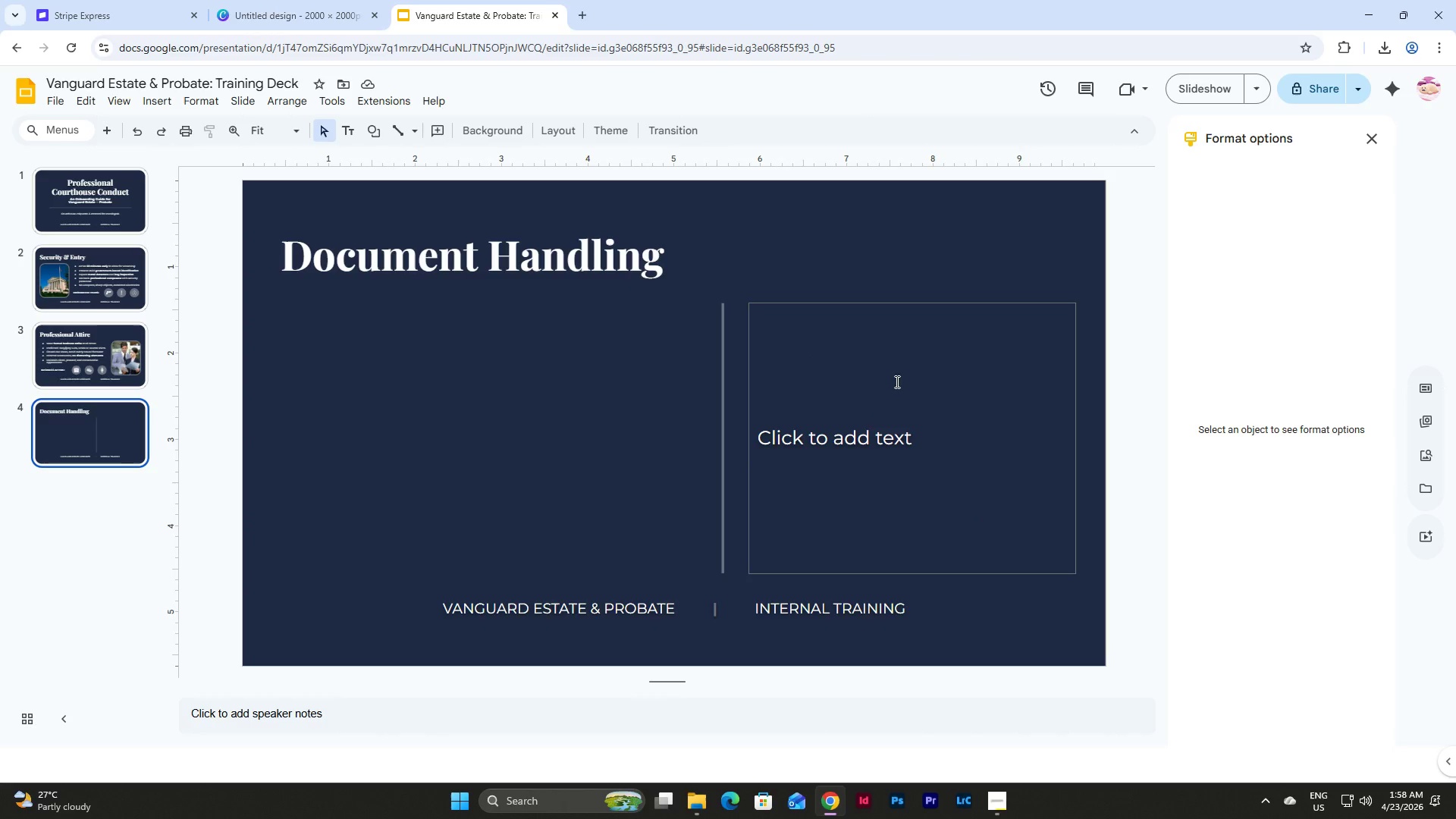 
left_click([876, 441])
 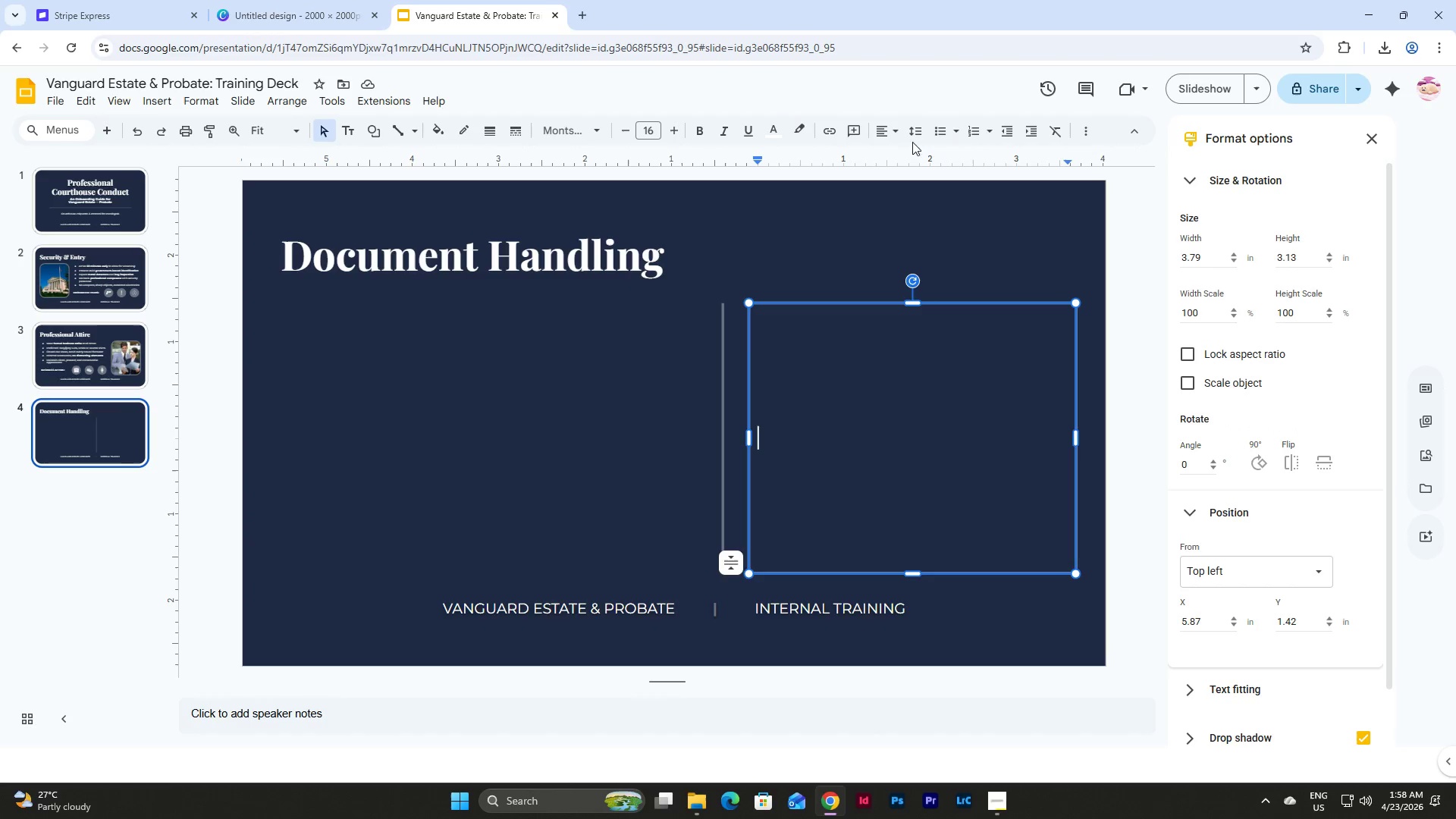 
left_click([938, 130])
 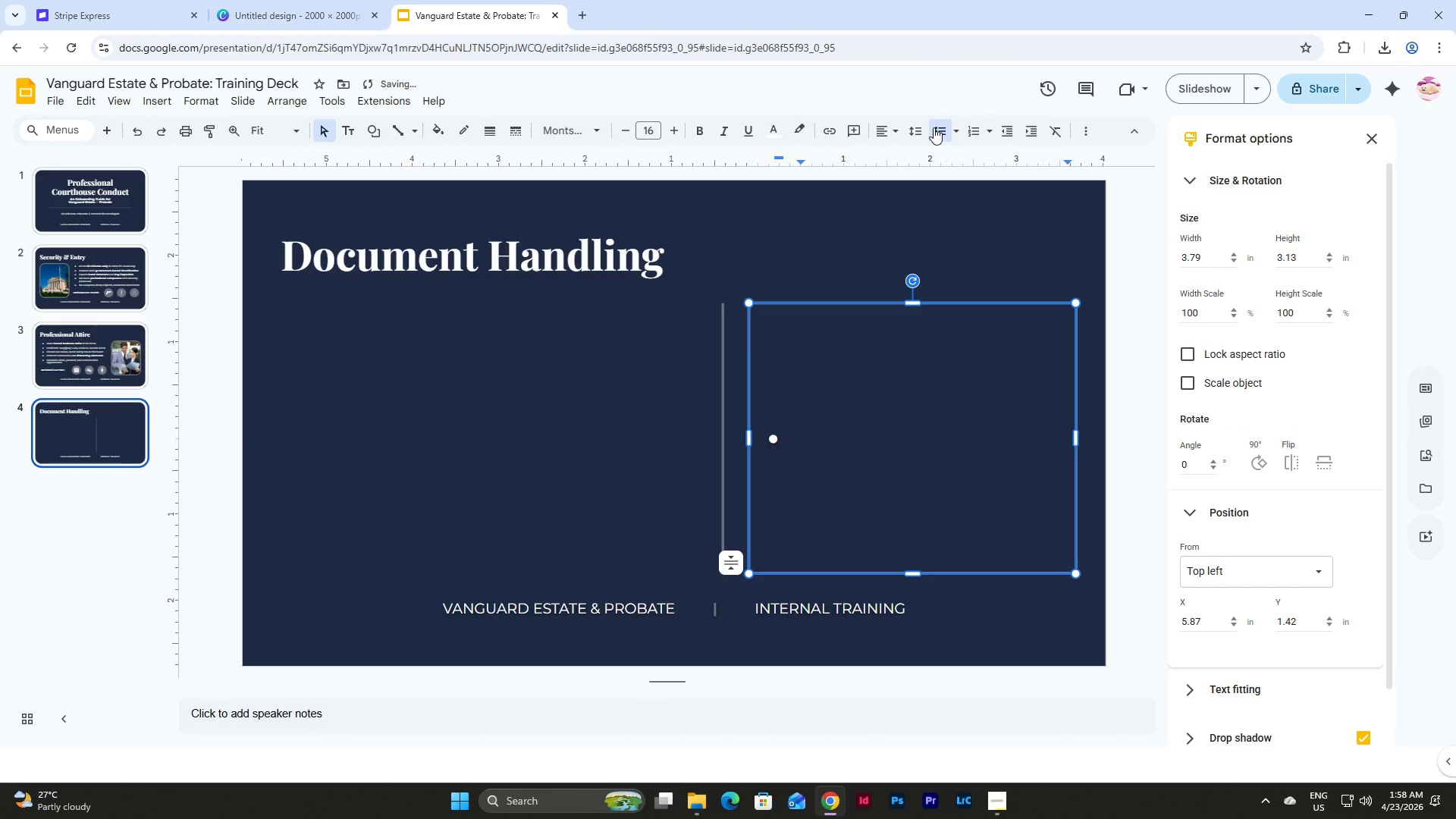 
type(Ensure documents are complete and signed)
 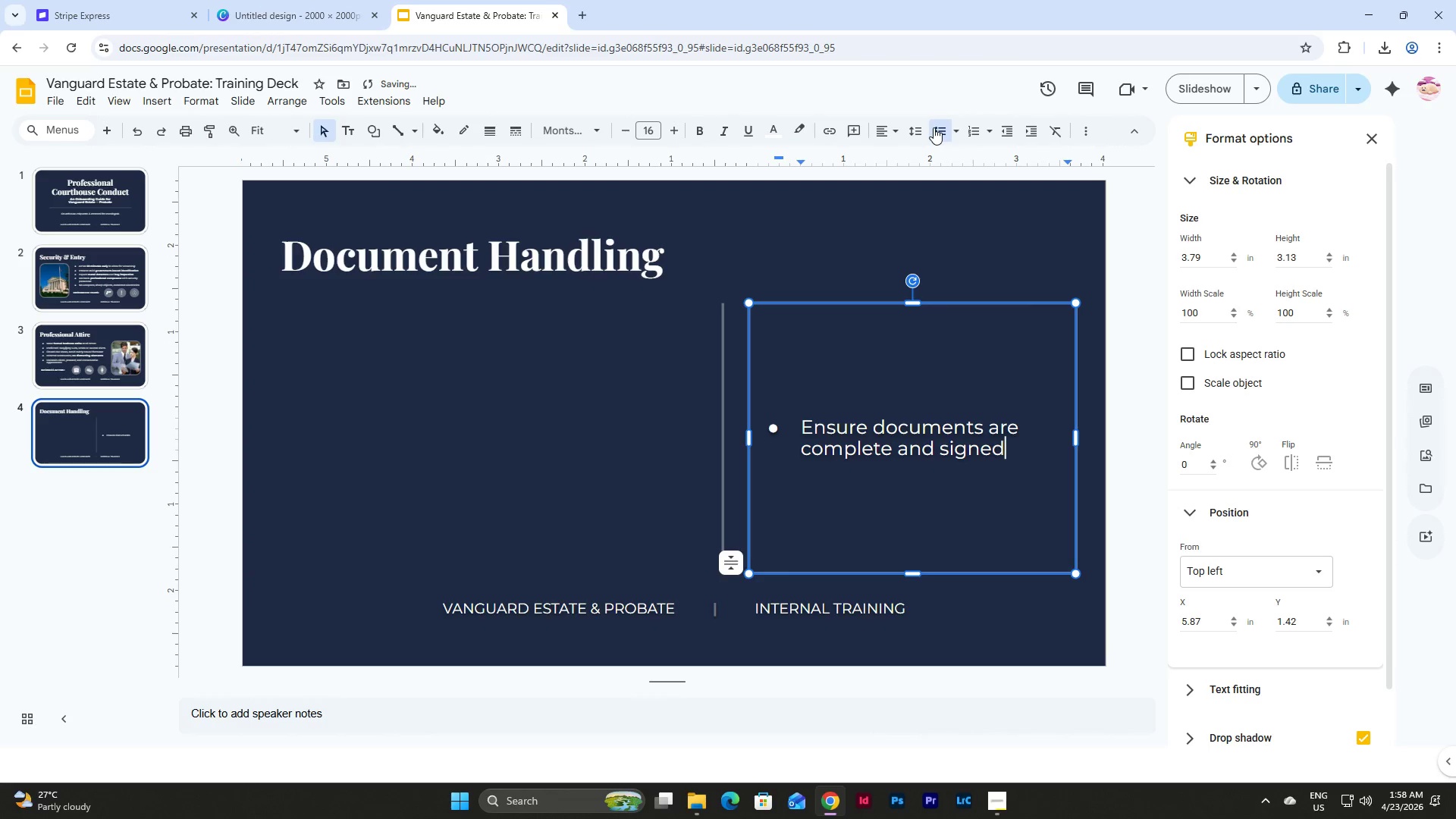 
key(Enter)
 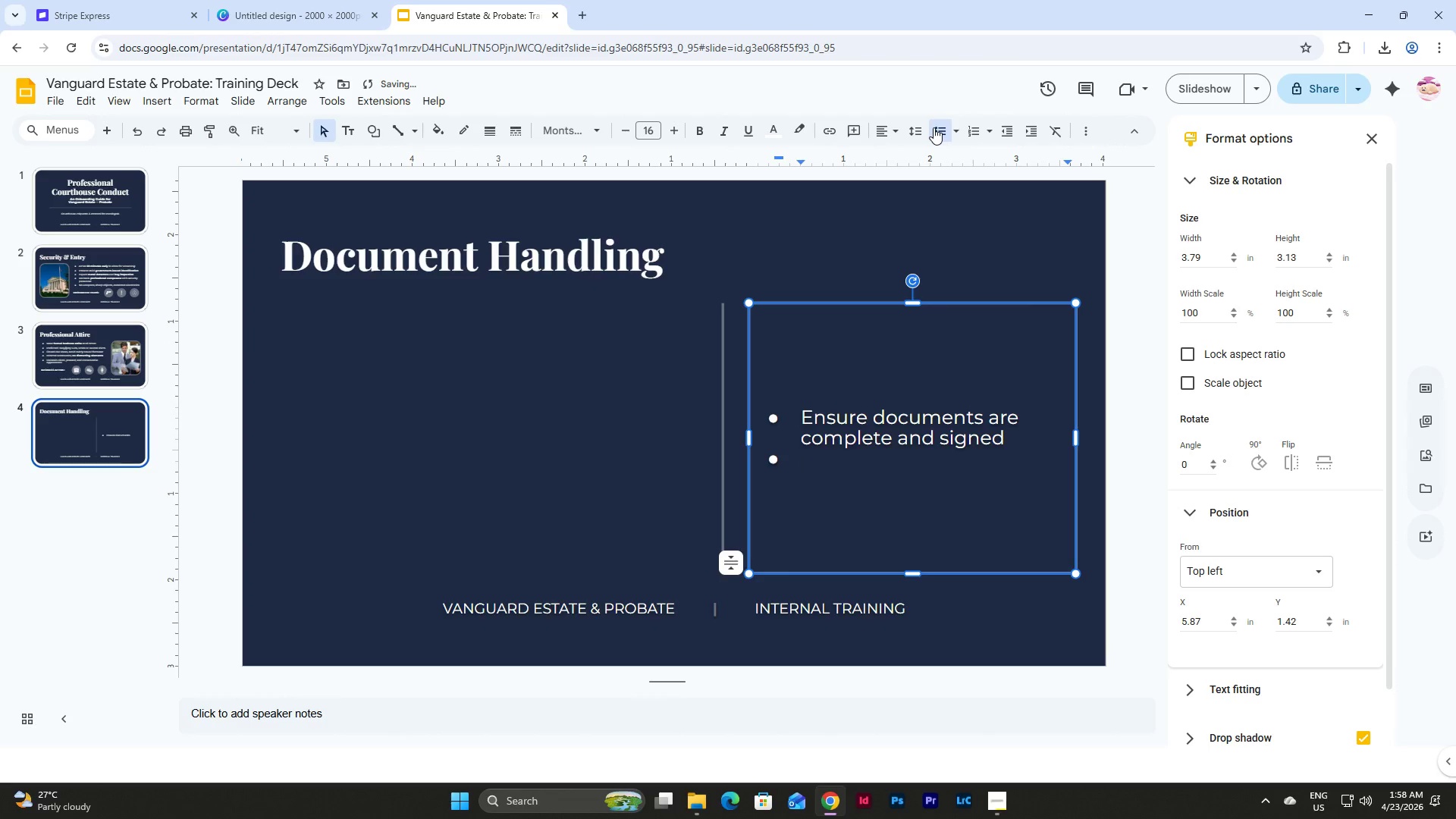 
type(Organize files in proper)
 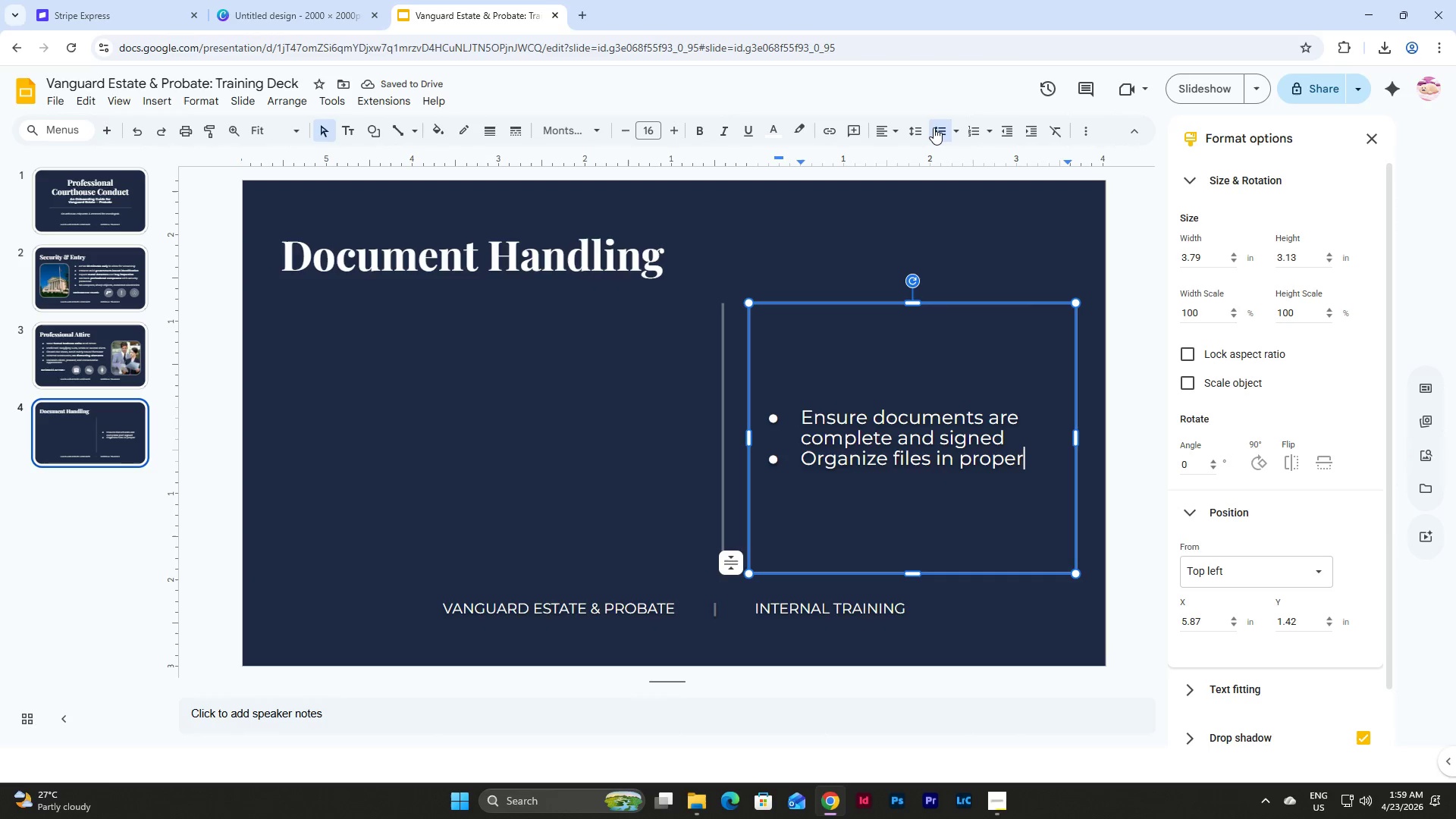 
type( order)
 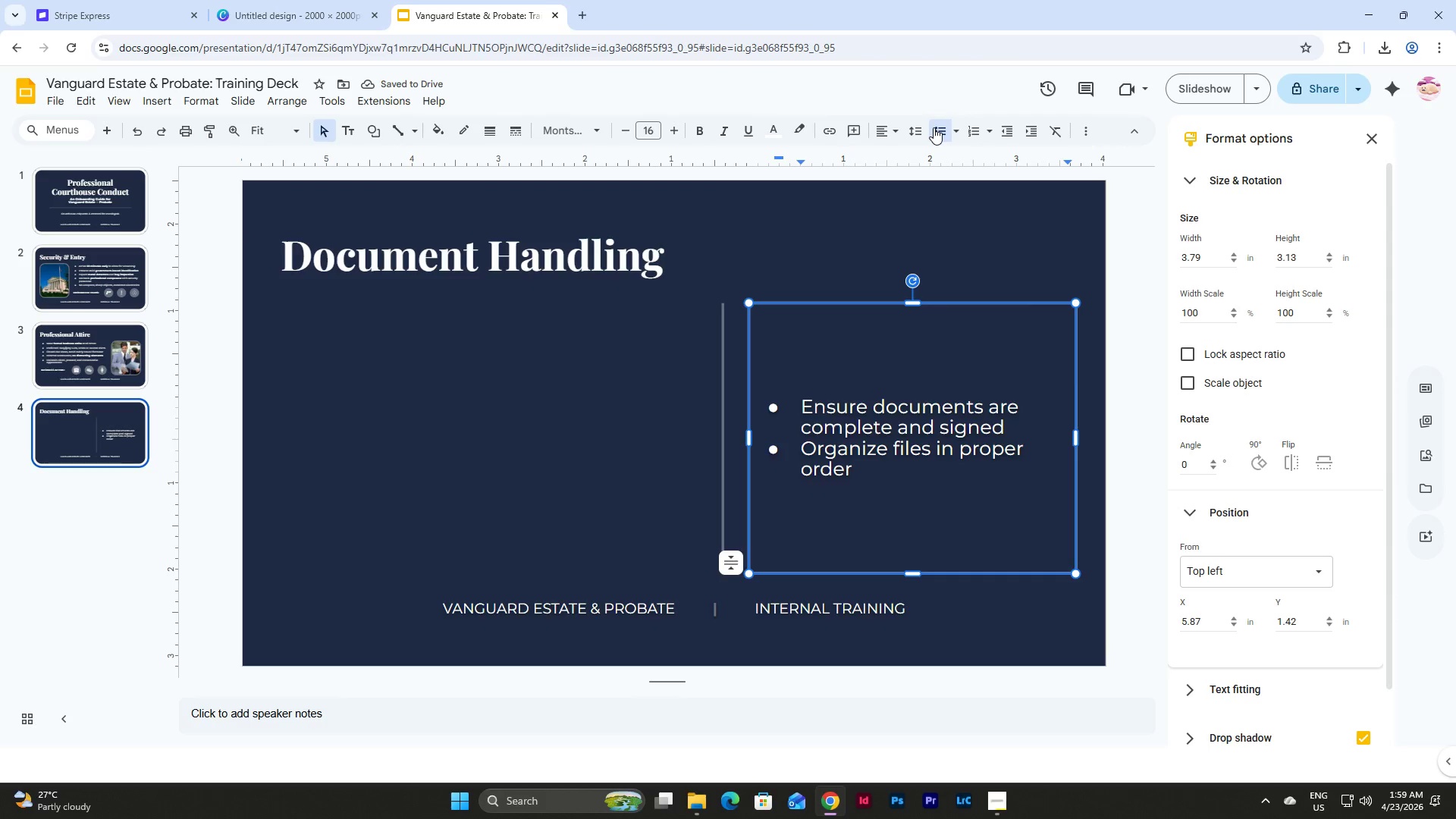 
type( with labeled tabs)
 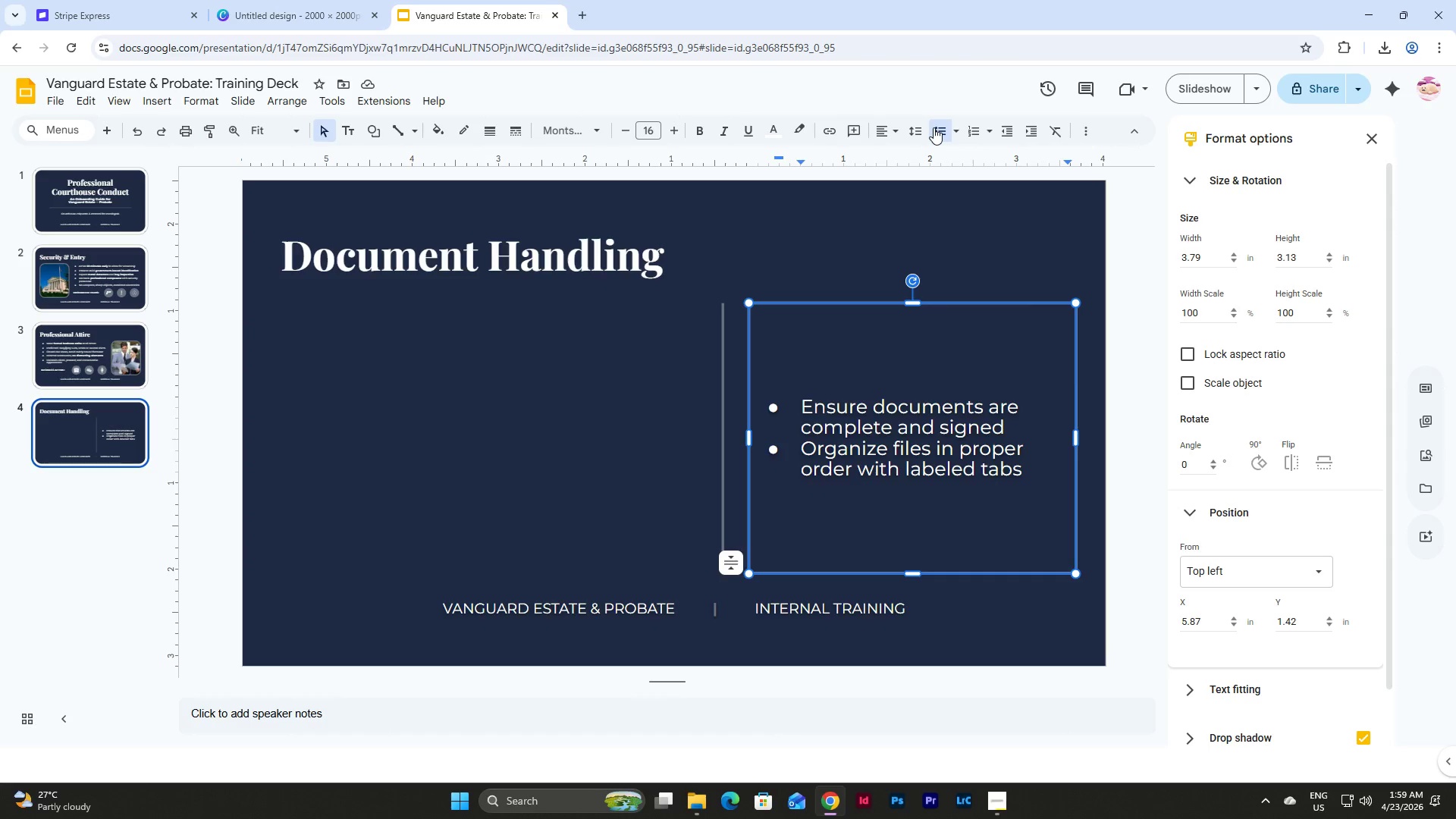 
wait(22.59)
 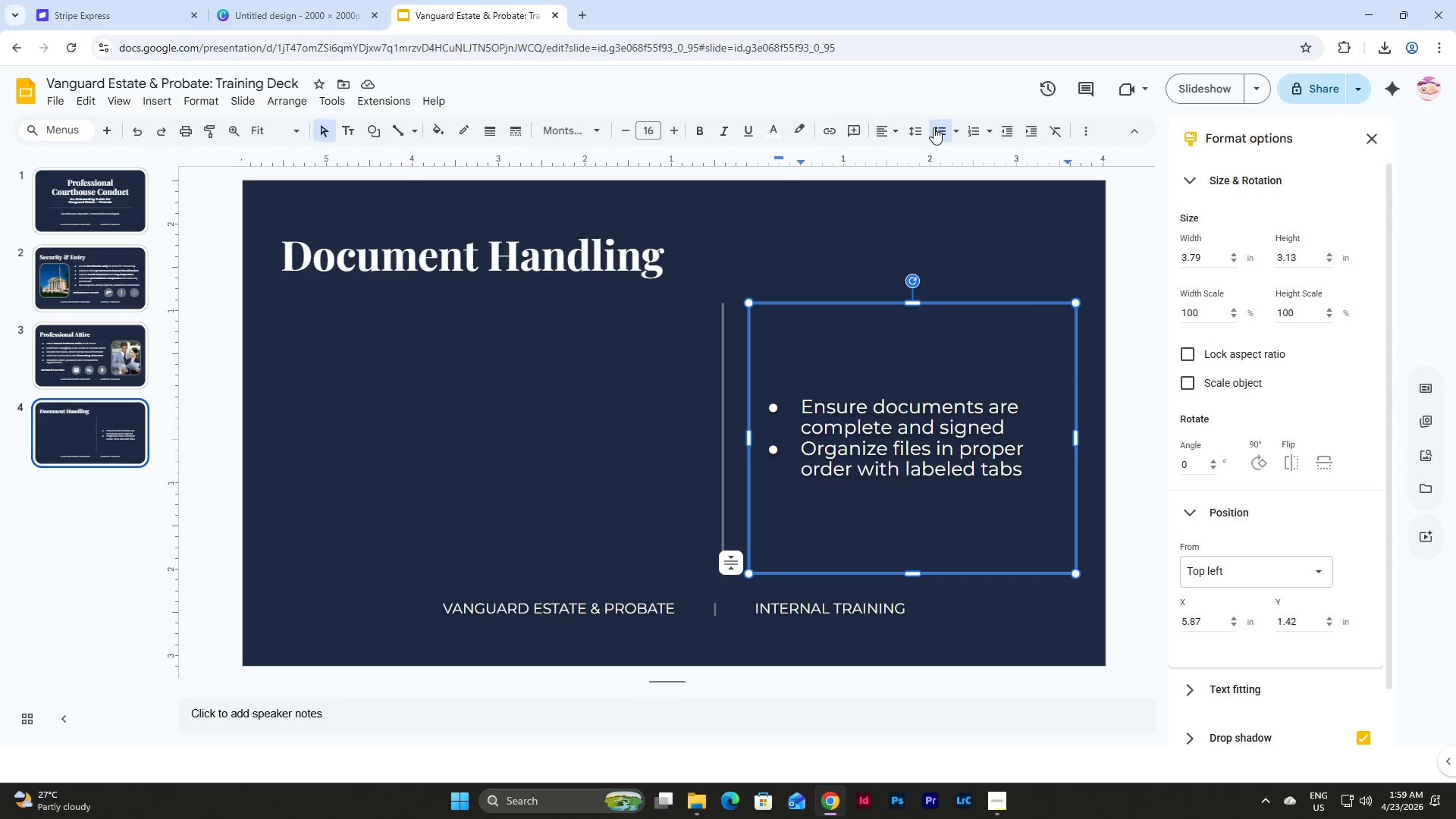 
key(Enter)
 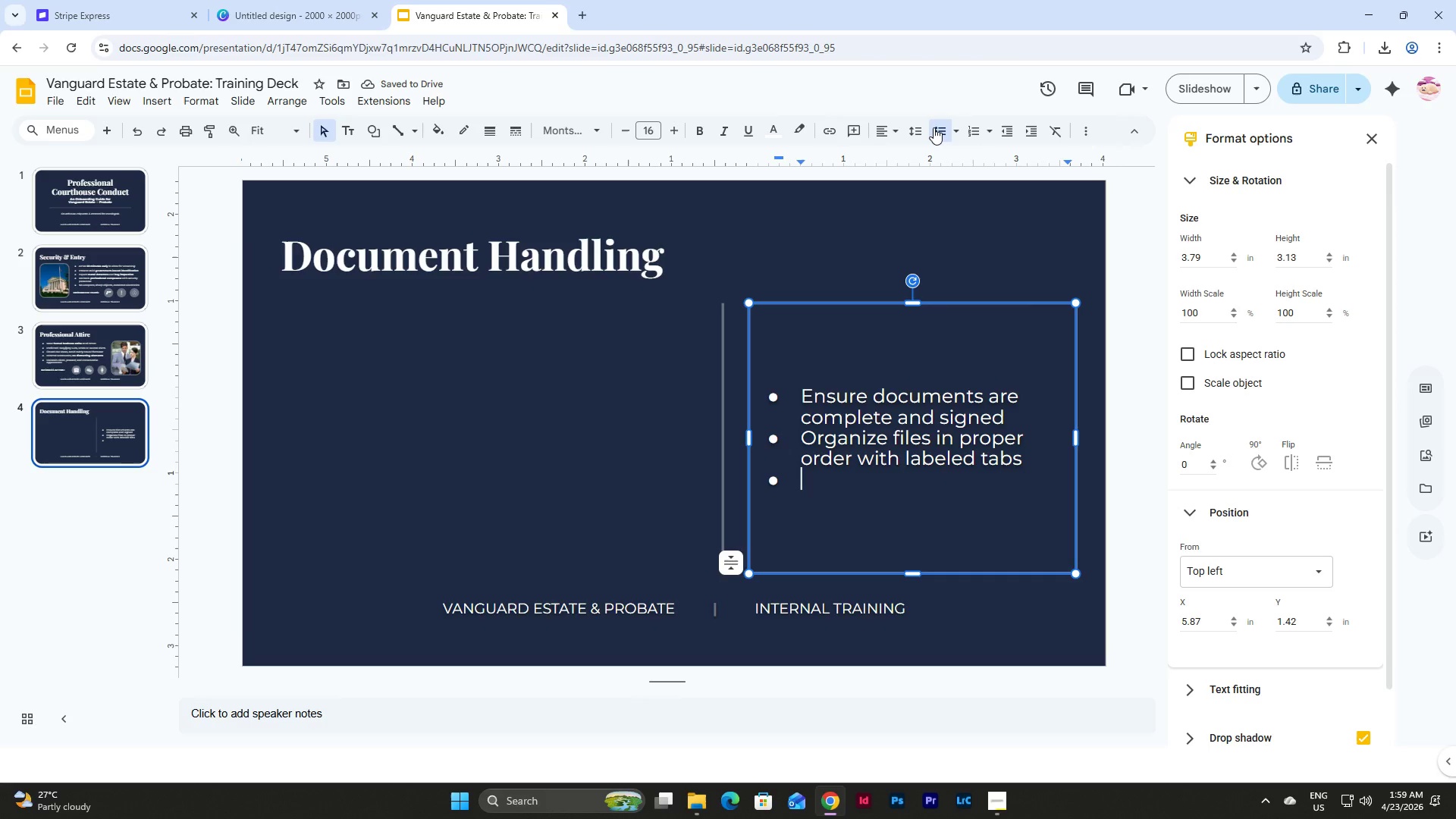 
type(Prepare required)
 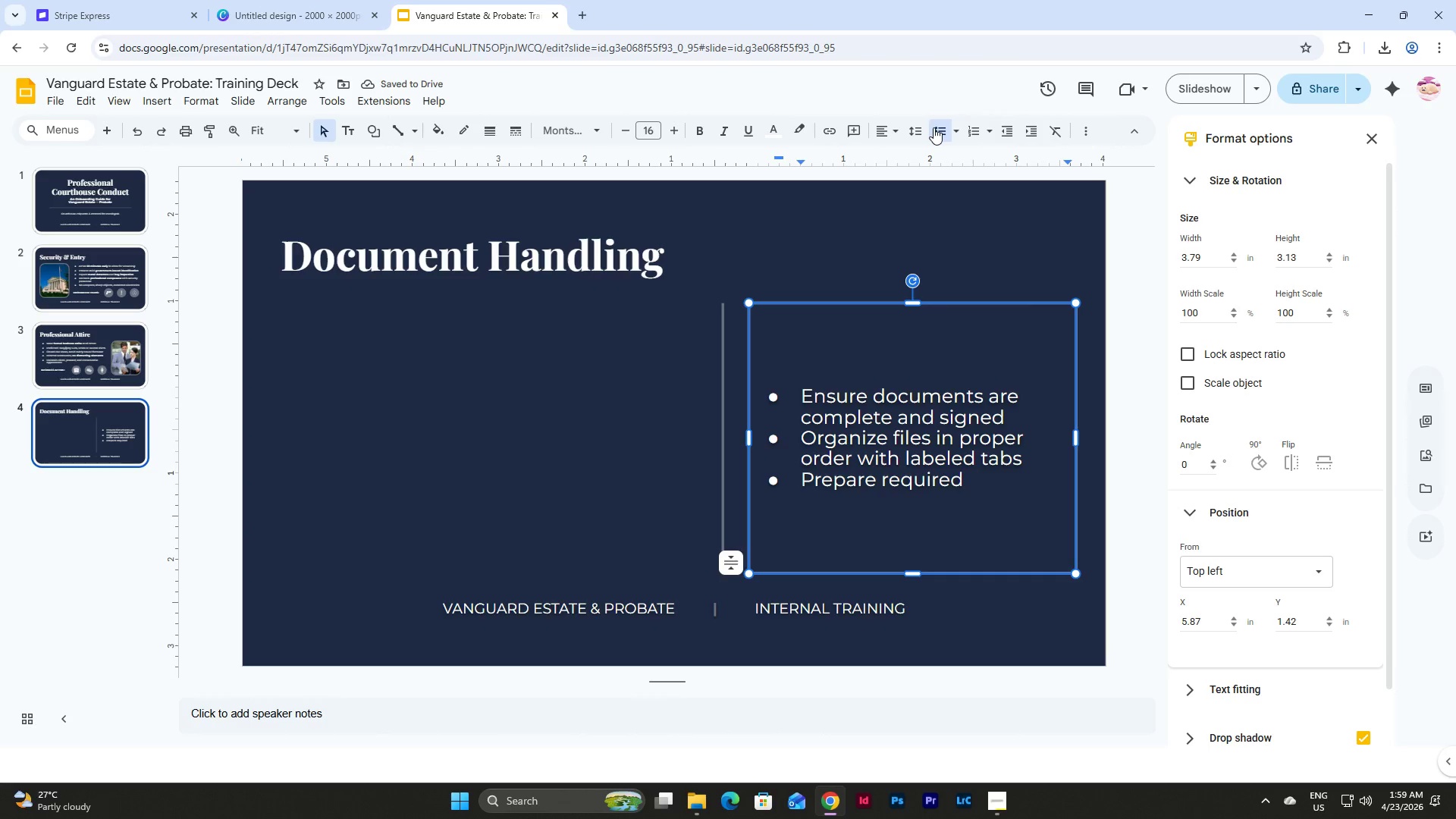 
type( copies)
 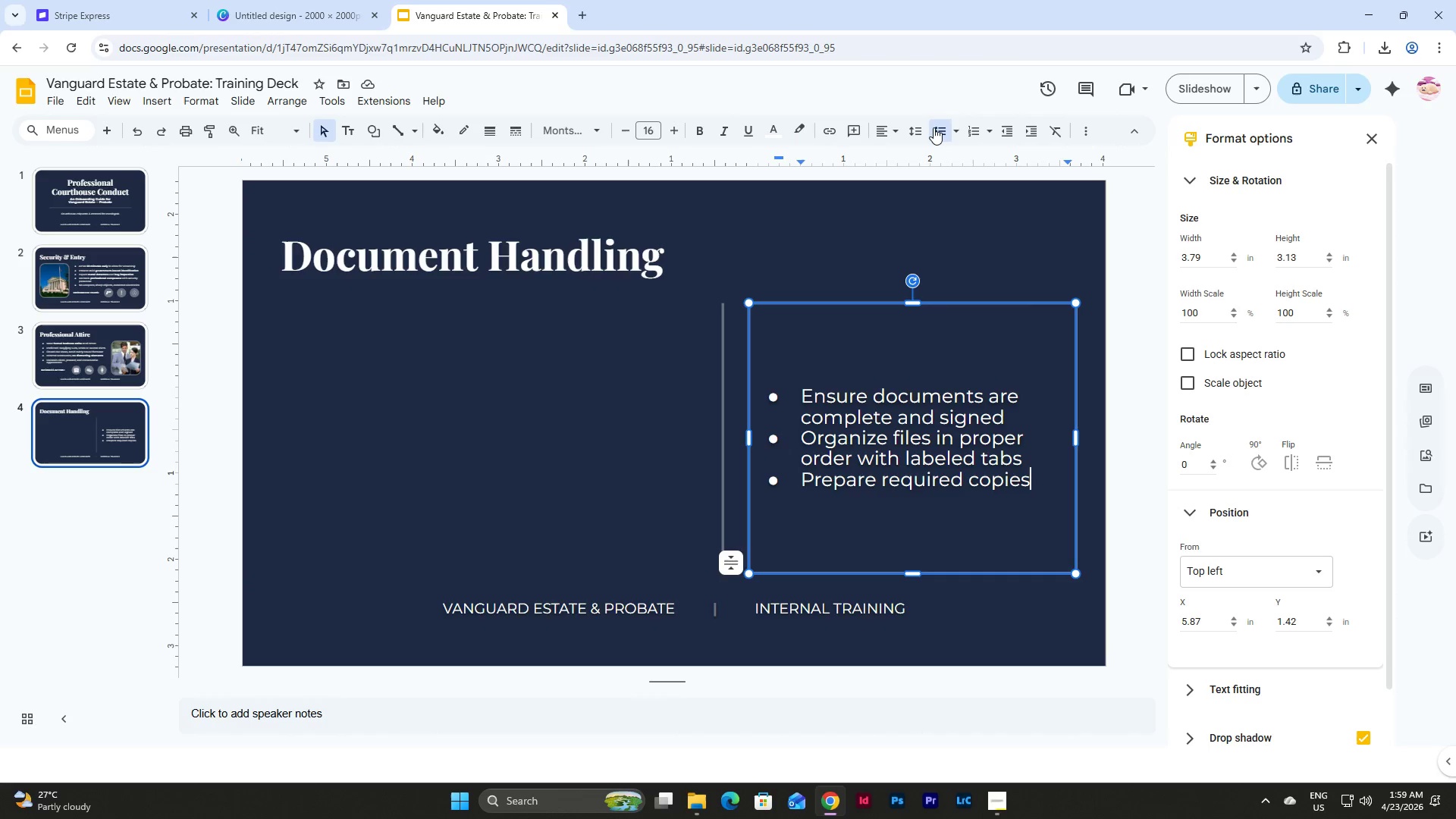 
wait(11.42)
 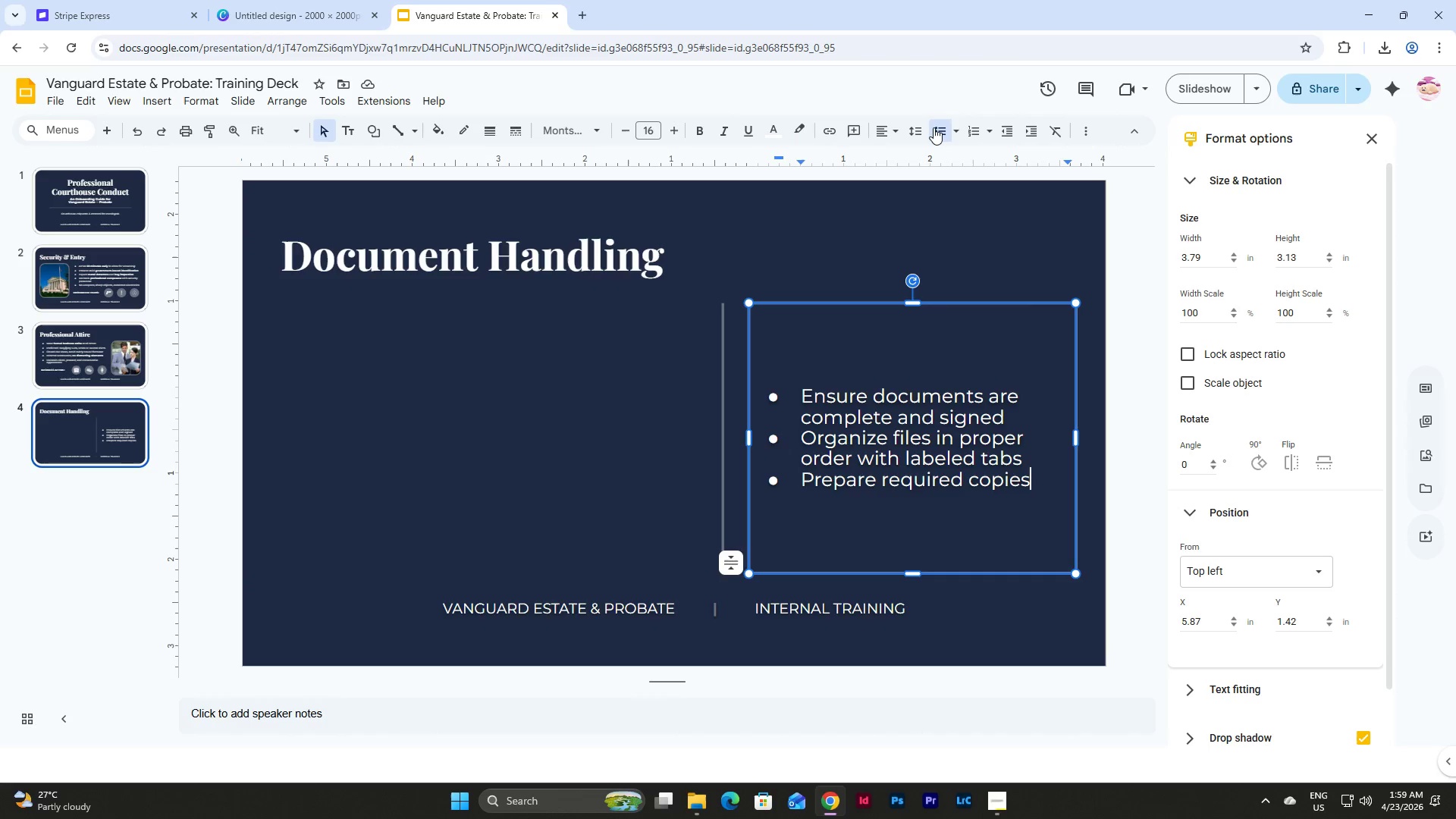 
type( before arrival)
 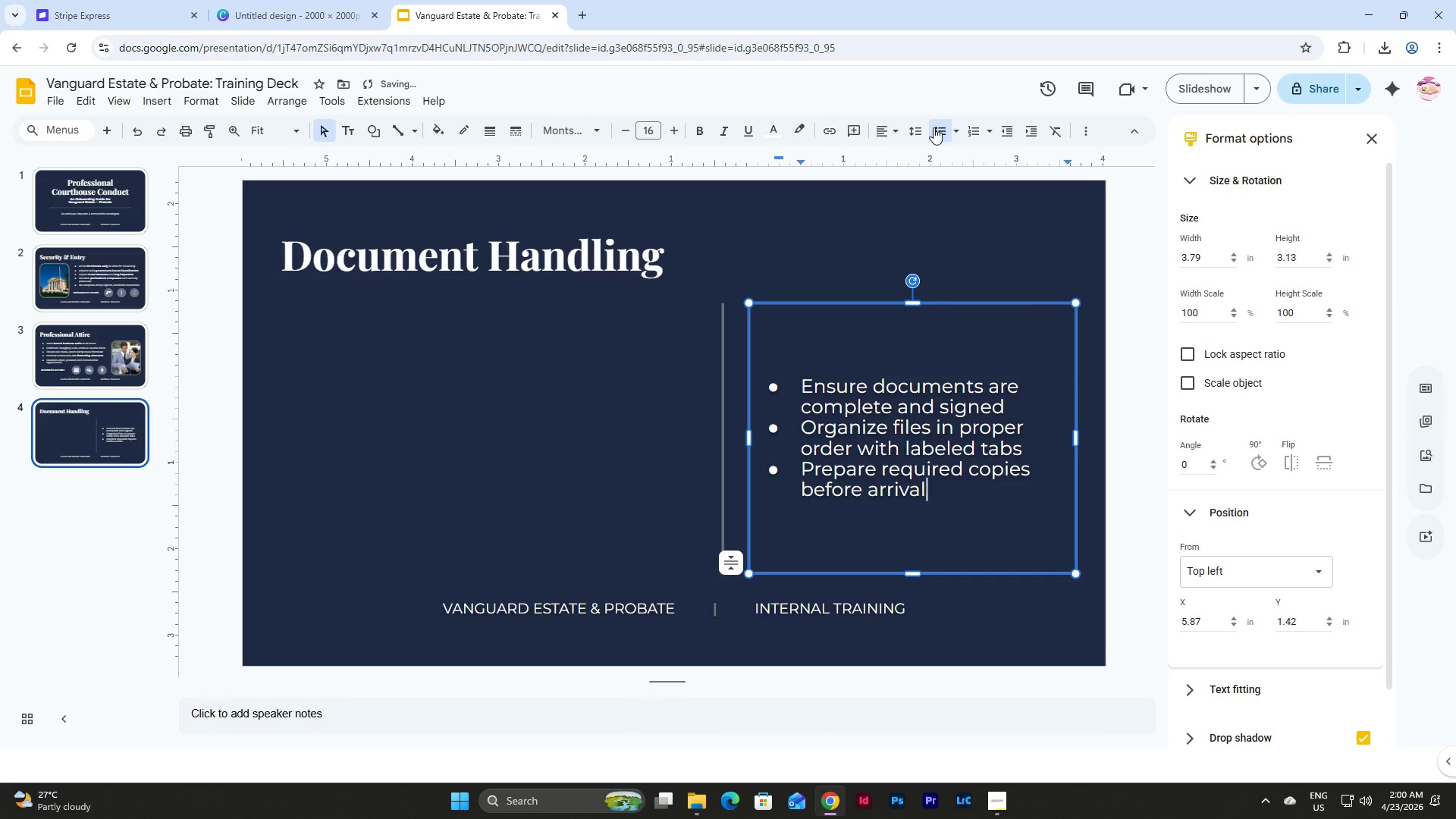 
key(Enter)
 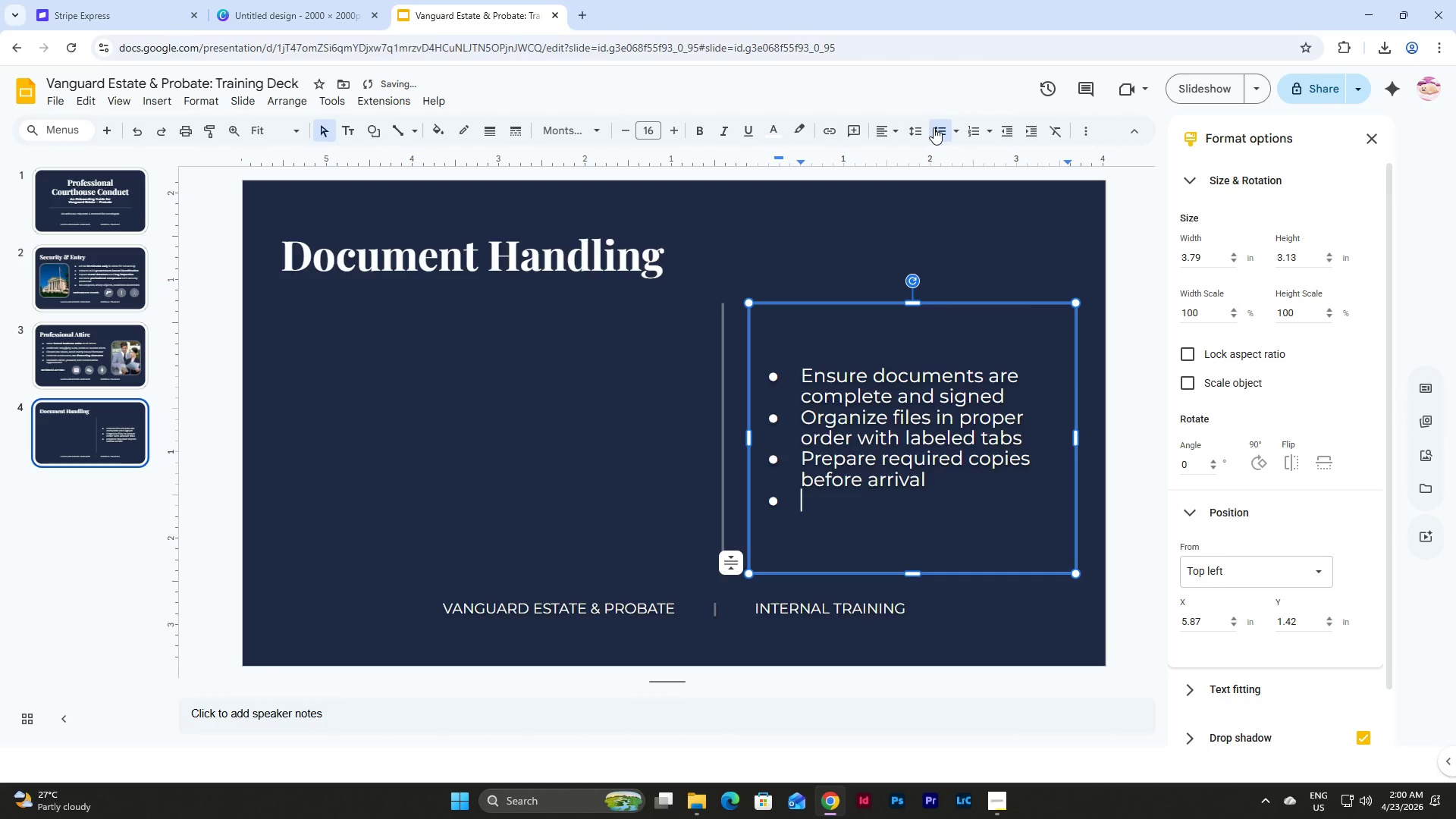 
type(Verify filing details with court cleark)
key(Backspace)
key(Backspace)
key(Backspace)
type(rk requiree)
key(Backspace)
type(ments)
 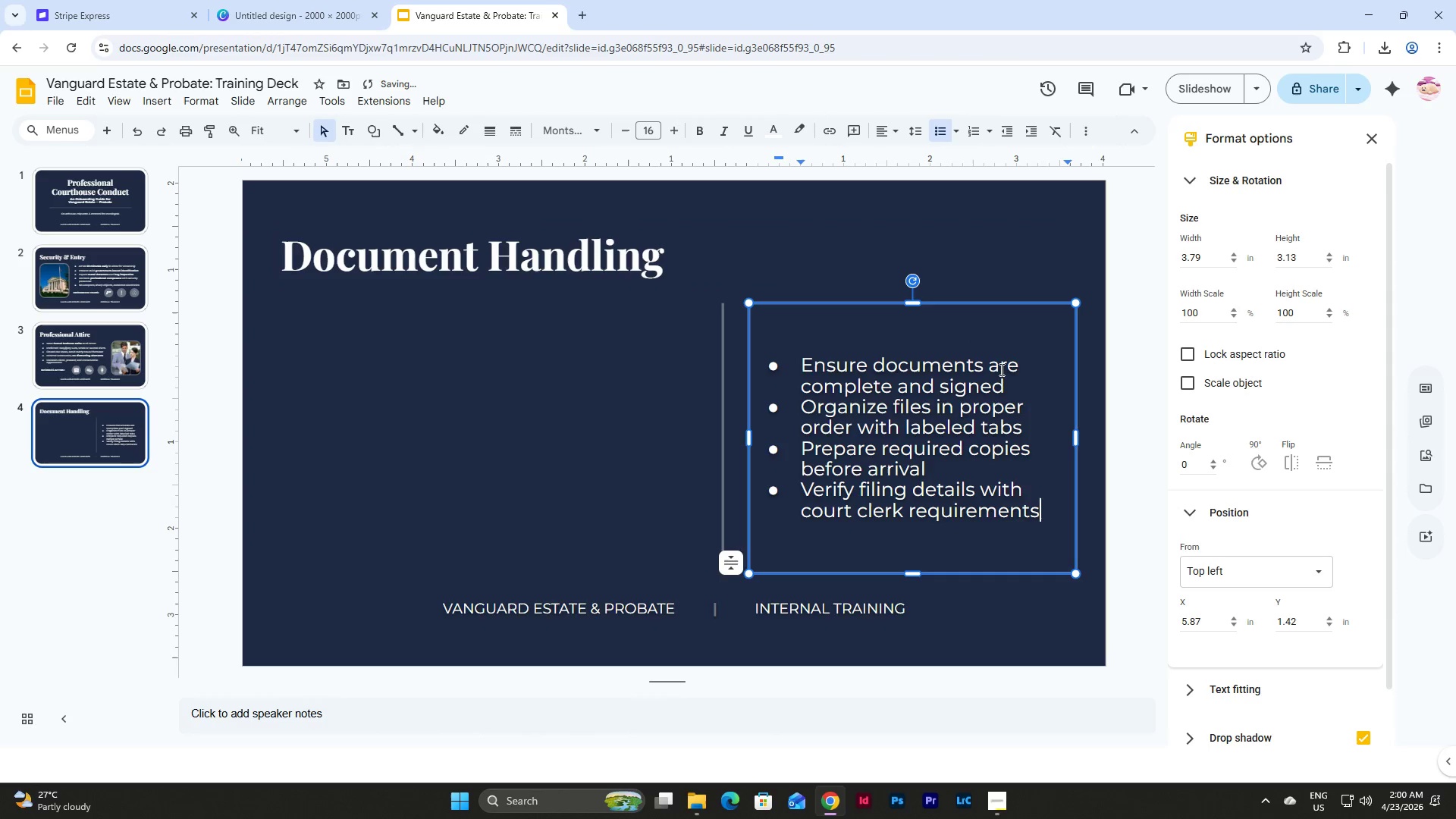 
double_click([1012, 382])
 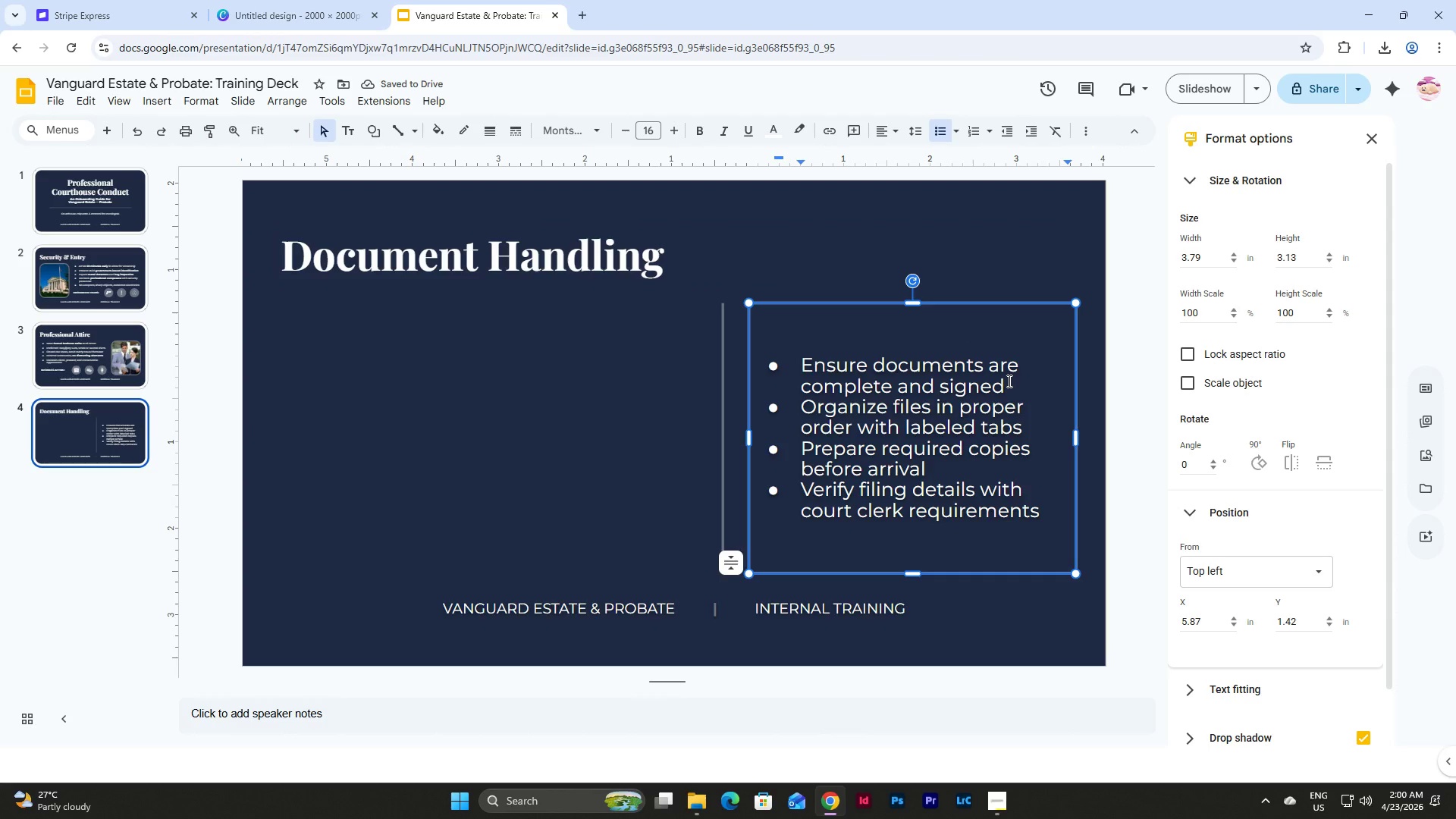 
key(Enter)
 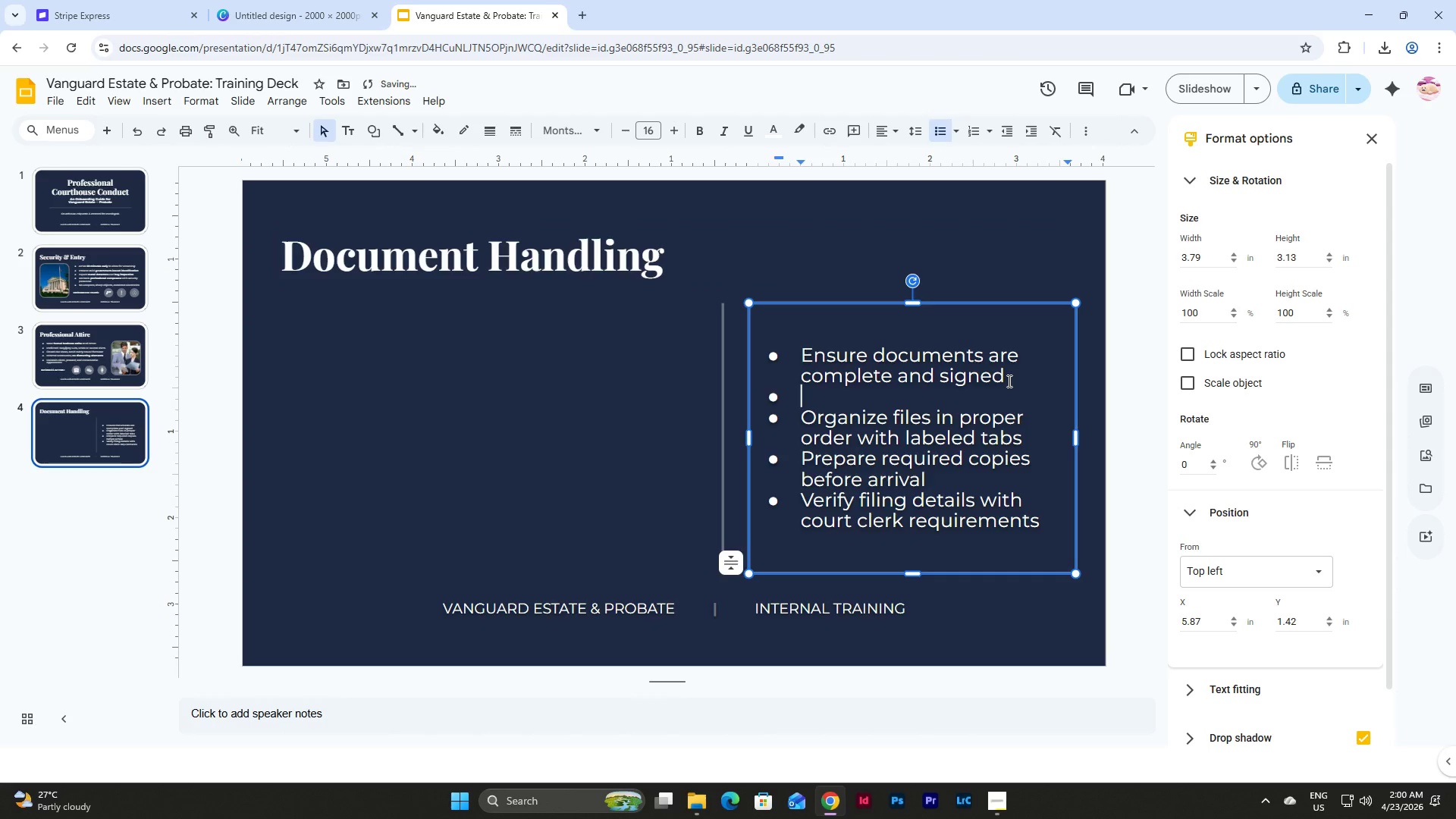 
key(Backspace)
 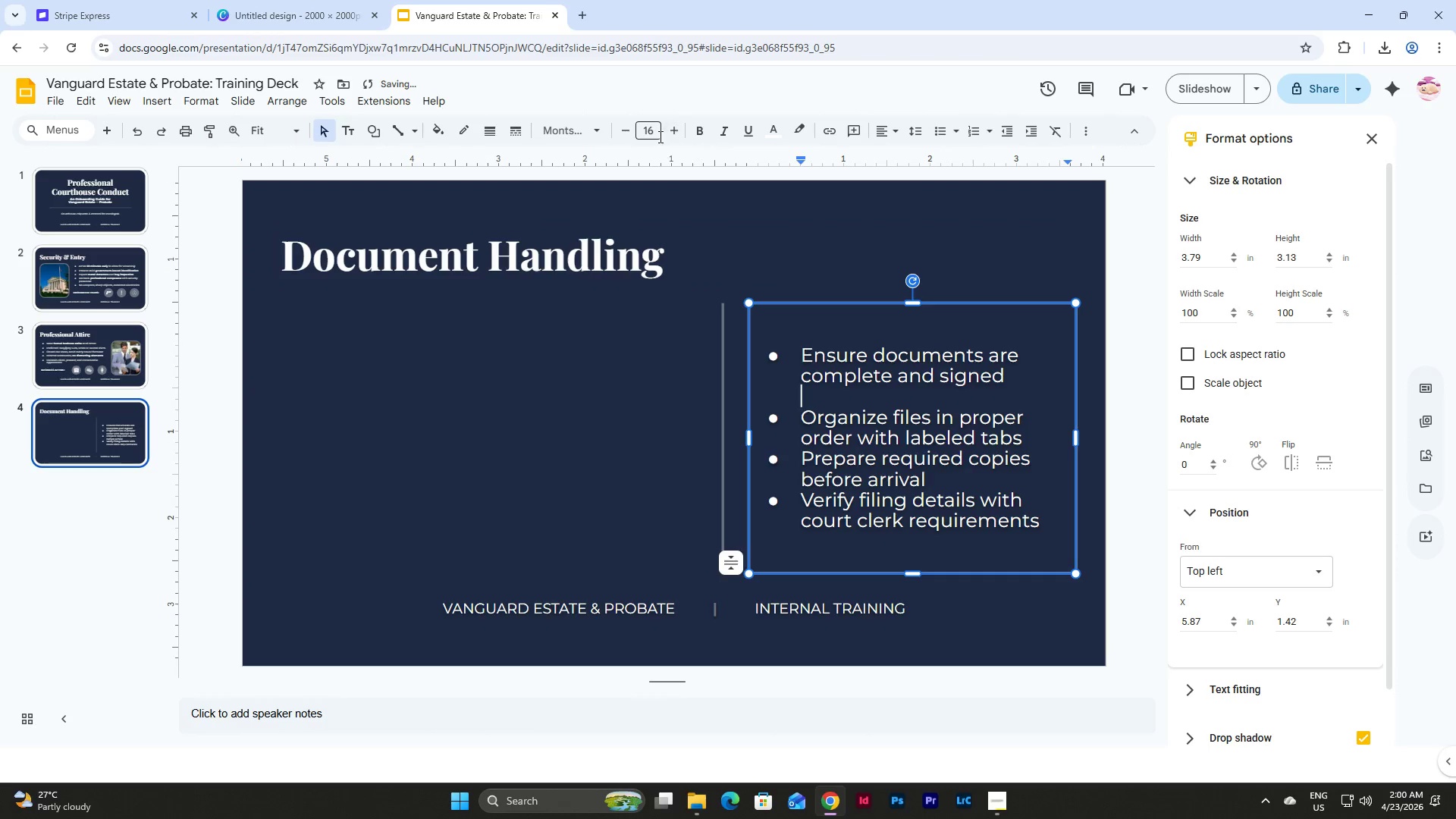 
left_click([653, 127])
 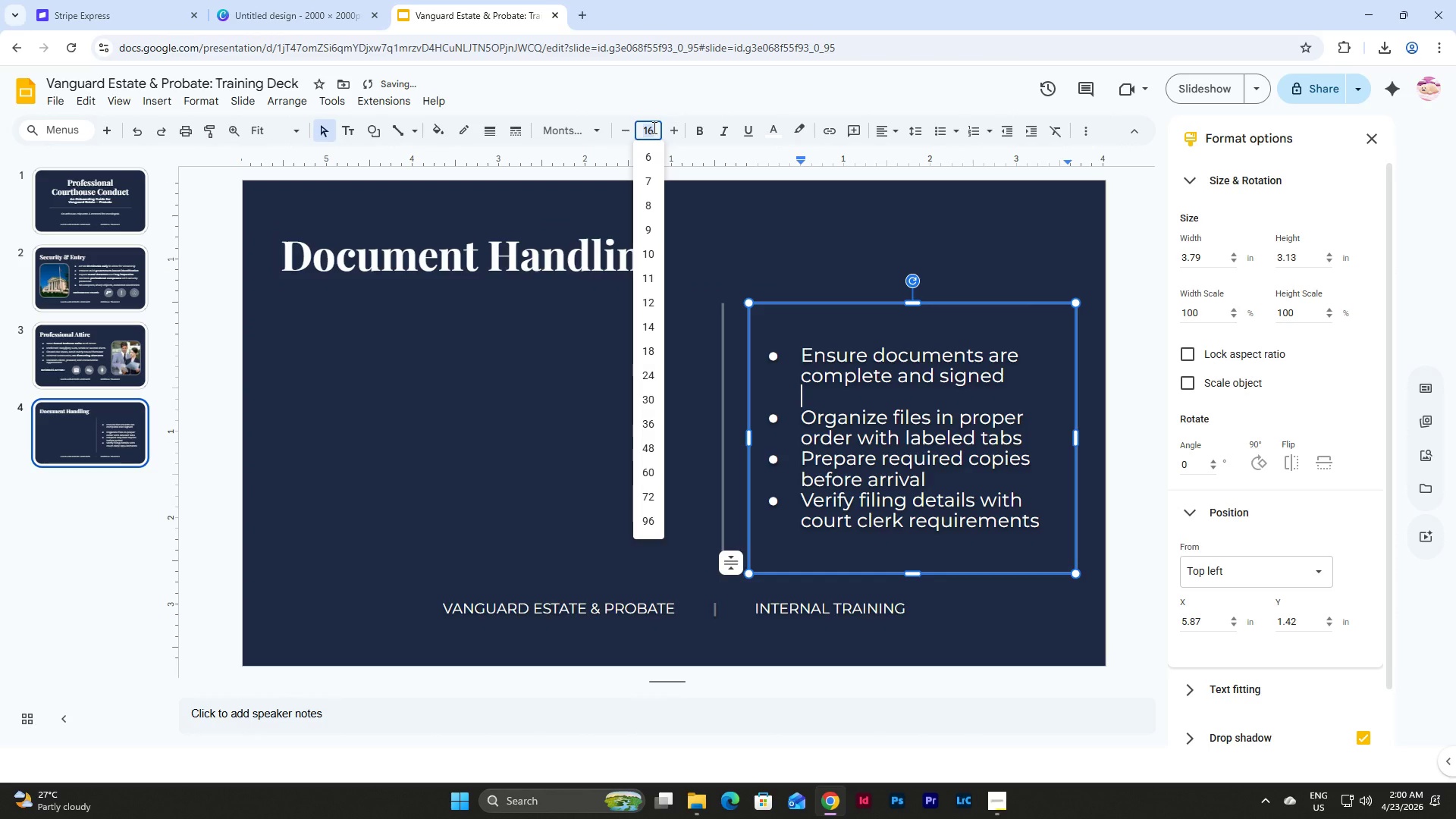 
key(Numpad8)
 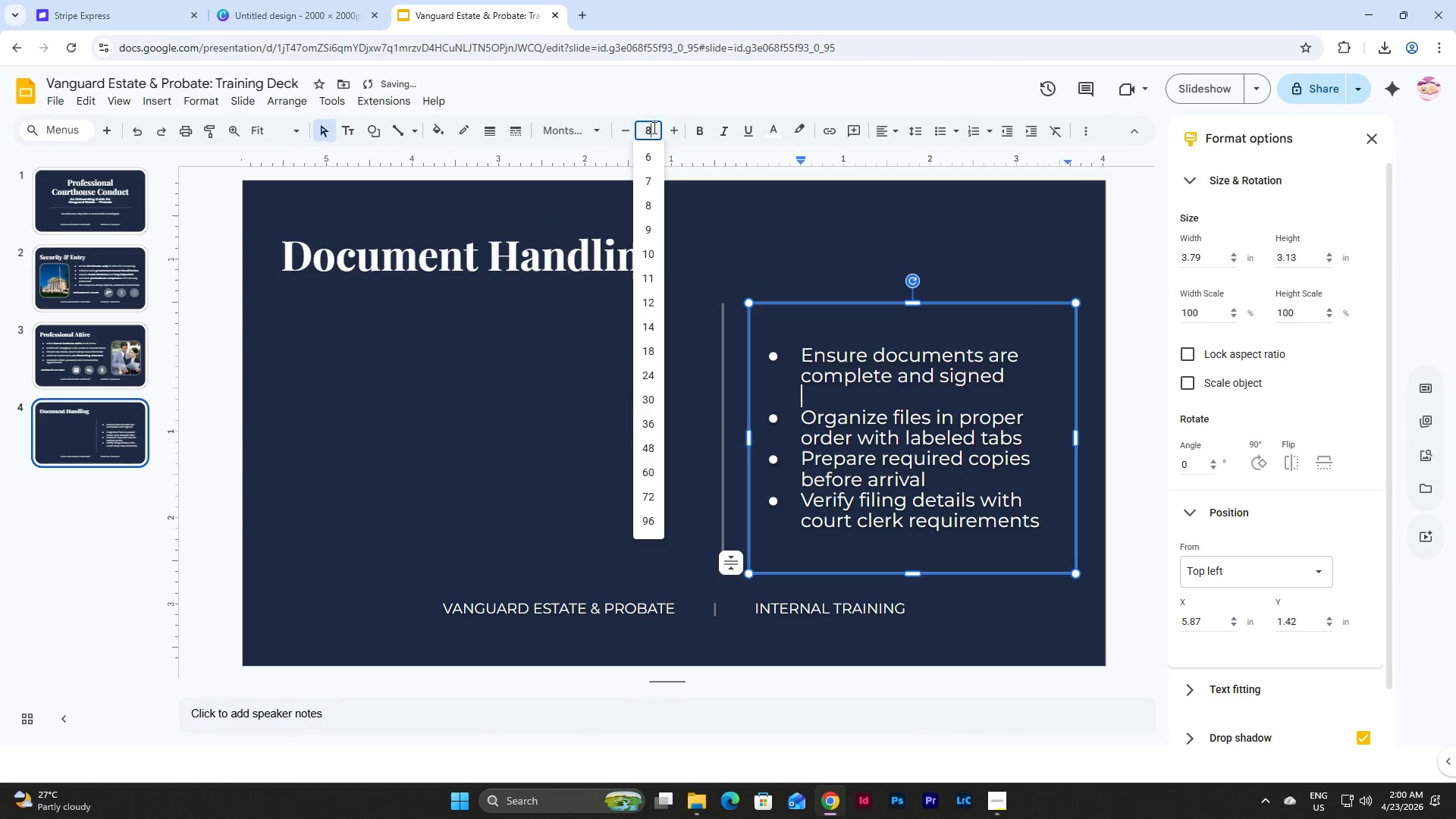 
key(NumpadEnter)
 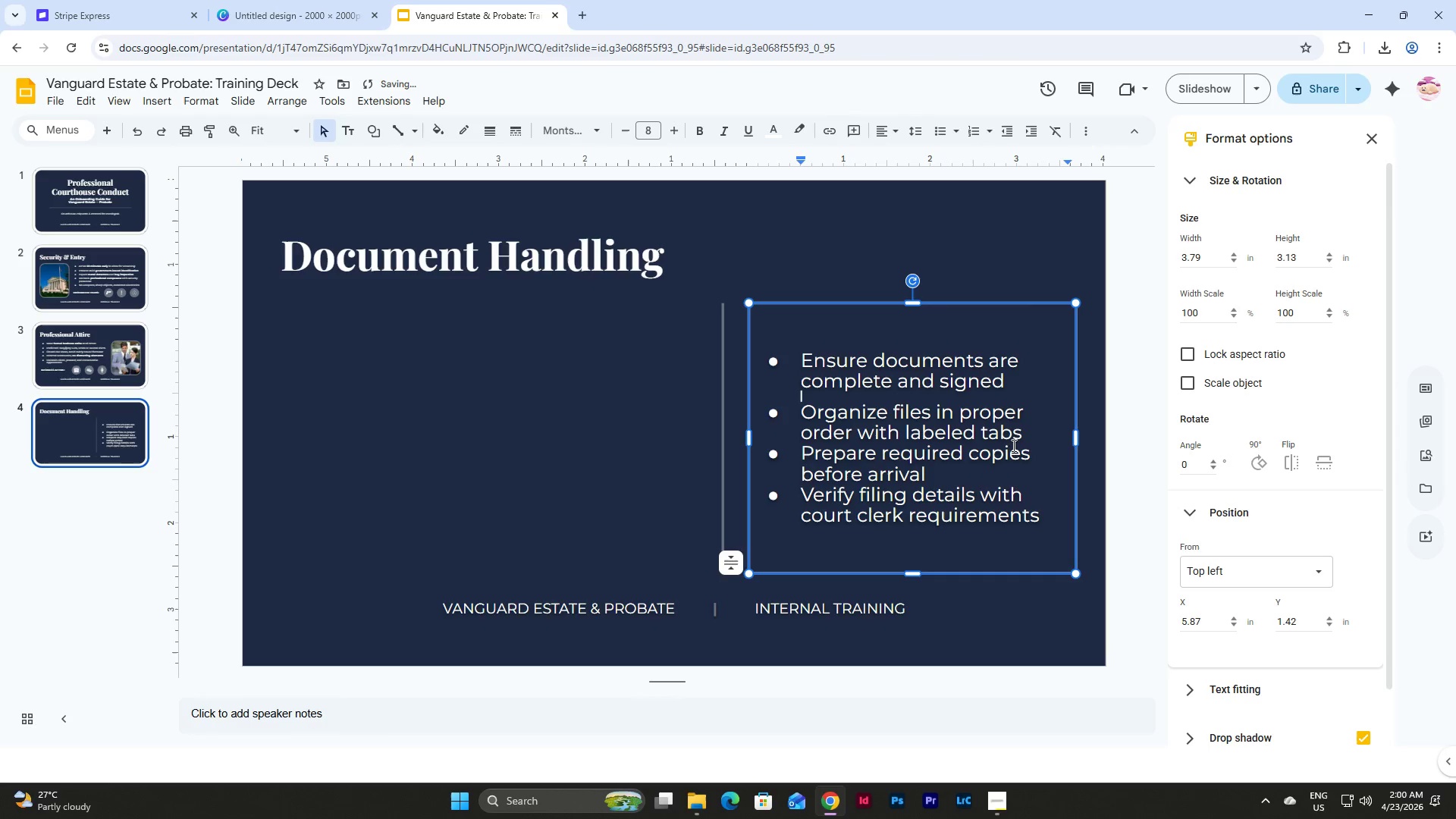 
left_click([1021, 435])
 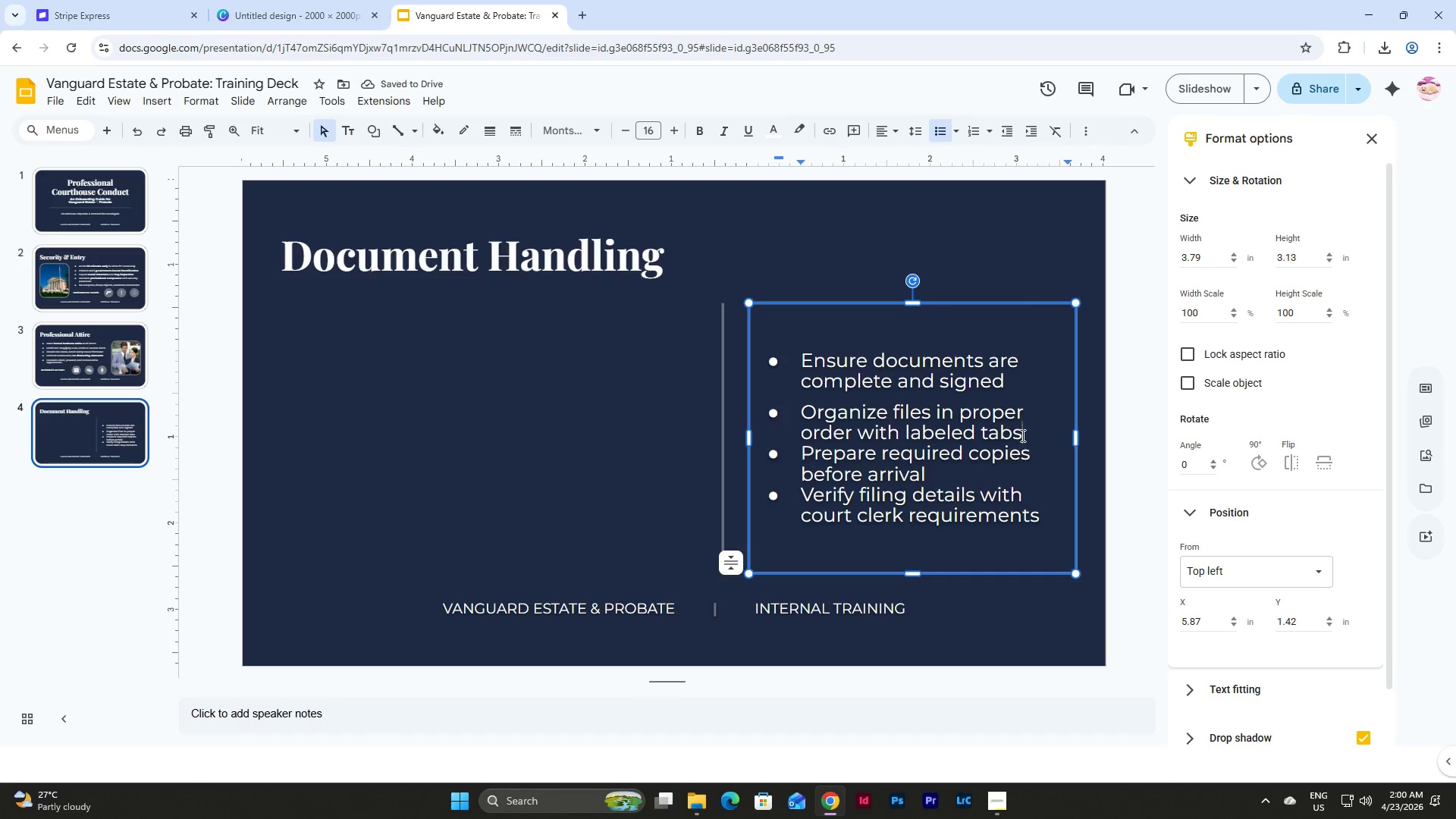 
key(NumpadEnter)
 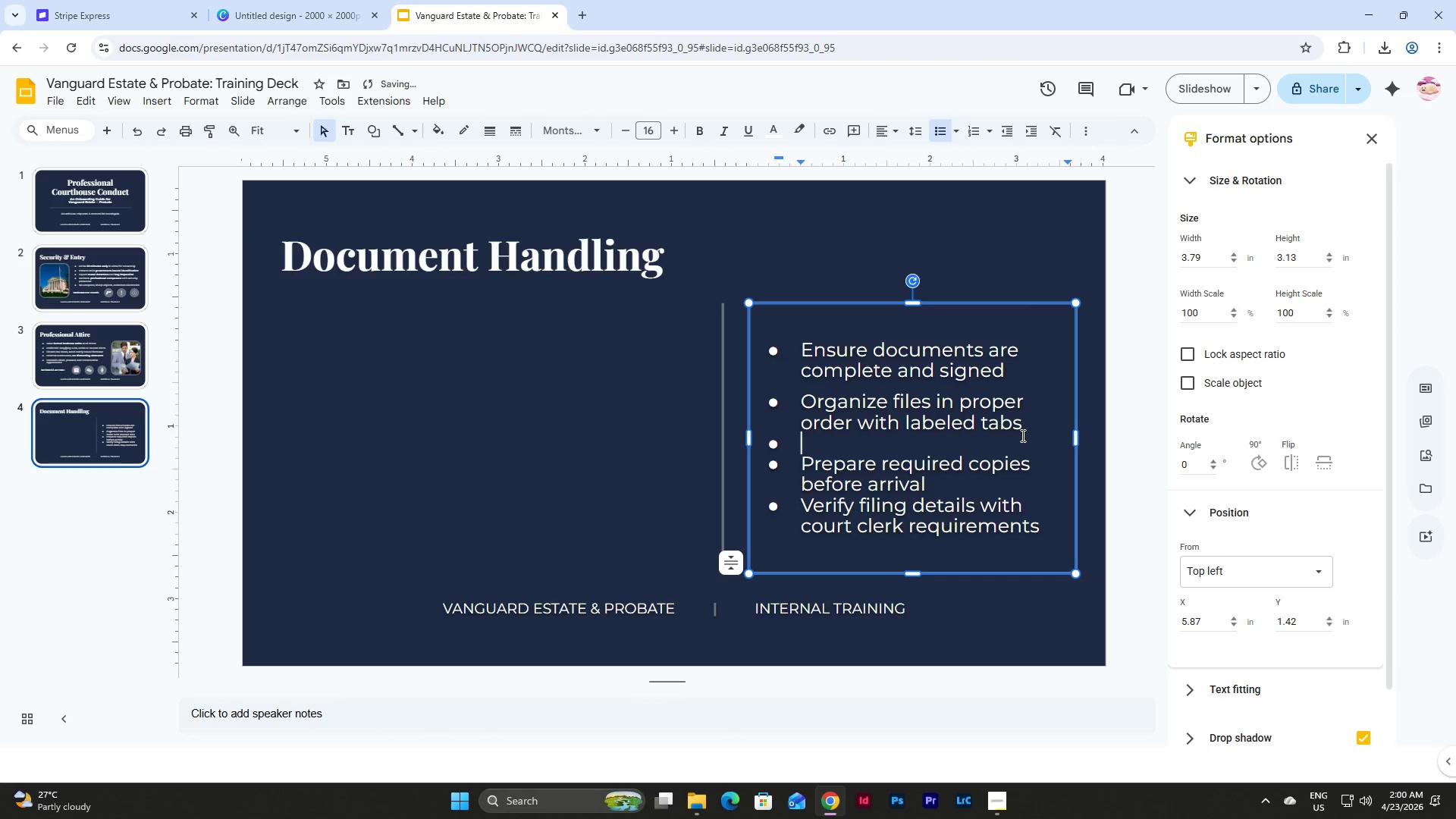 
key(Backspace)
 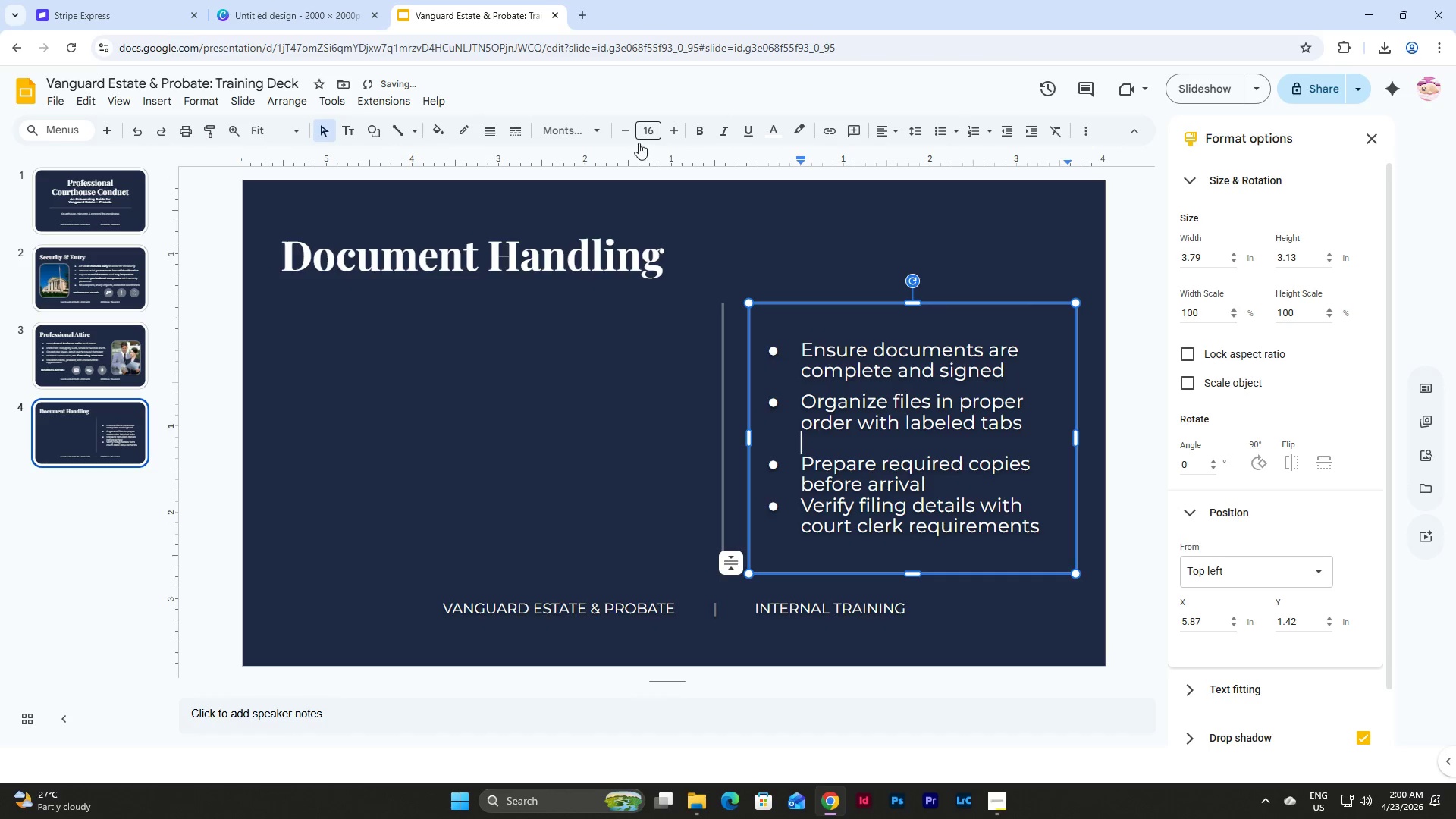 
left_click([654, 130])
 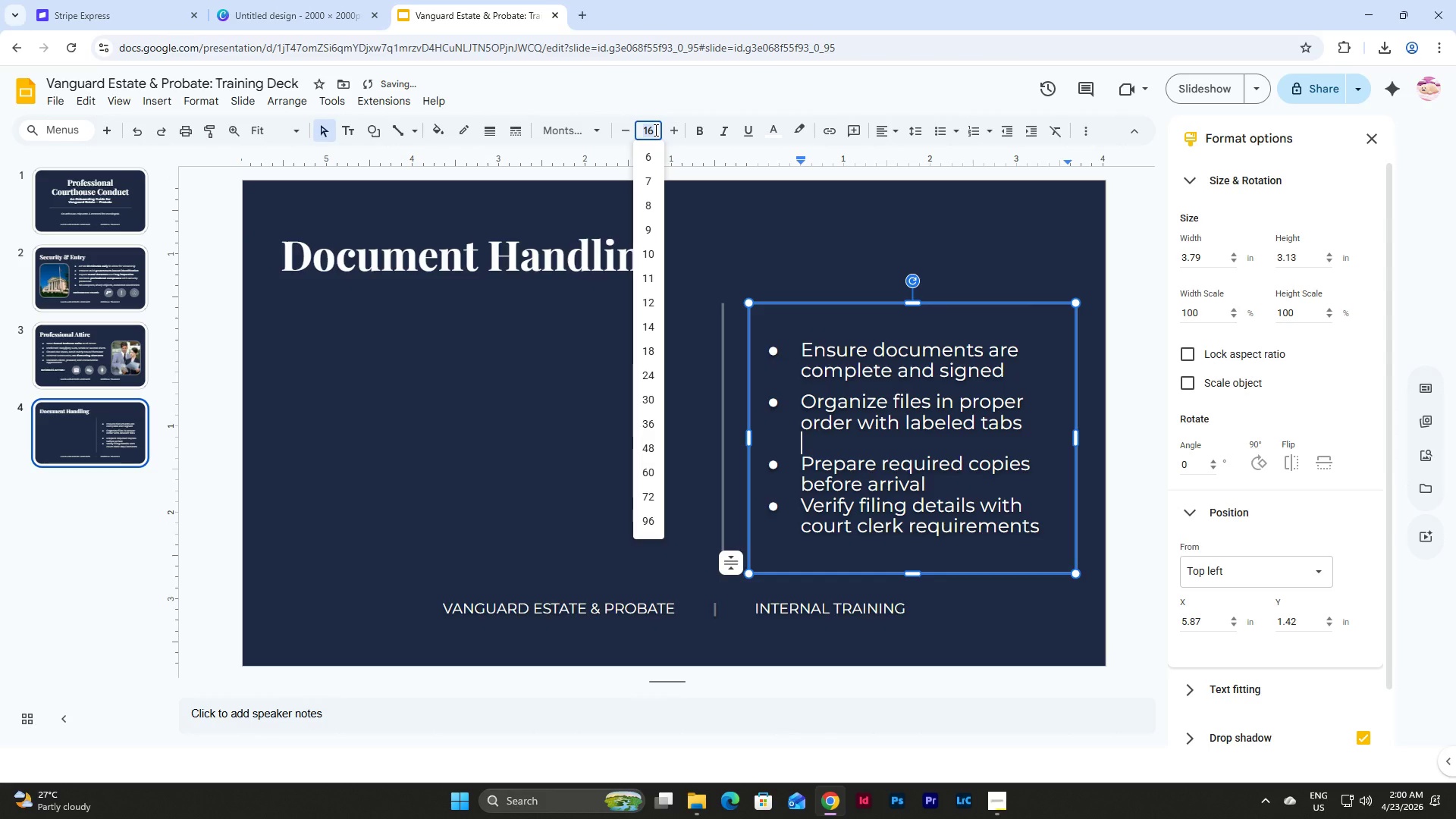 
key(Numpad8)
 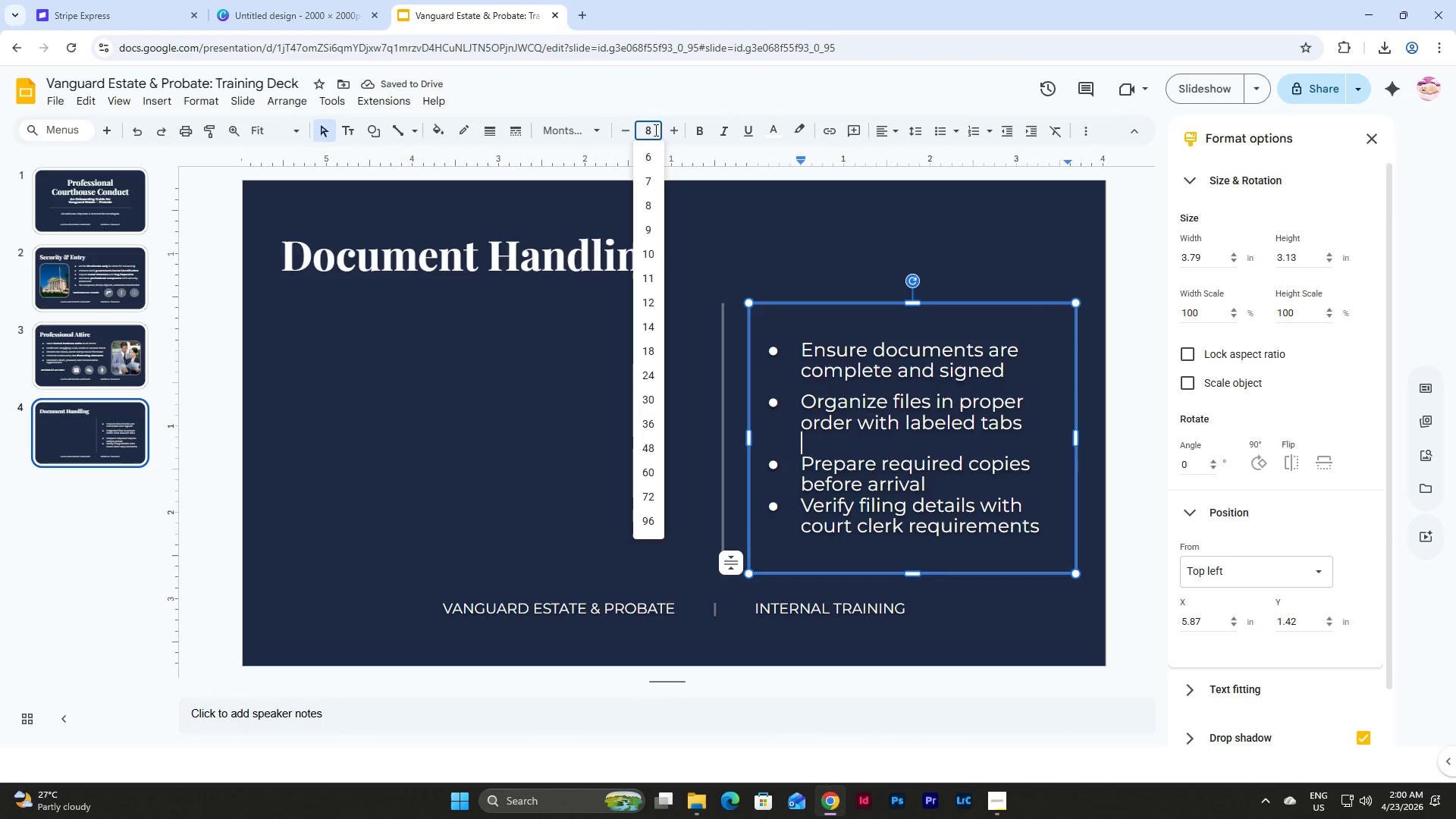 
key(NumpadEnter)
 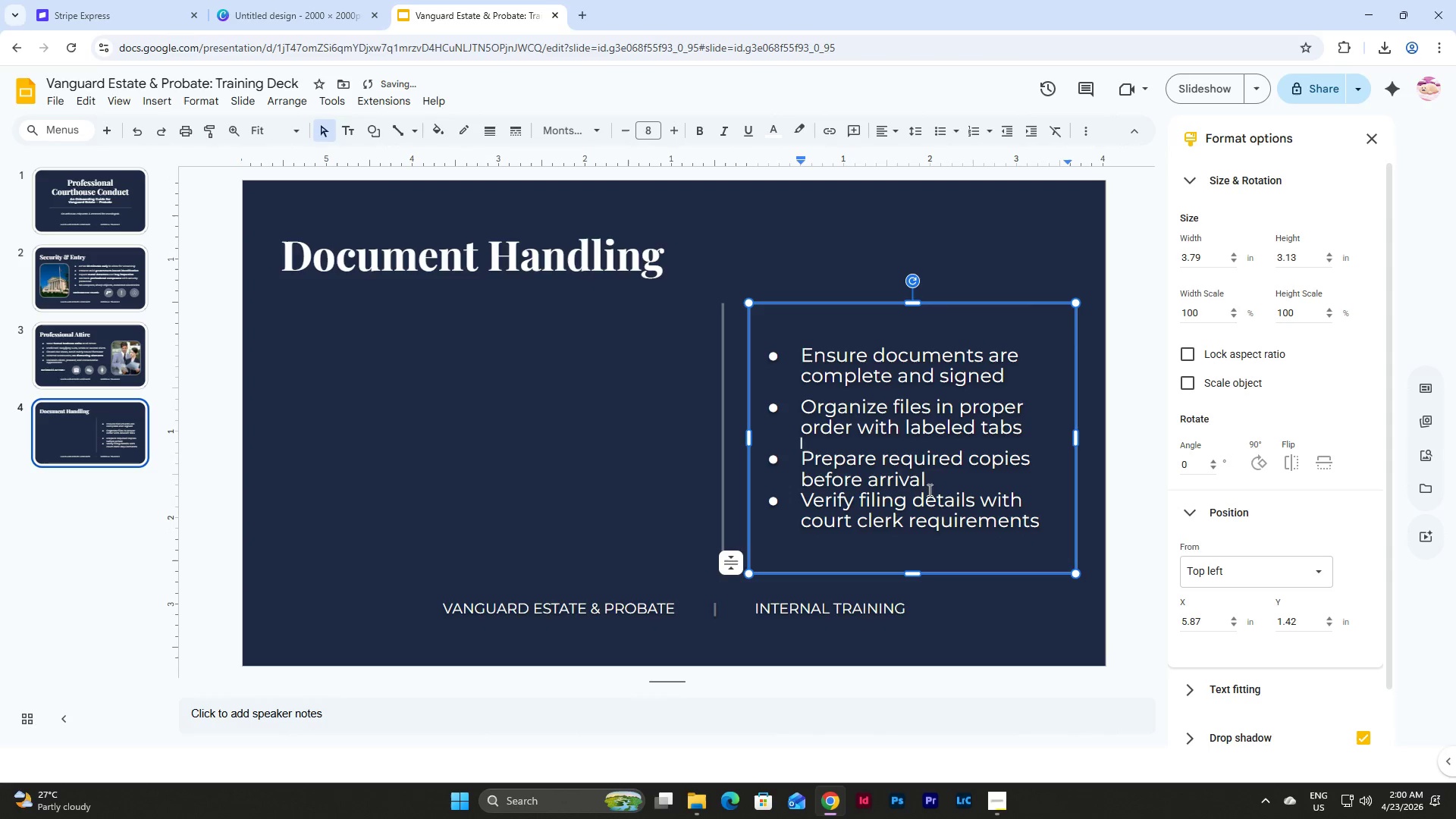 
left_click([956, 483])
 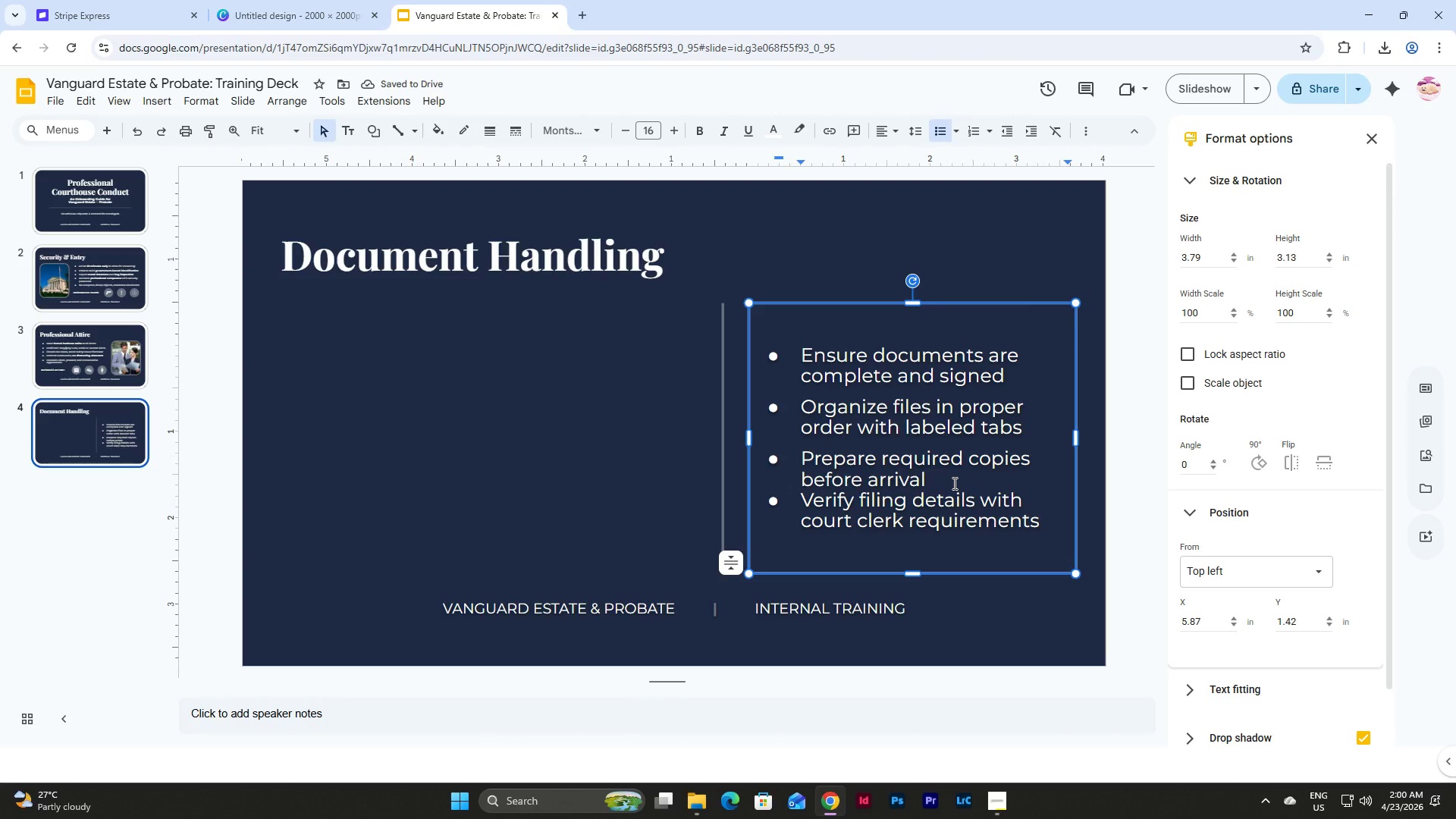 
key(NumpadEnter)
 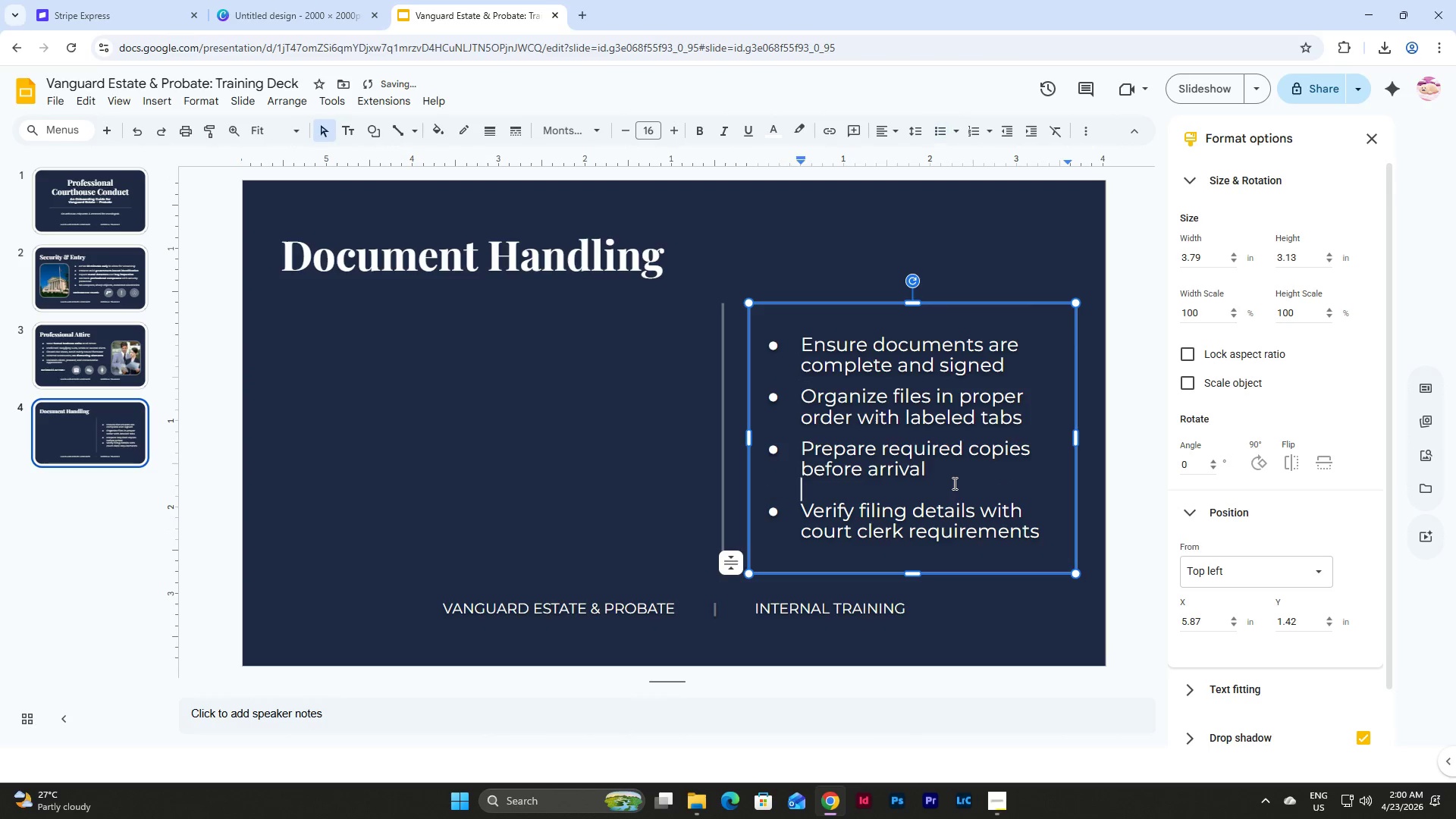 
key(Backspace)
 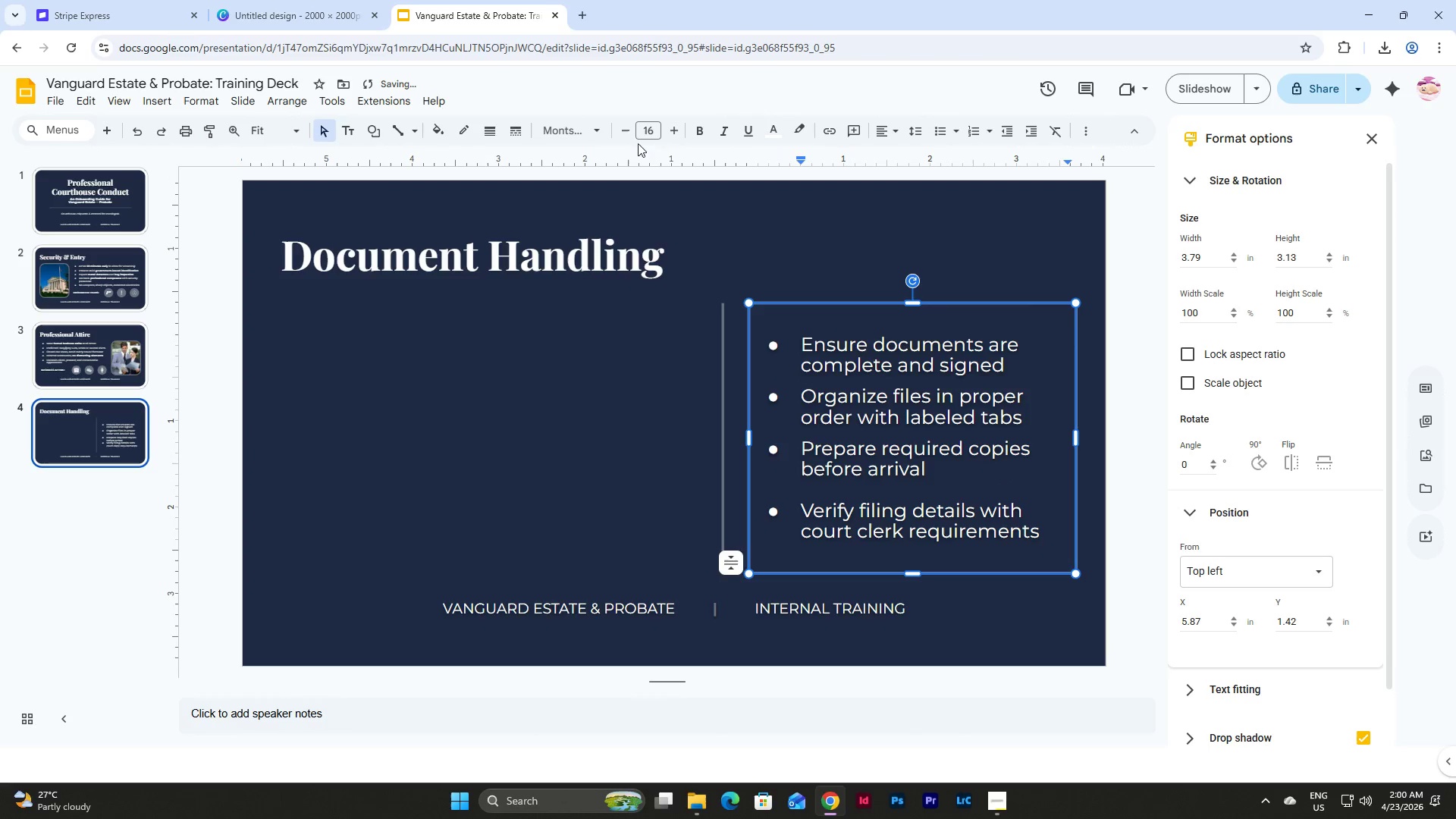 
left_click([647, 133])
 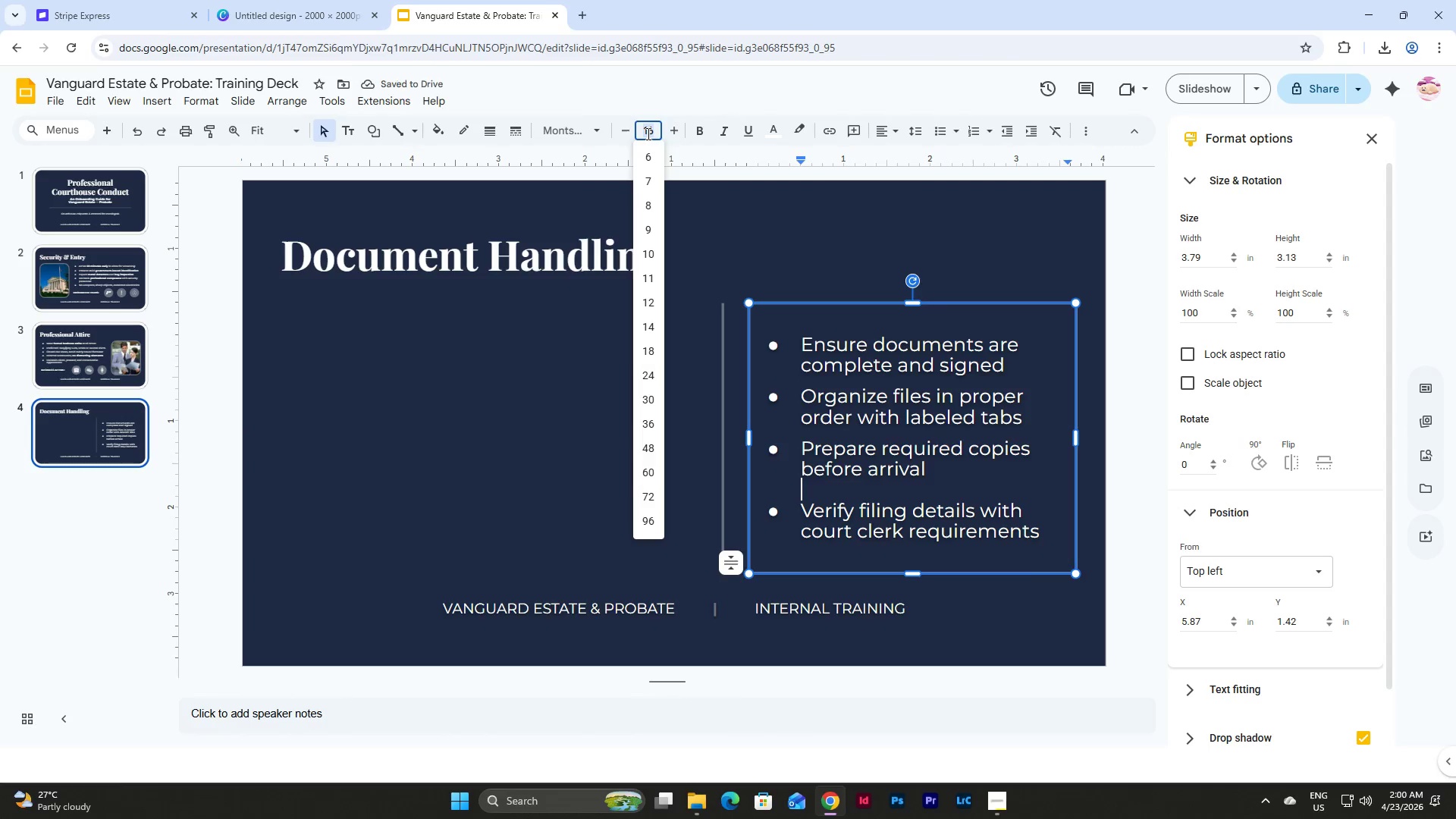 
key(Numpad8)
 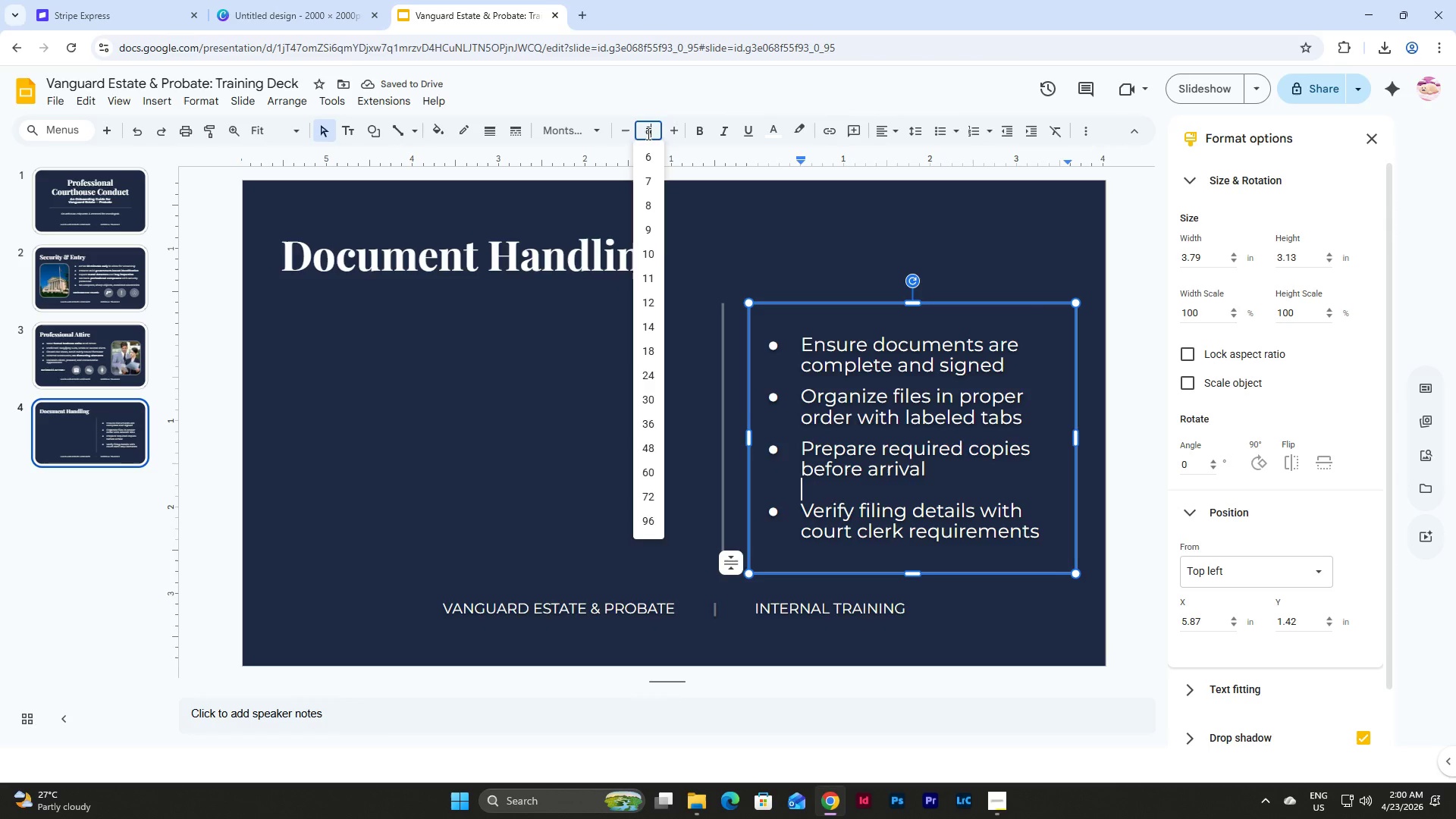 
key(NumpadEnter)
 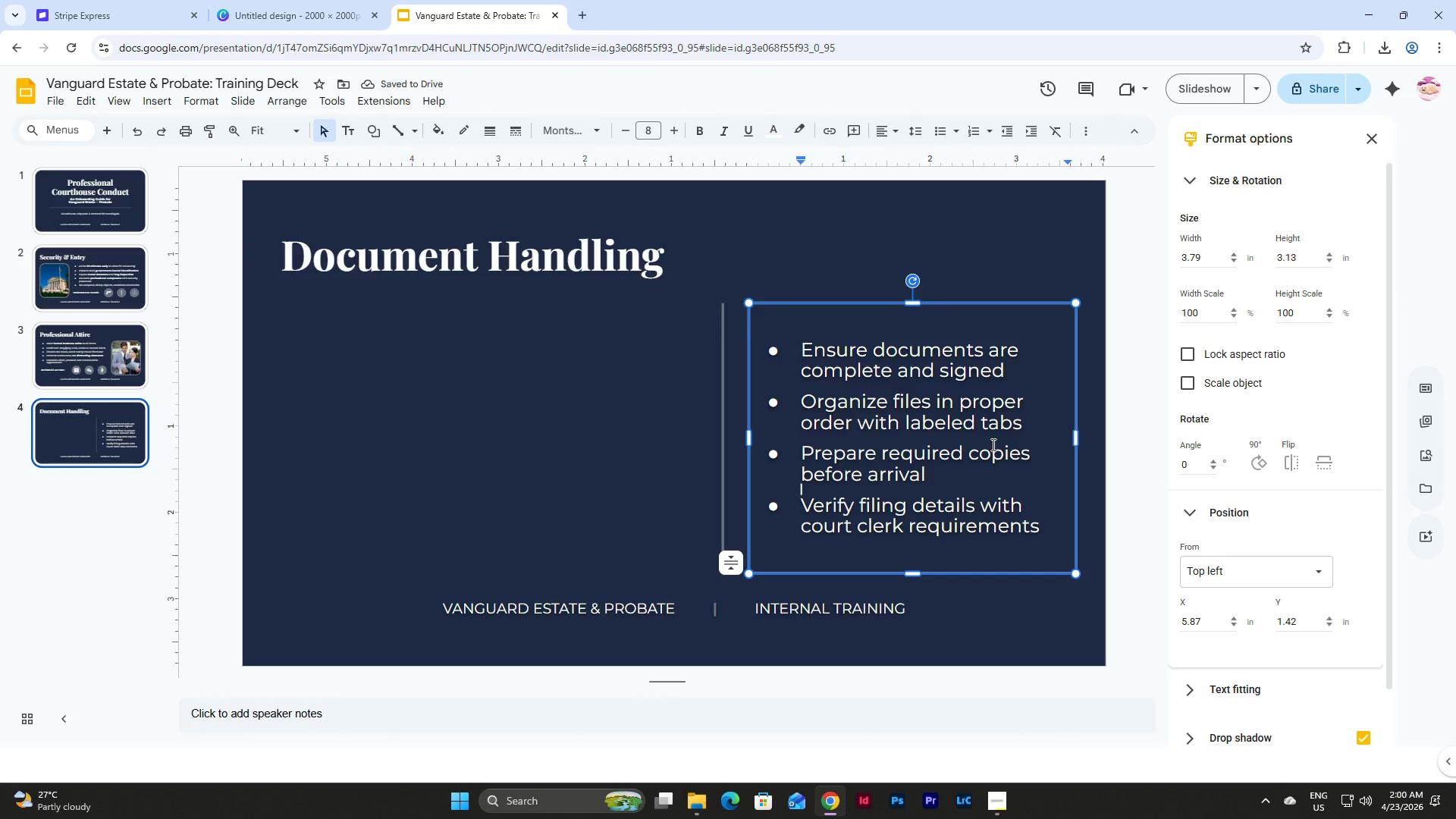 
wait(5.75)
 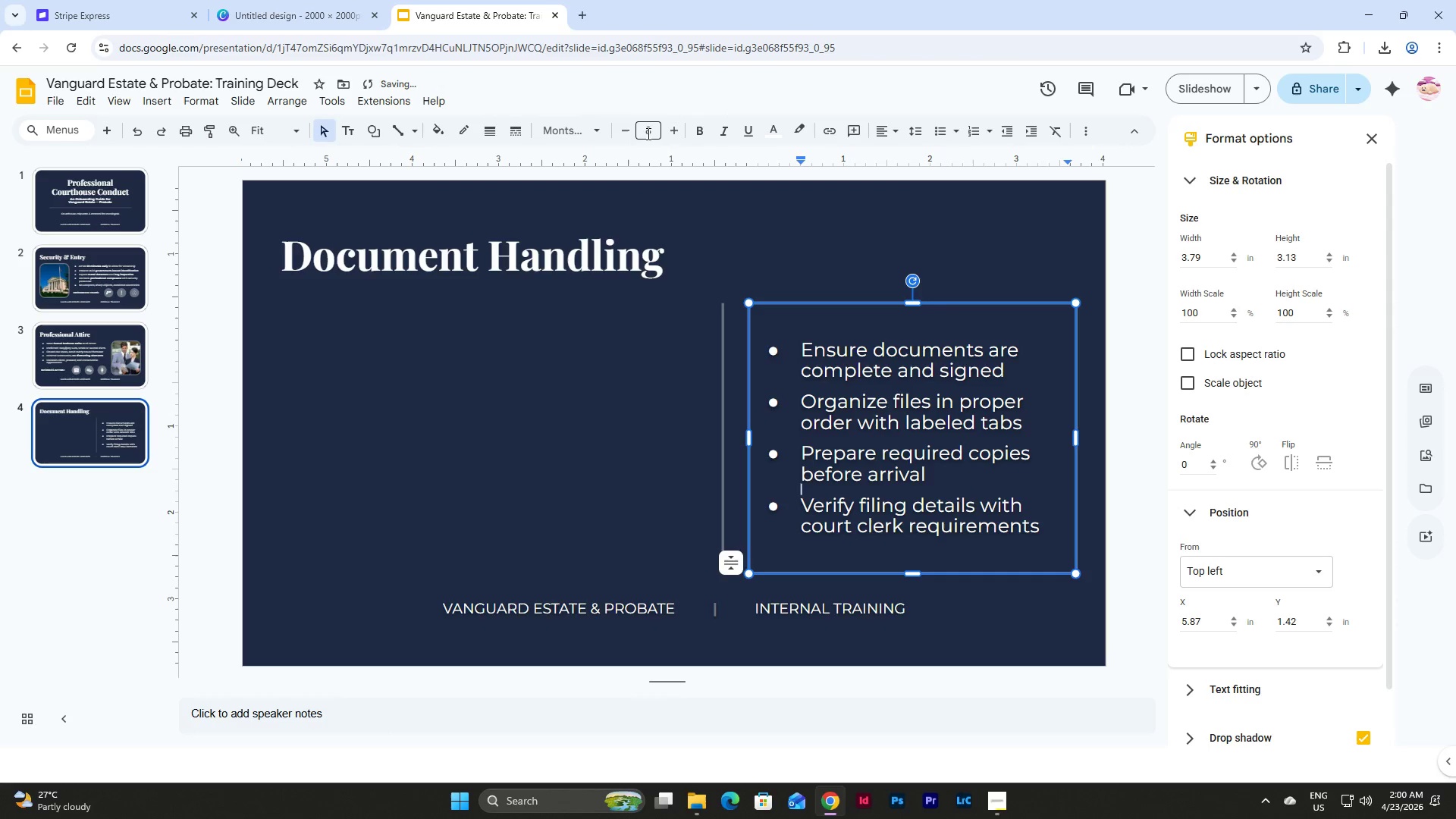 
left_click_drag(start_coordinate=[802, 370], to_coordinate=[889, 378])
 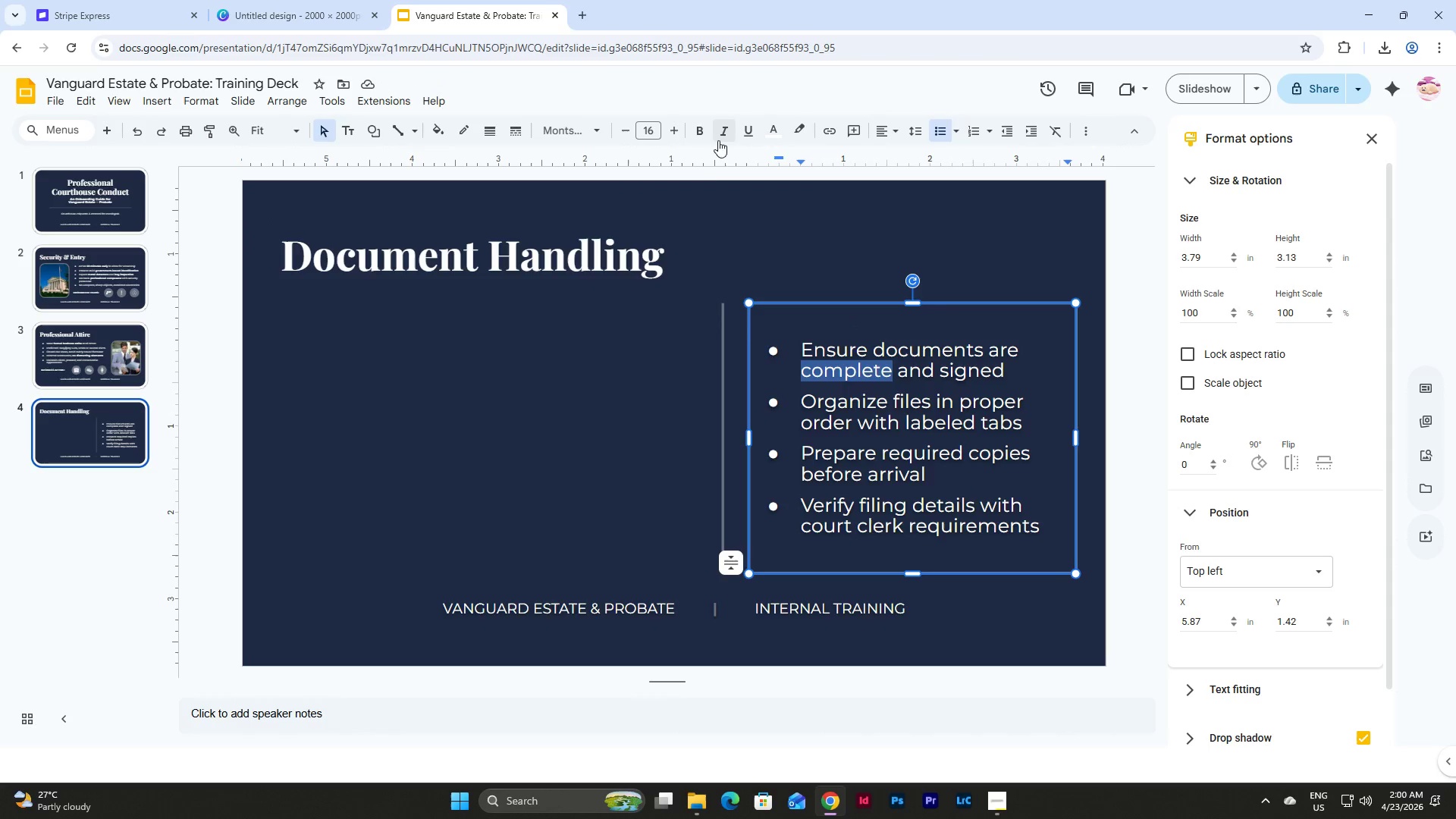 
left_click([701, 131])
 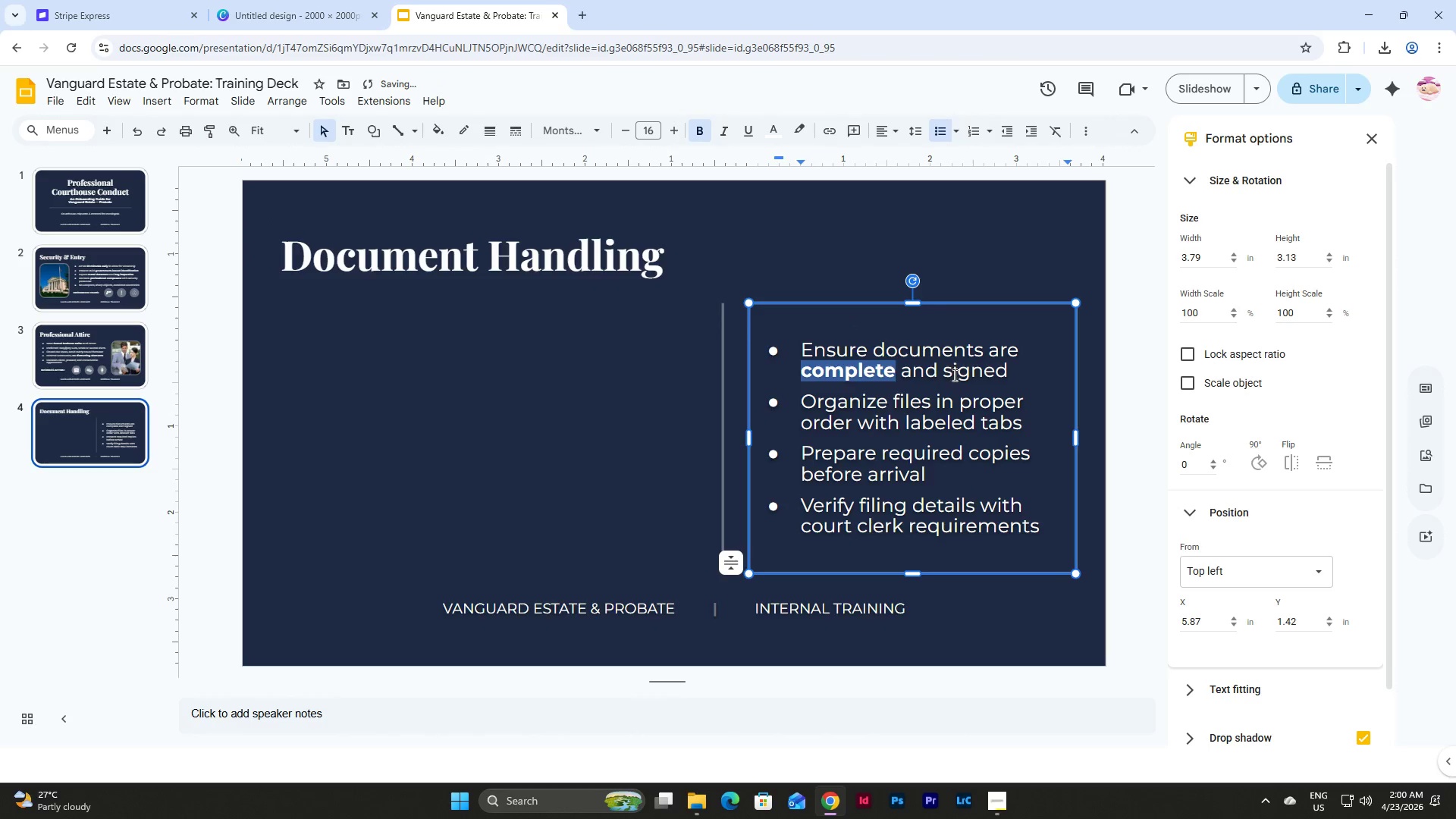 
left_click_drag(start_coordinate=[944, 374], to_coordinate=[1005, 375])
 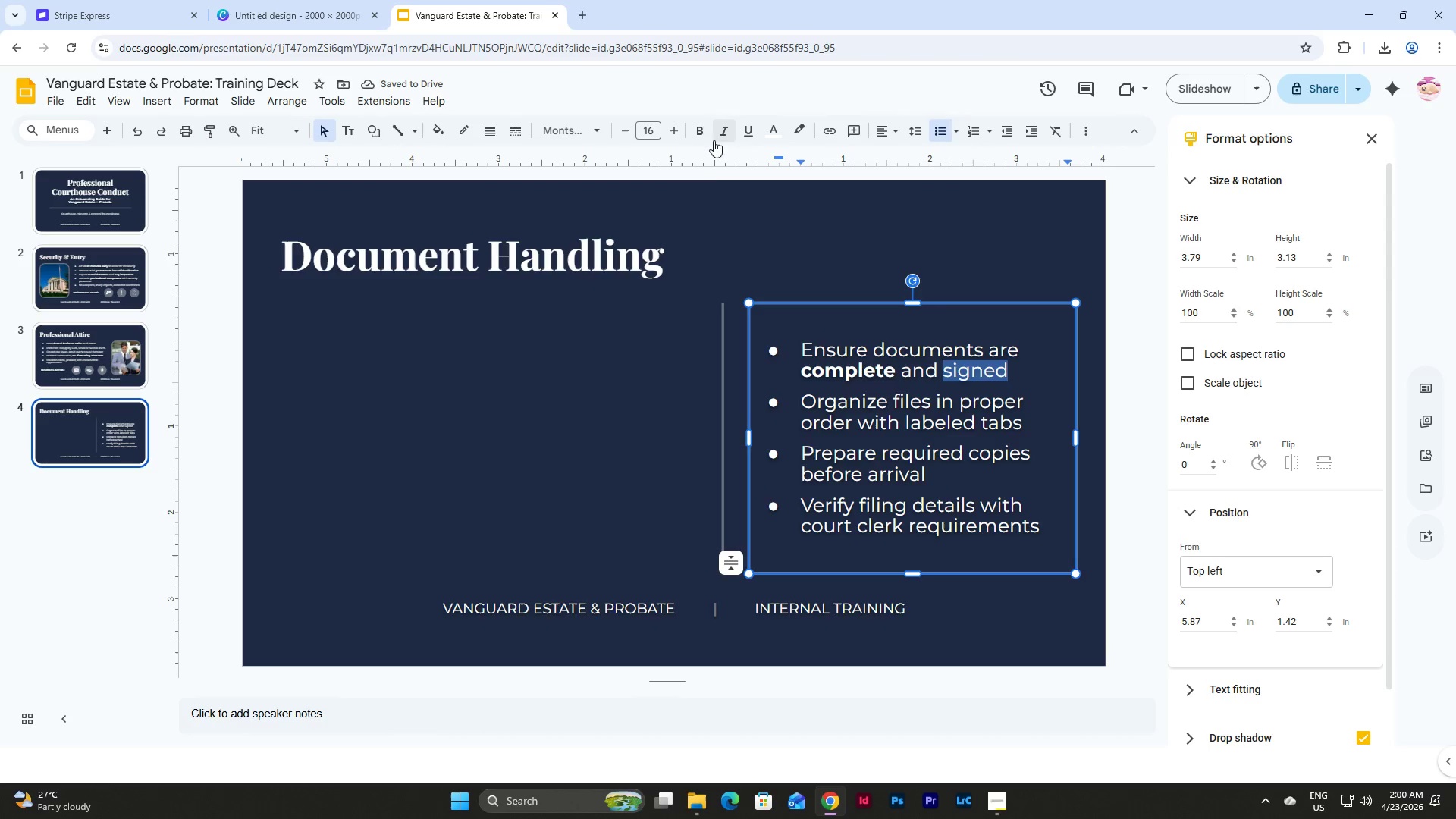 
left_click([704, 132])
 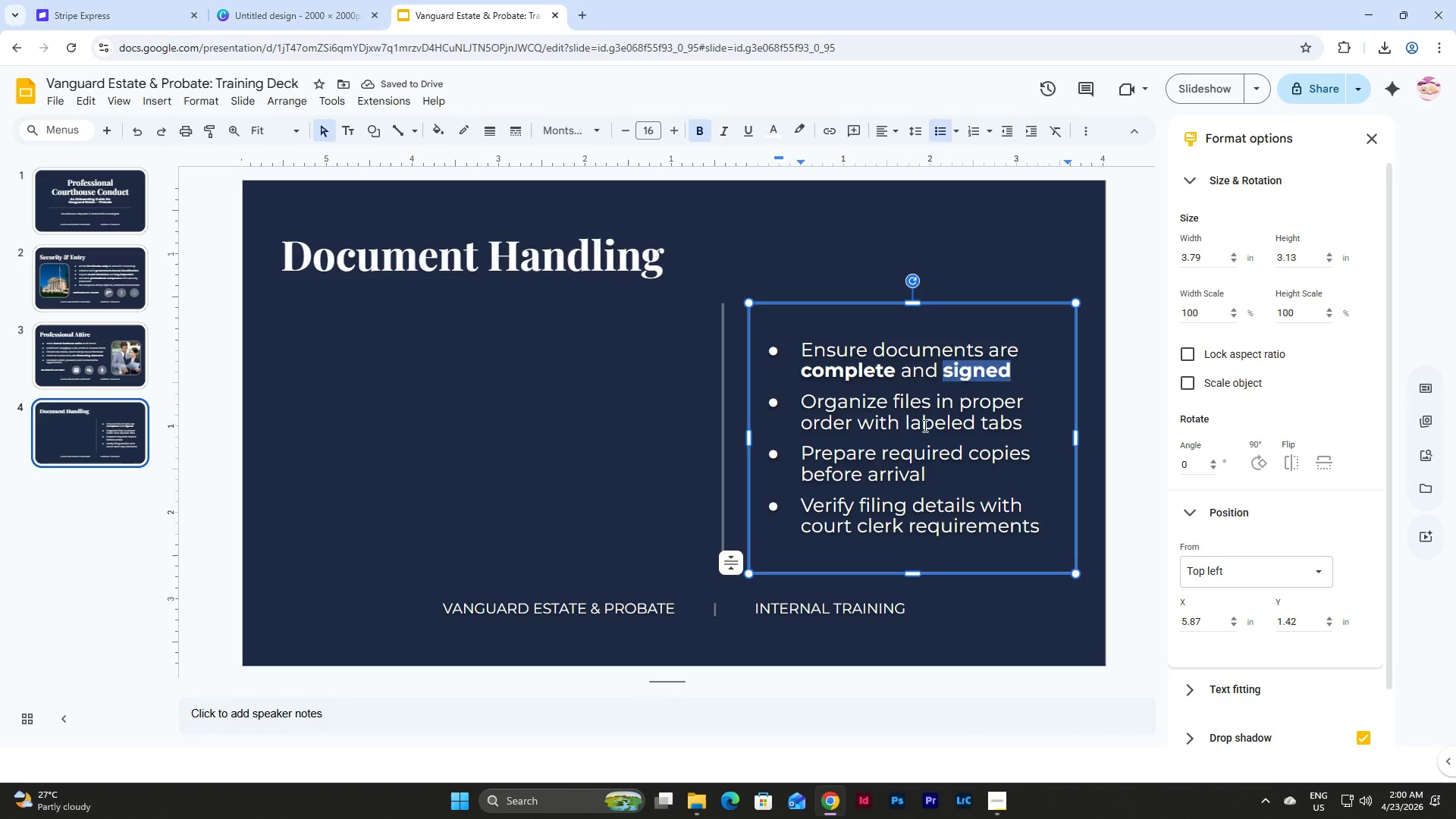 
left_click_drag(start_coordinate=[959, 406], to_coordinate=[849, 425])
 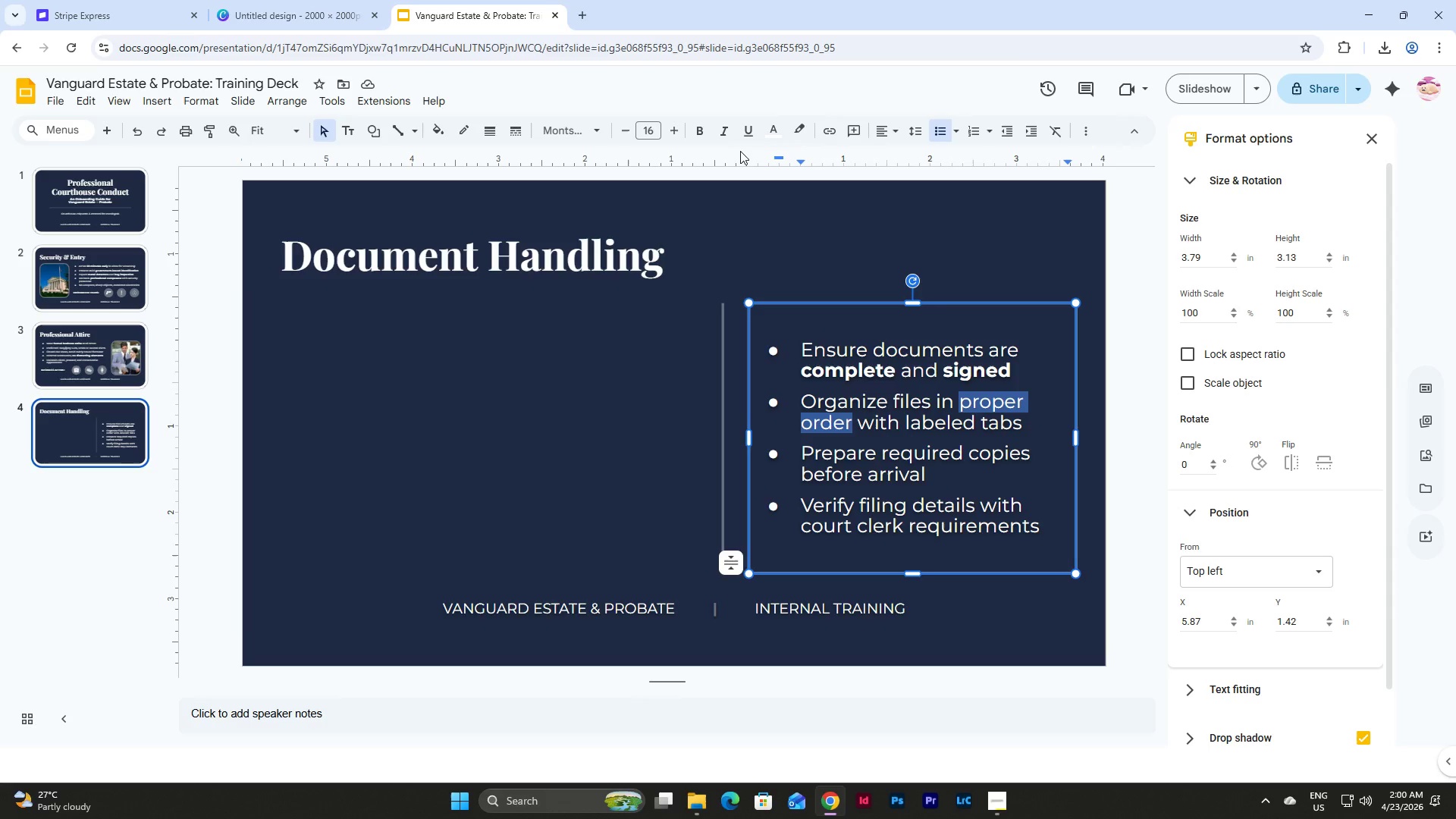 
left_click([697, 130])
 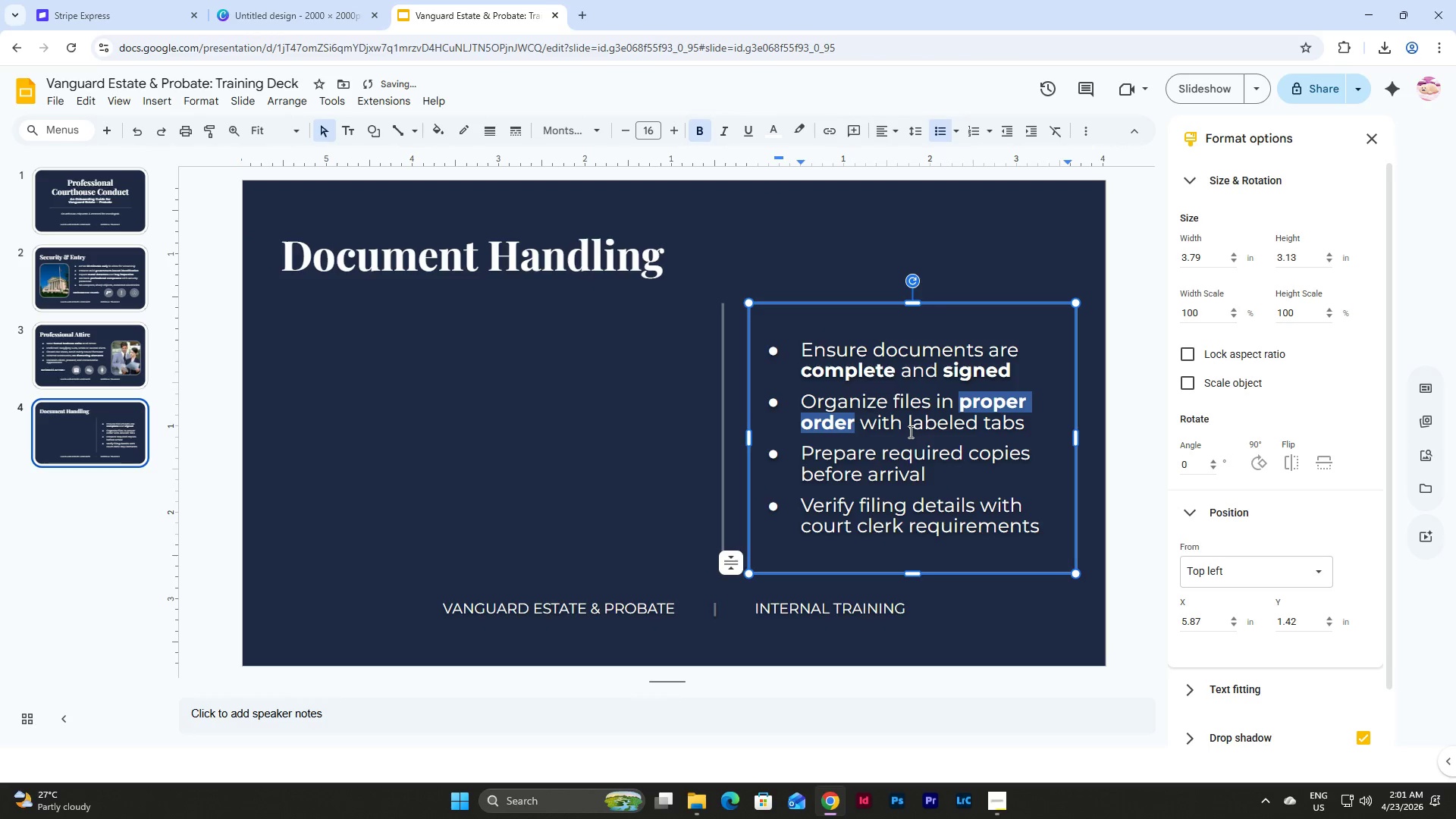 
left_click_drag(start_coordinate=[909, 431], to_coordinate=[1020, 426])
 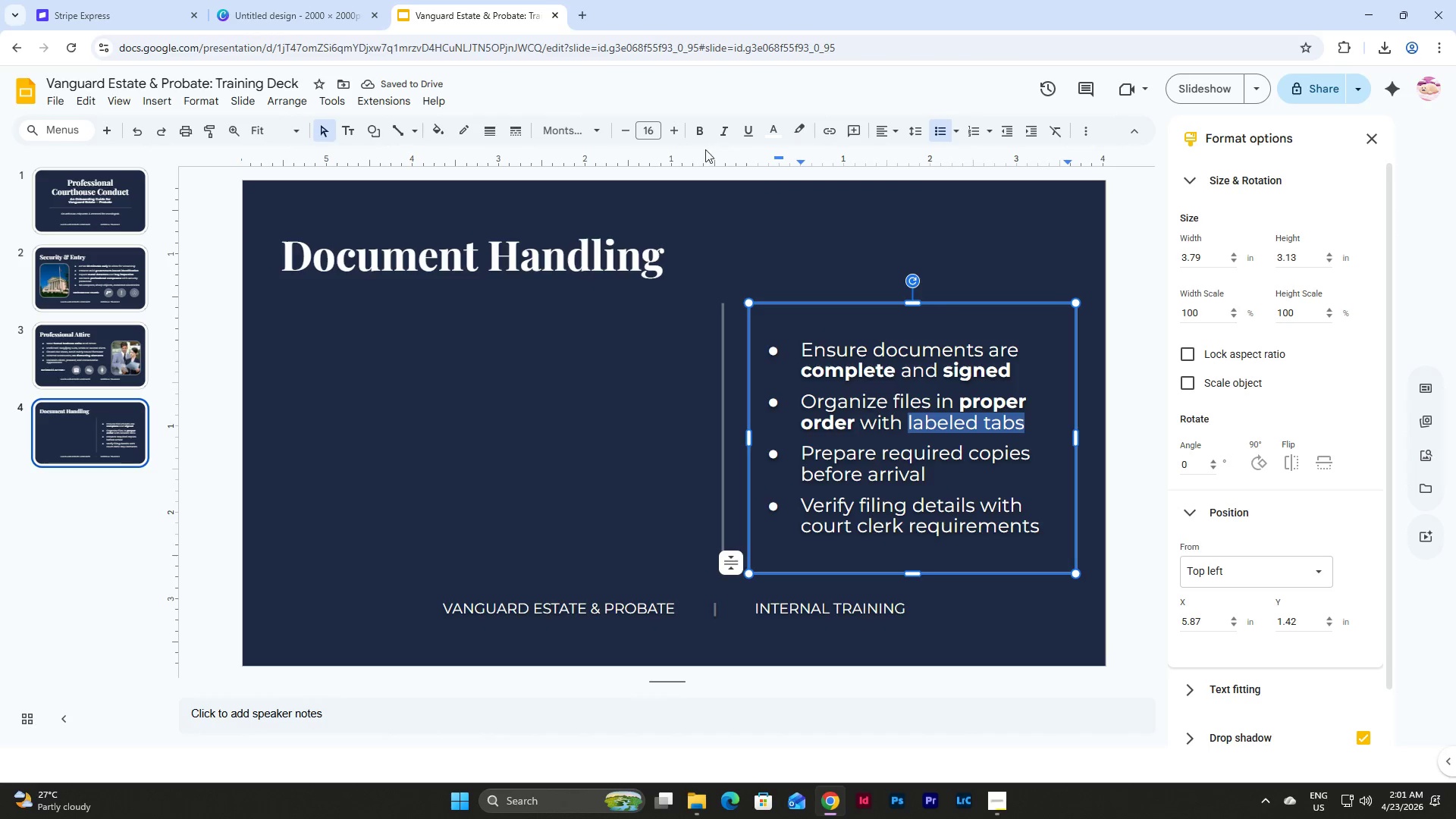 
left_click([704, 131])
 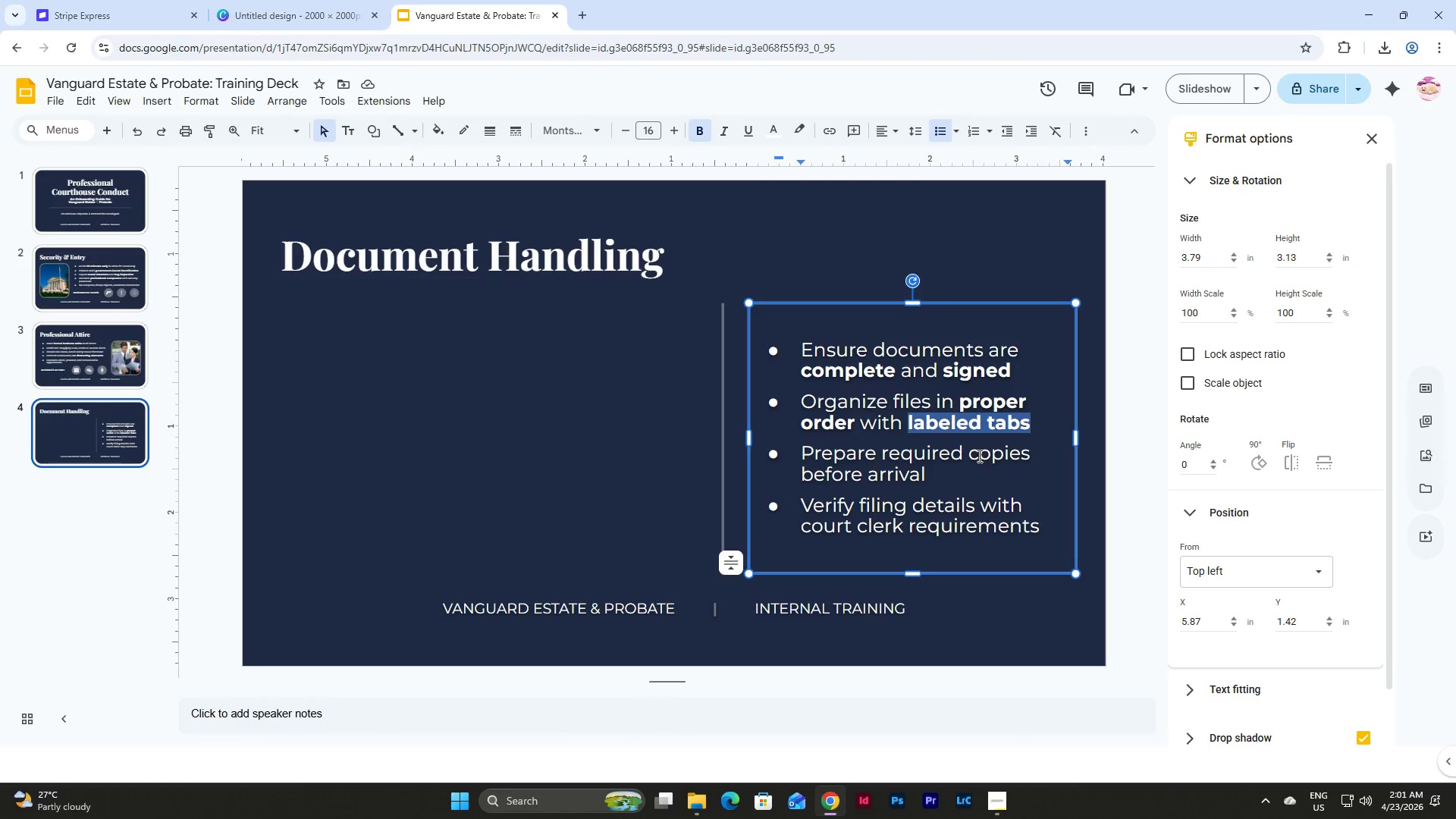 
wait(7.38)
 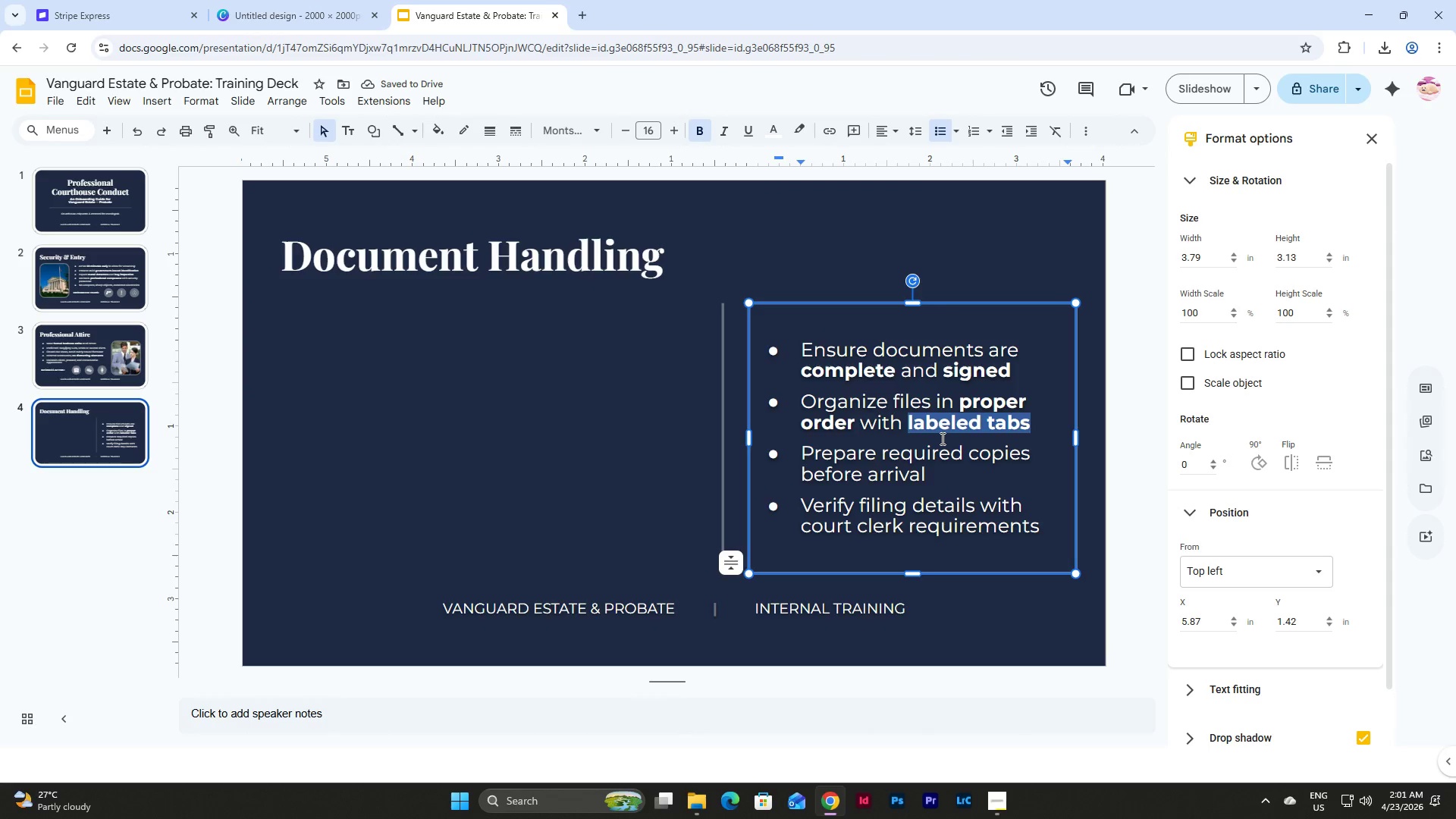 
left_click_drag(start_coordinate=[798, 473], to_coordinate=[924, 473])
 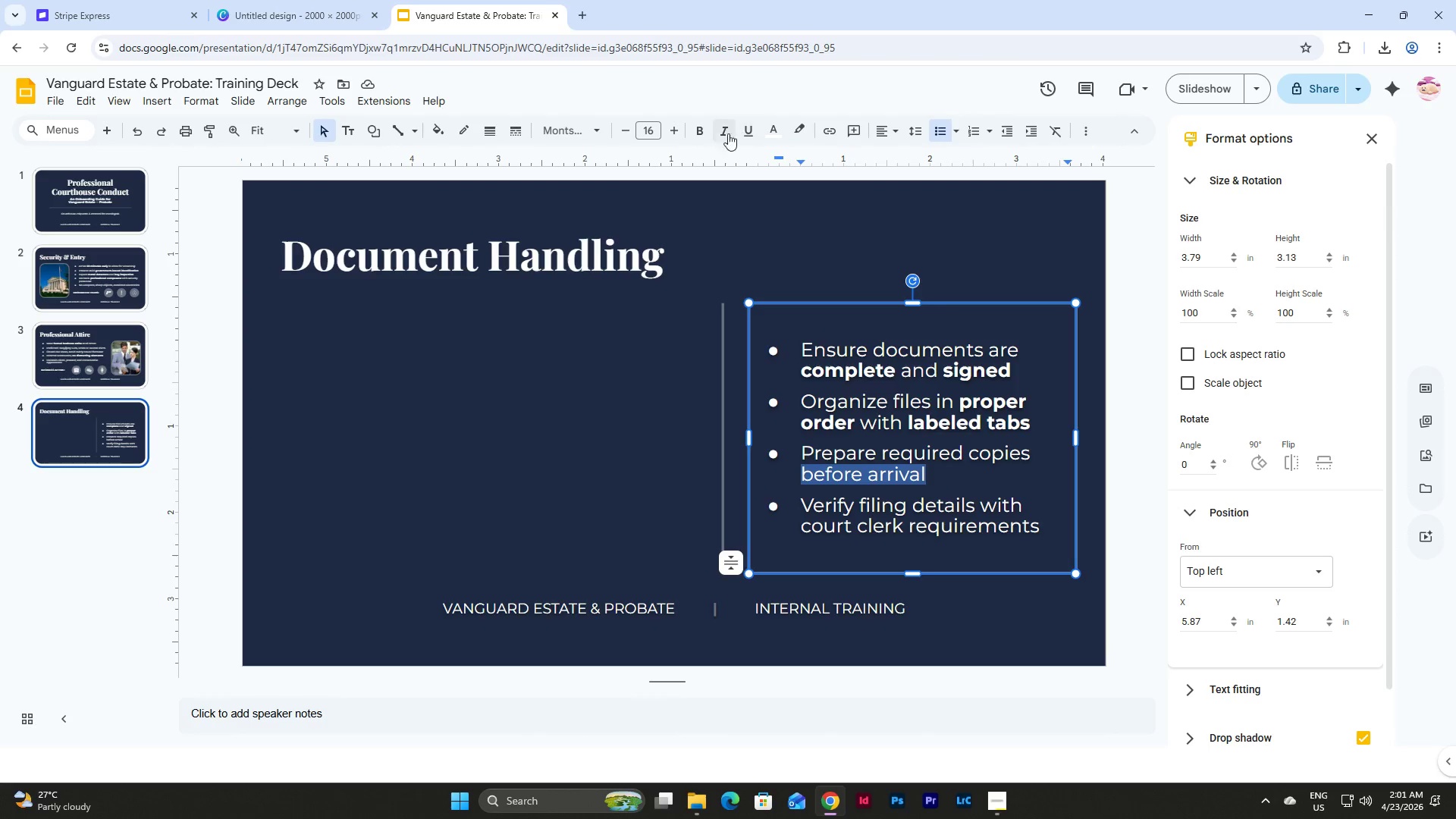 
left_click([699, 134])
 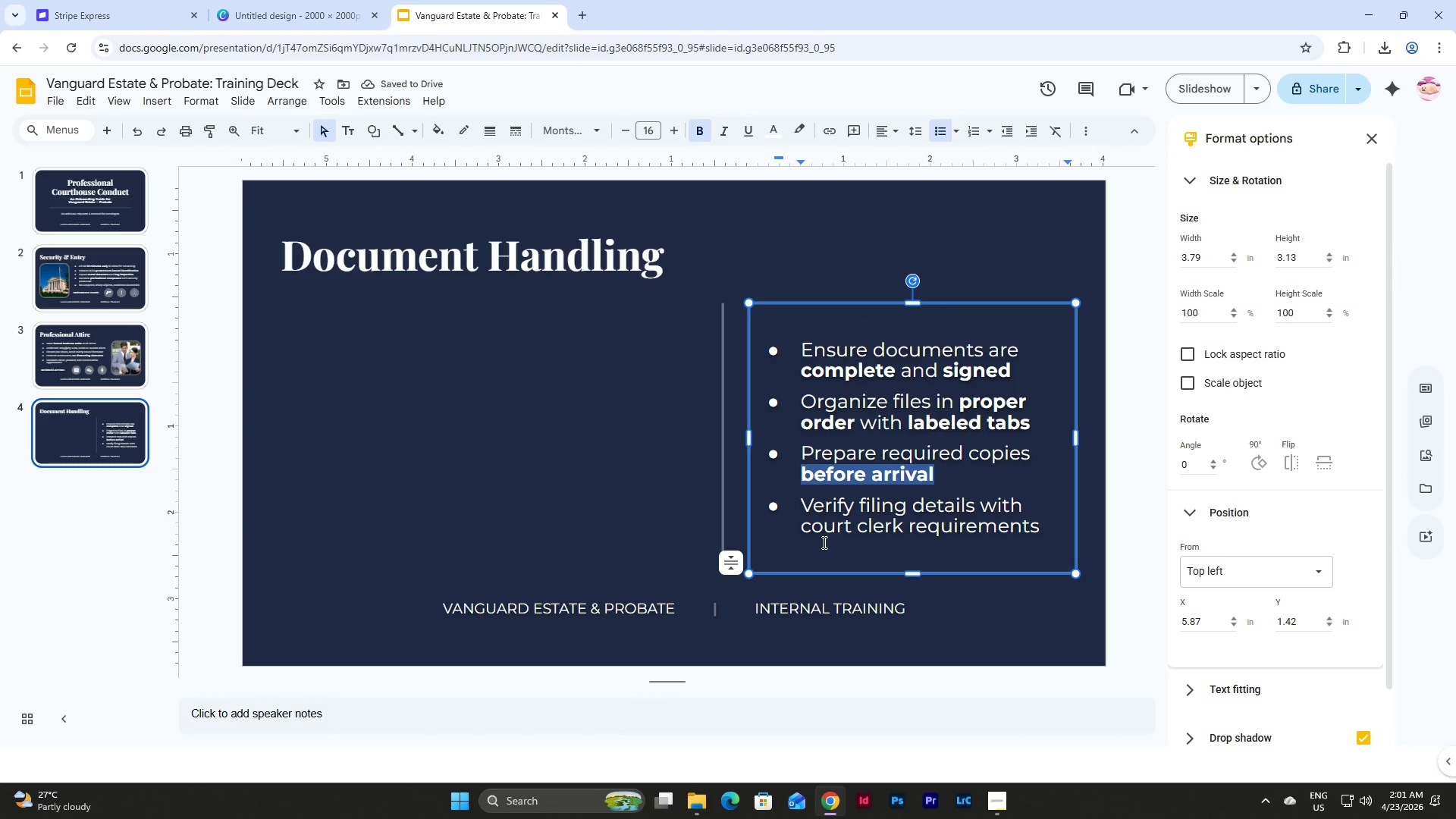 
left_click_drag(start_coordinate=[799, 530], to_coordinate=[1037, 529])
 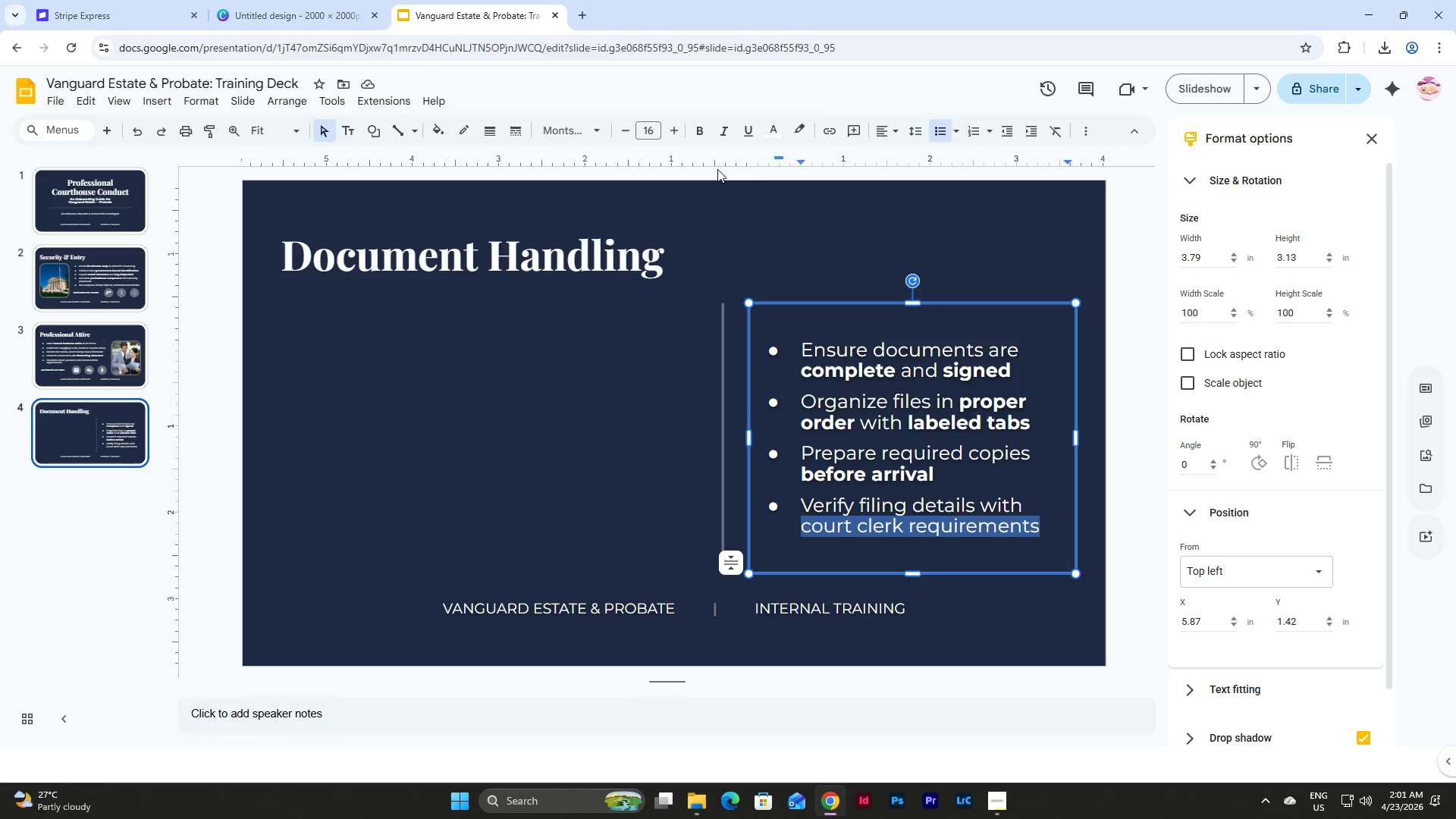 
left_click([701, 131])
 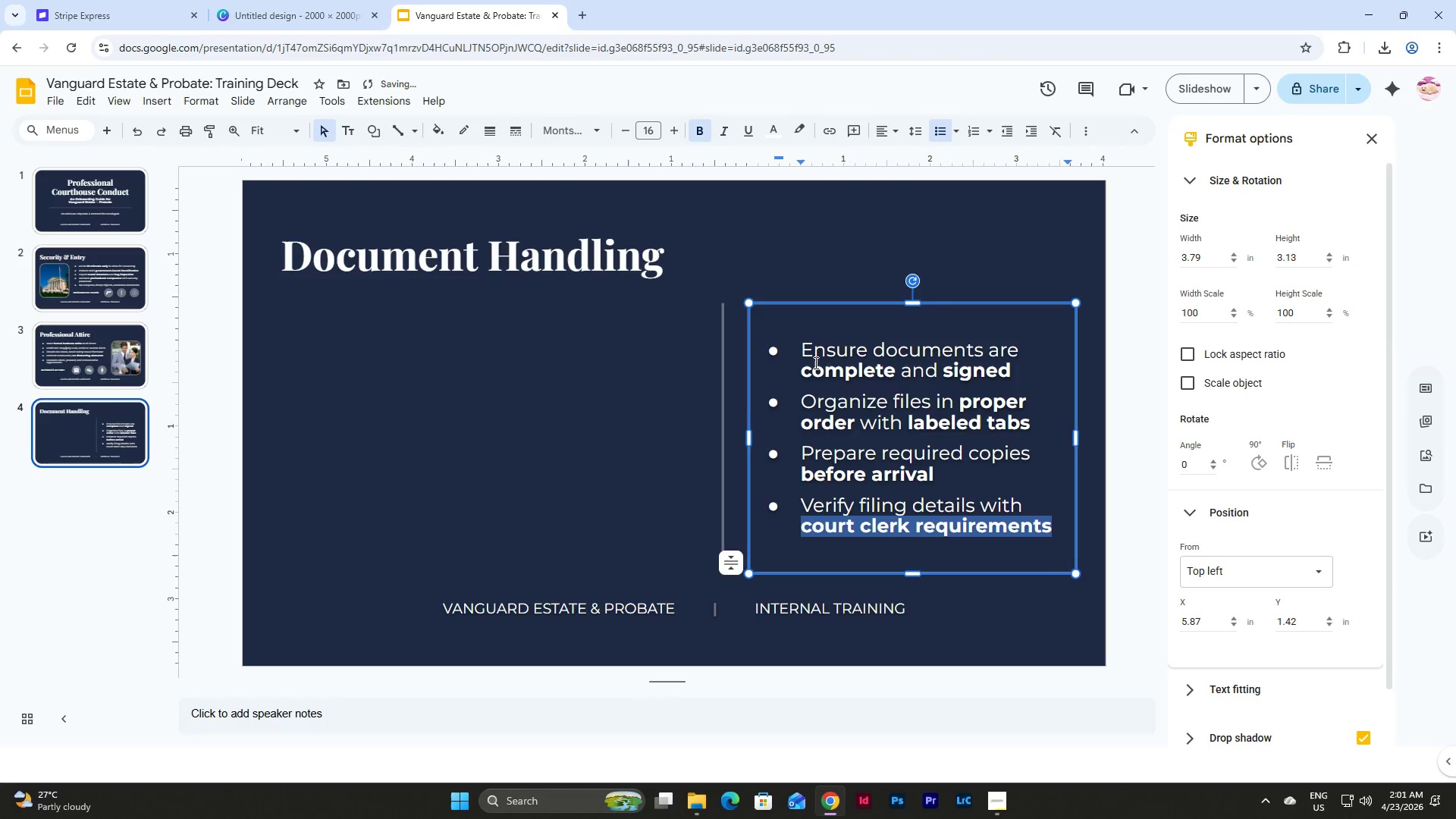 
left_click([678, 386])
 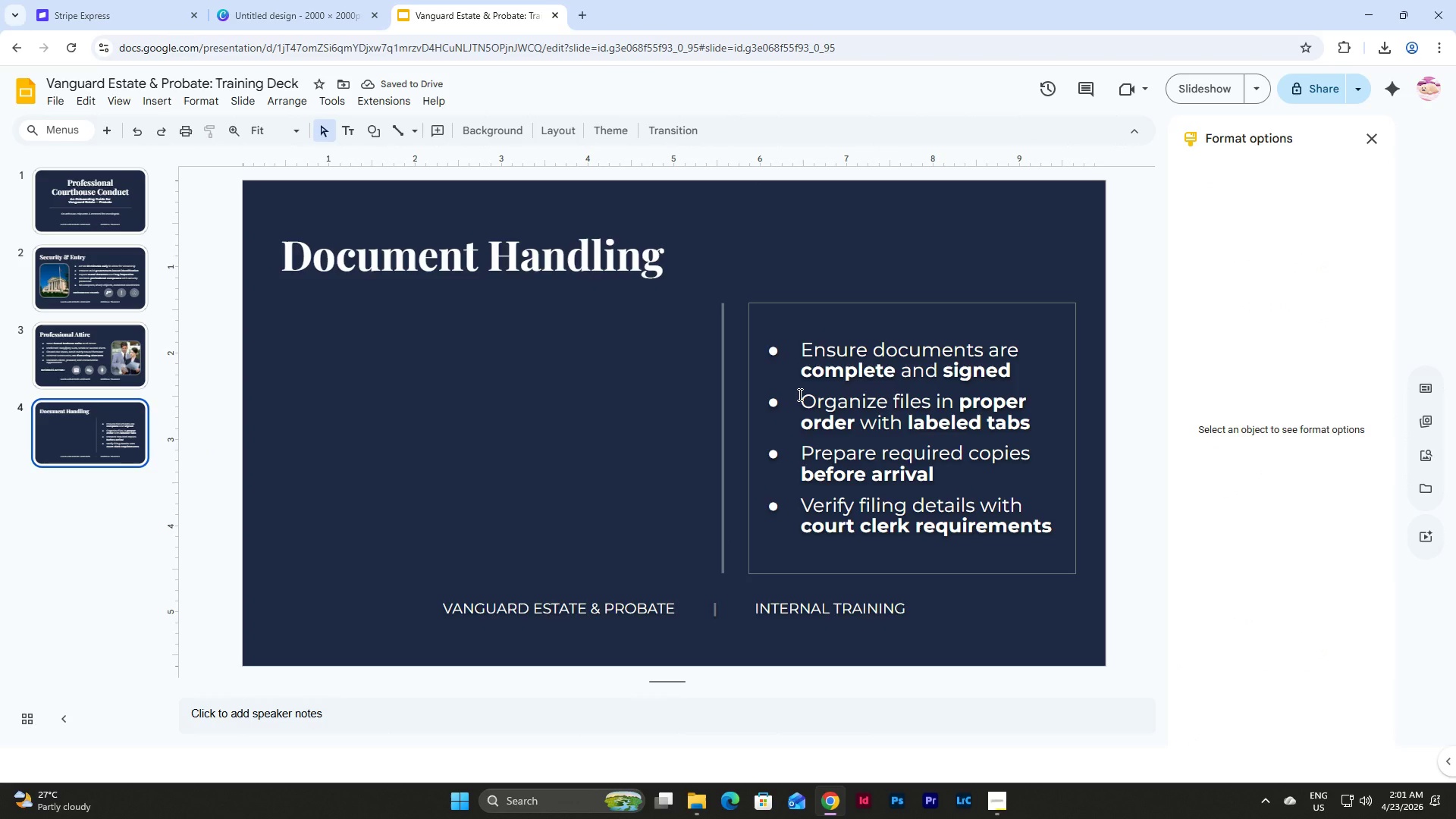 
left_click([751, 418])
 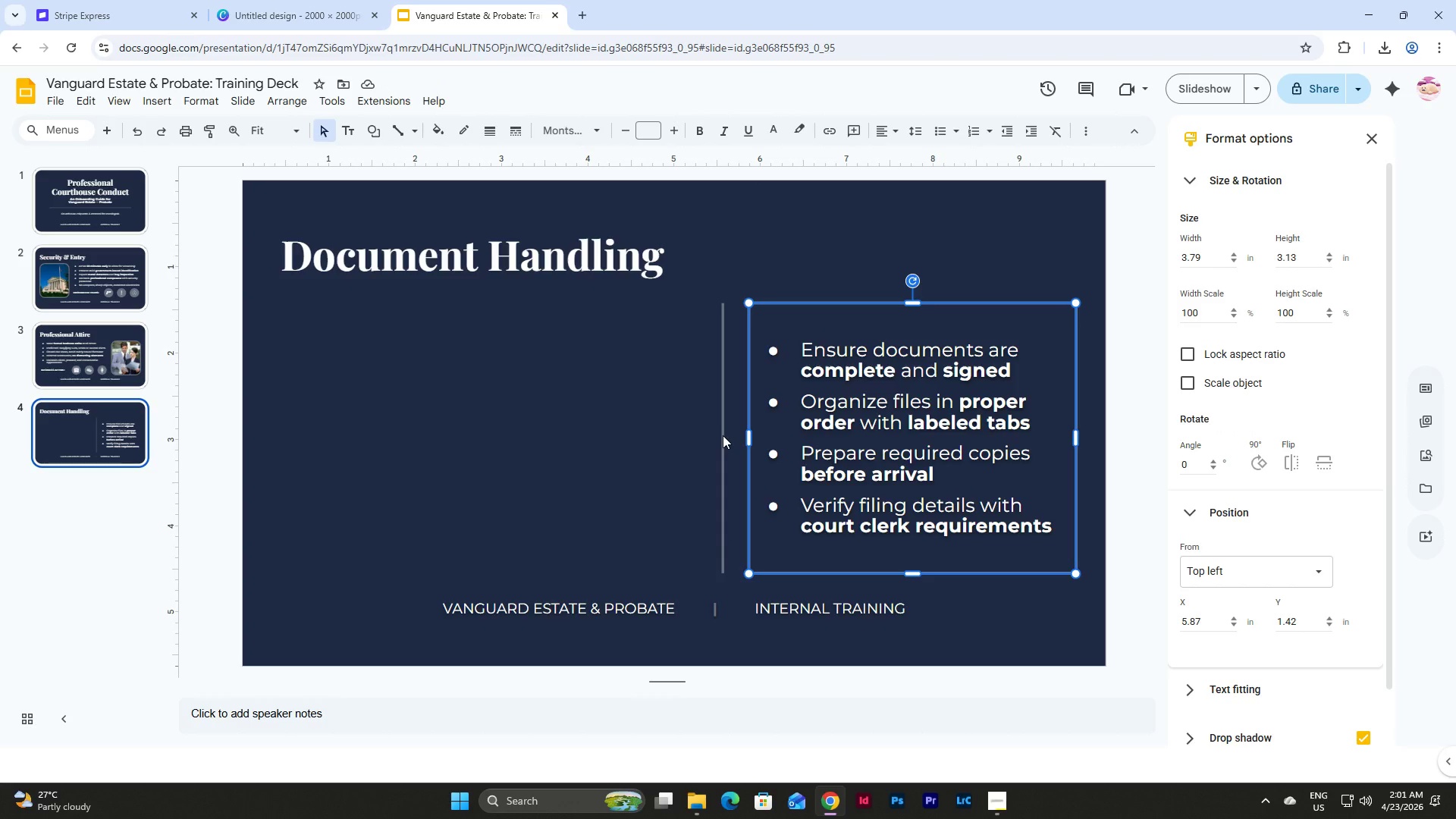 
left_click([597, 423])
 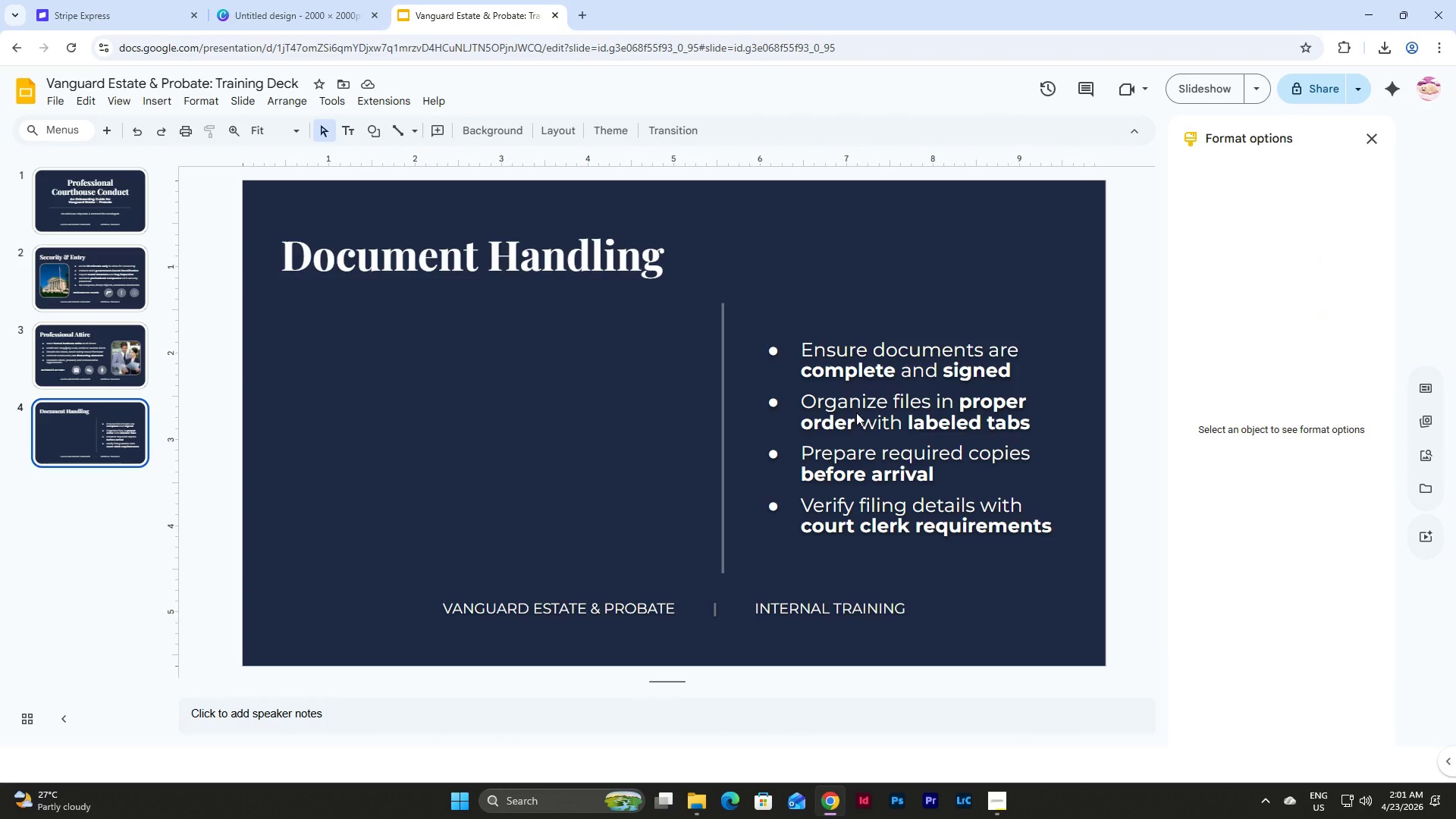 
left_click([856, 413])
 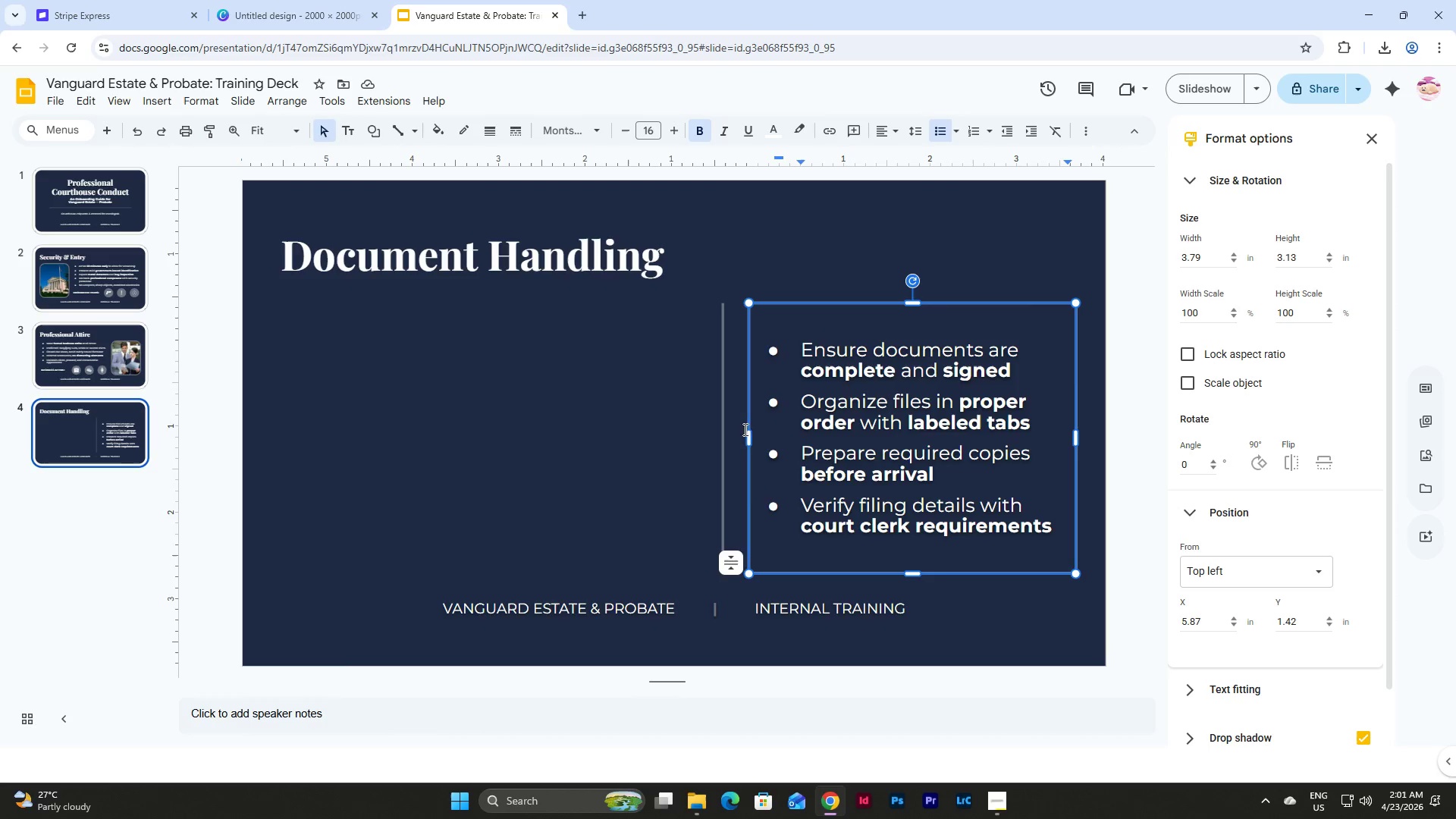 
left_click([609, 420])
 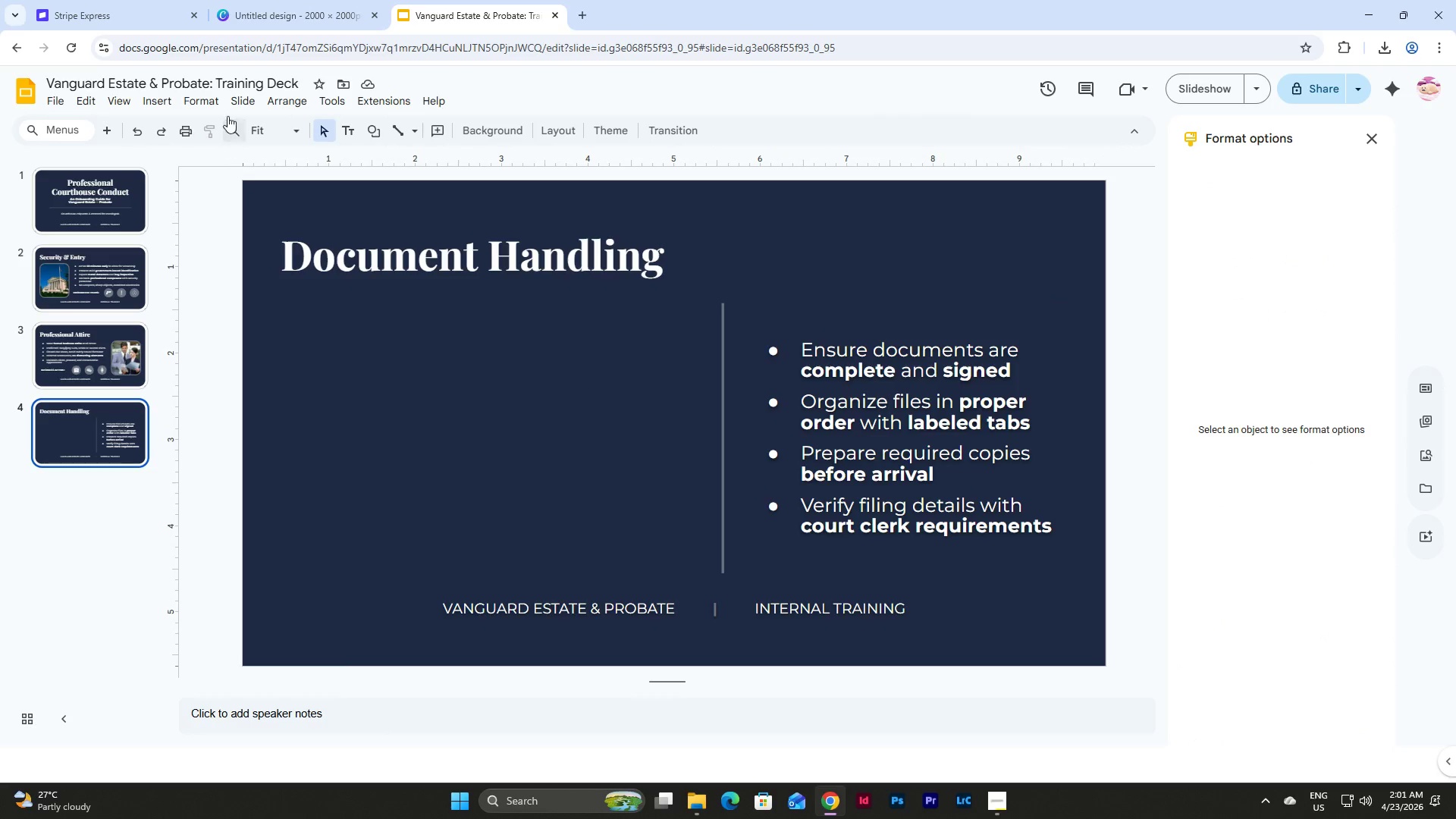 
left_click([228, 99])
 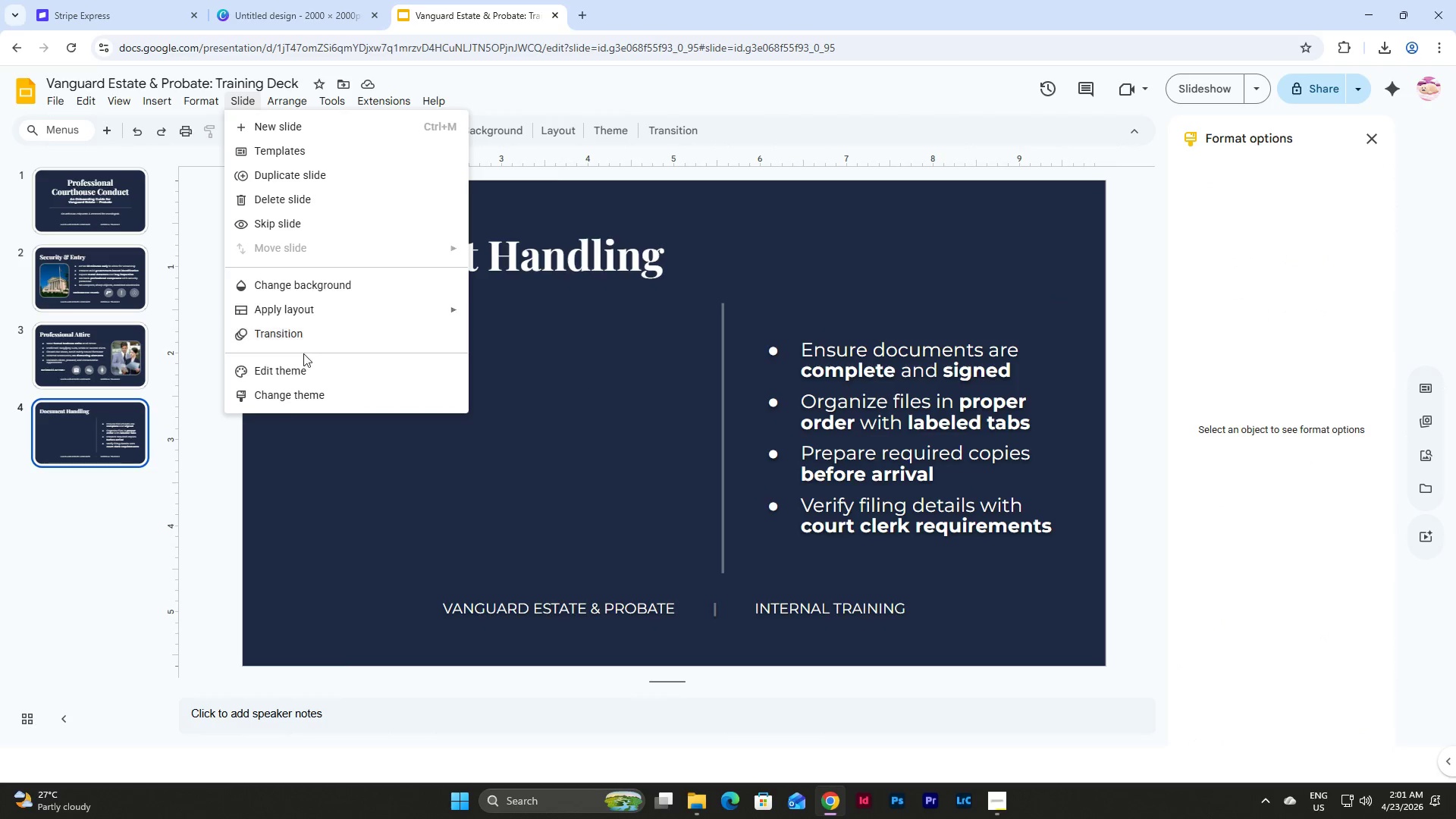 
left_click([303, 366])
 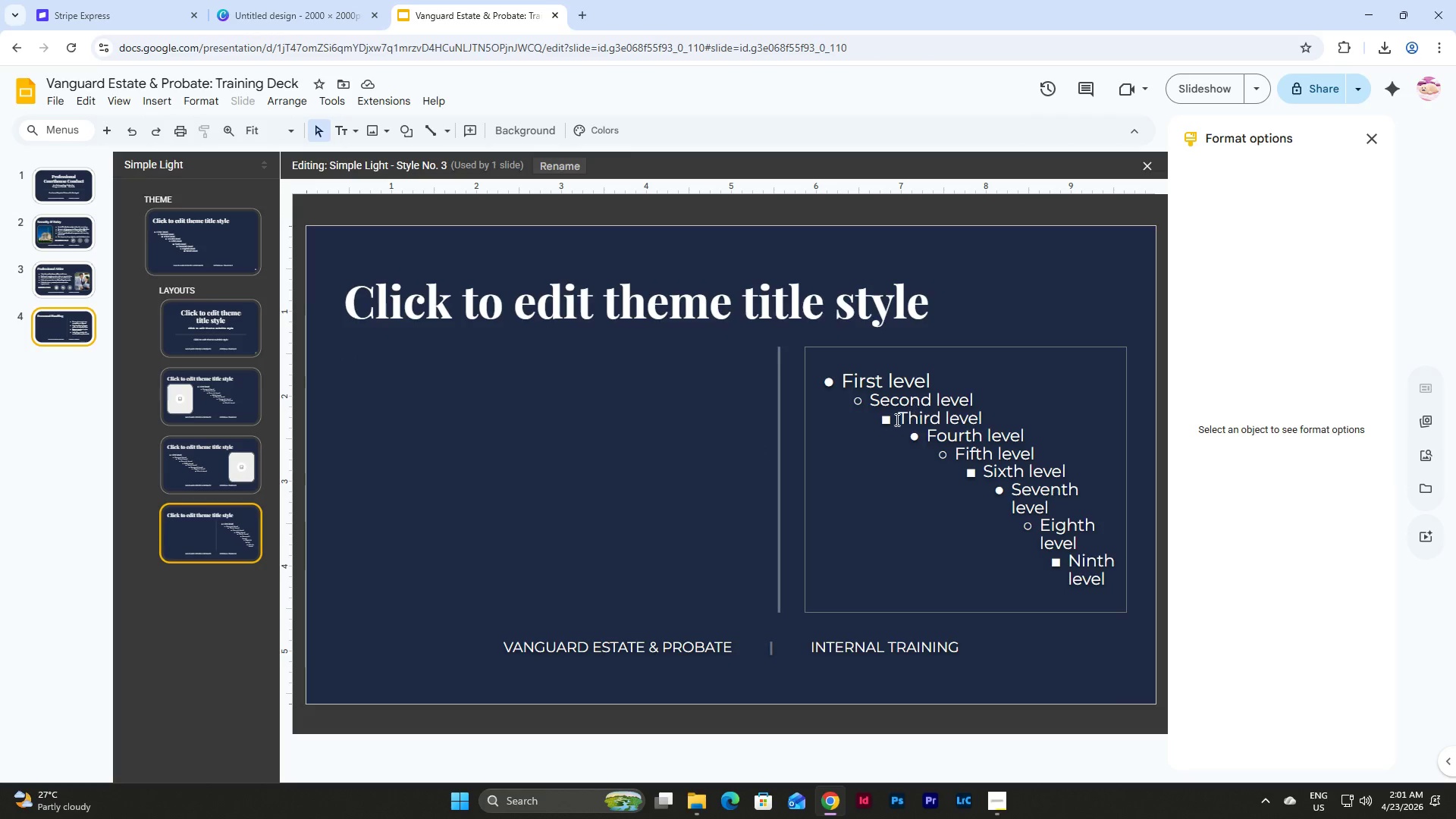 
left_click([808, 400])
 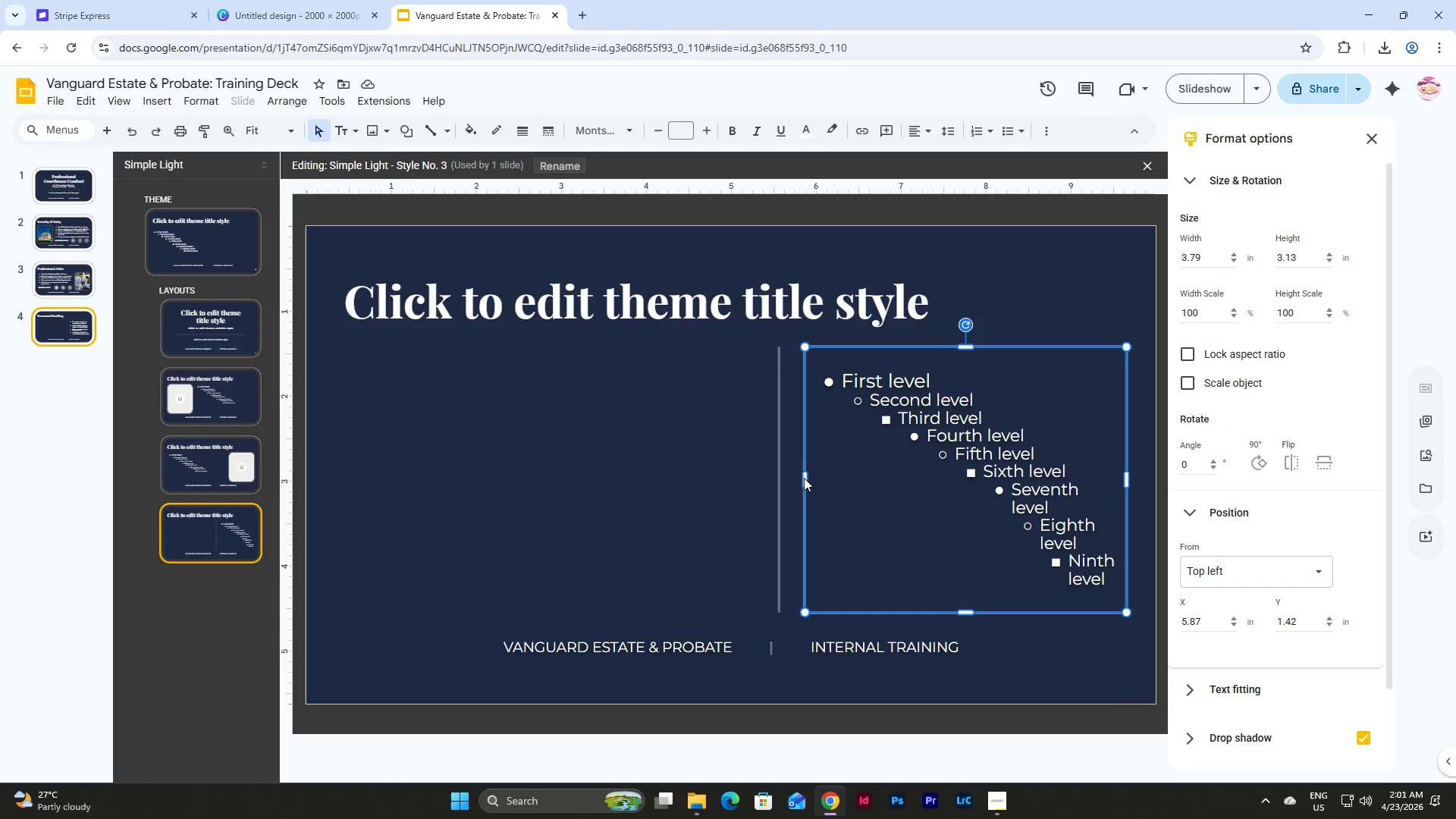 
left_click_drag(start_coordinate=[804, 478], to_coordinate=[821, 478])
 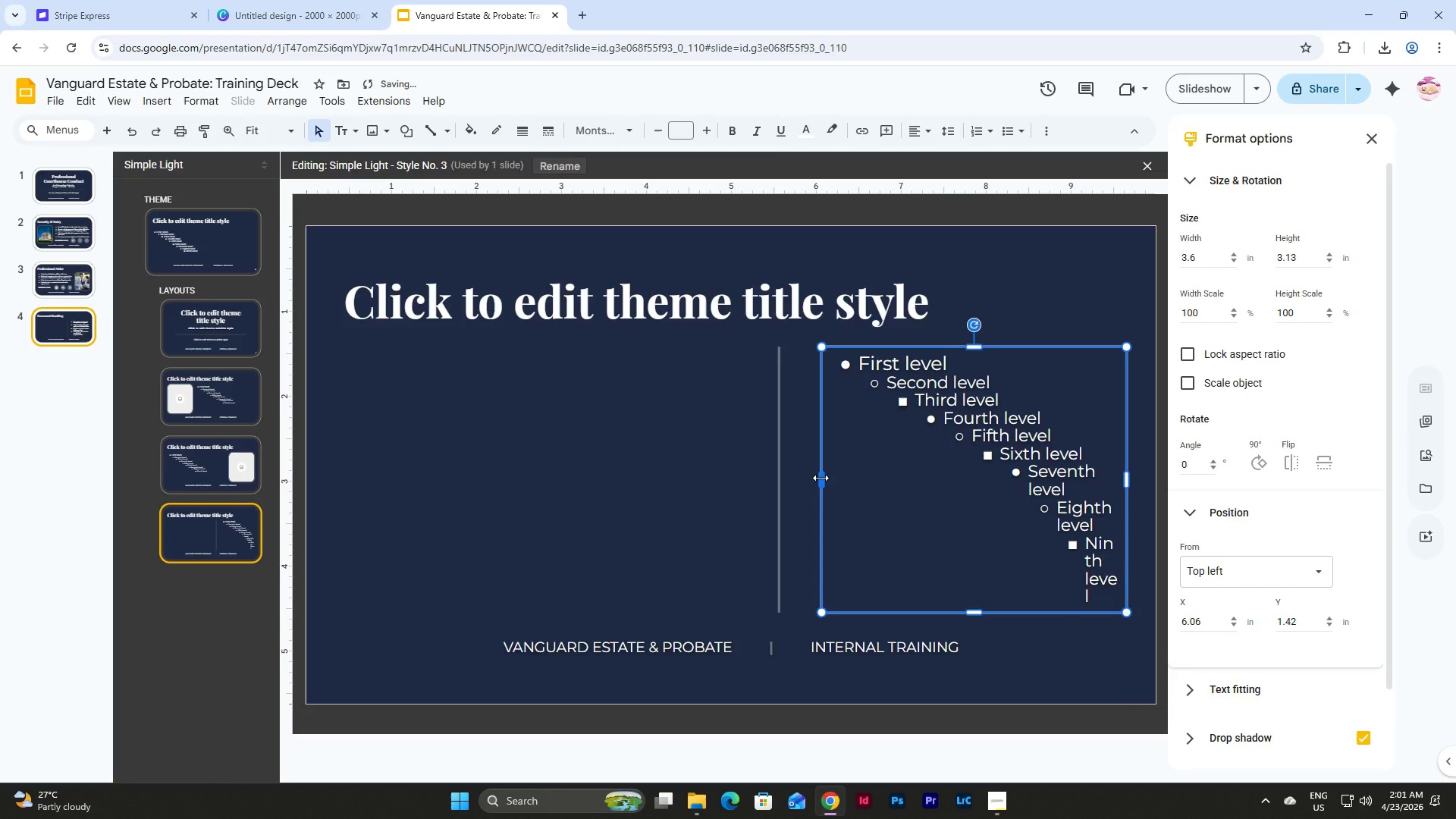 
left_click_drag(start_coordinate=[821, 478], to_coordinate=[814, 477])
 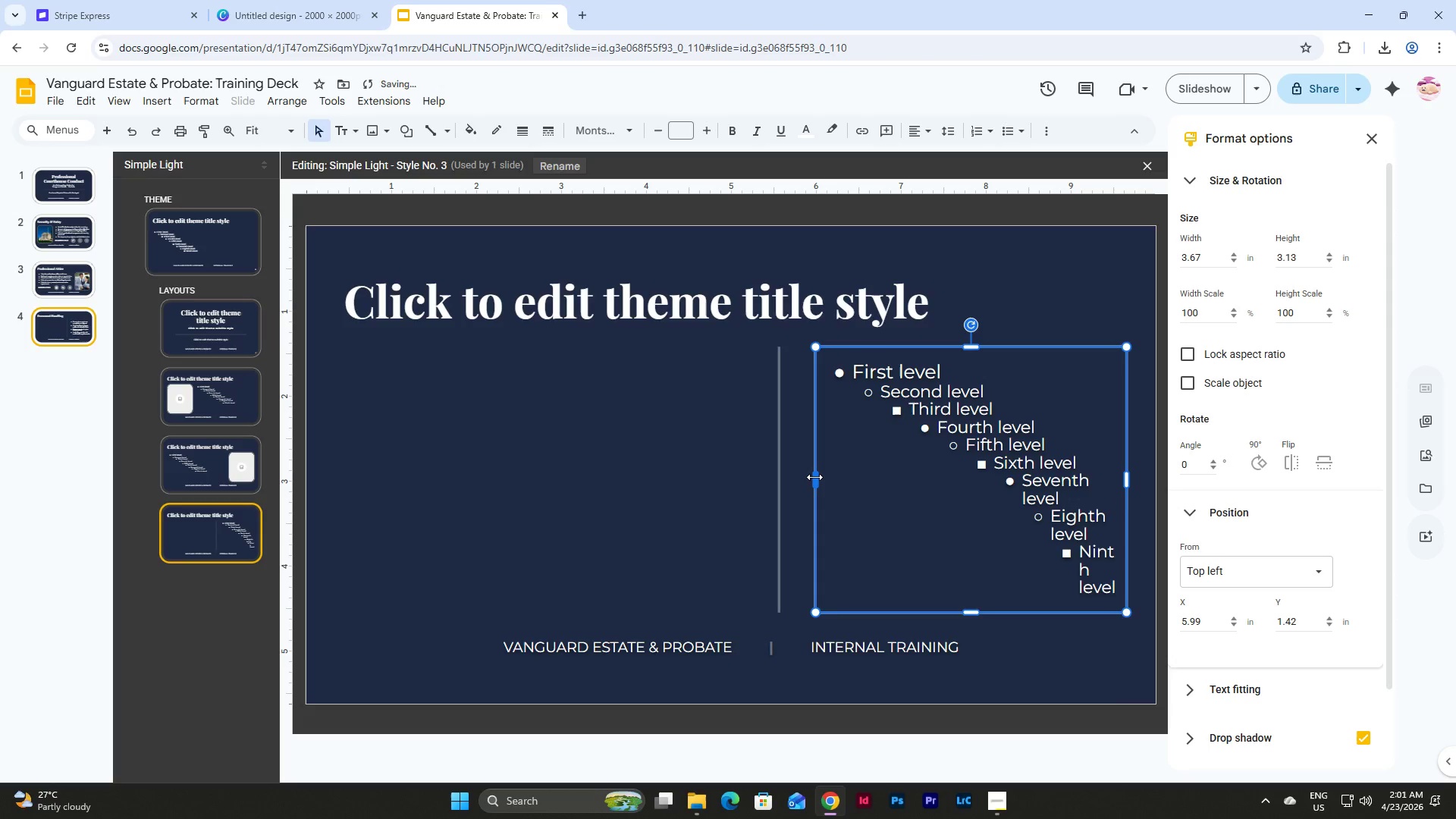 
left_click_drag(start_coordinate=[814, 477], to_coordinate=[821, 477])
 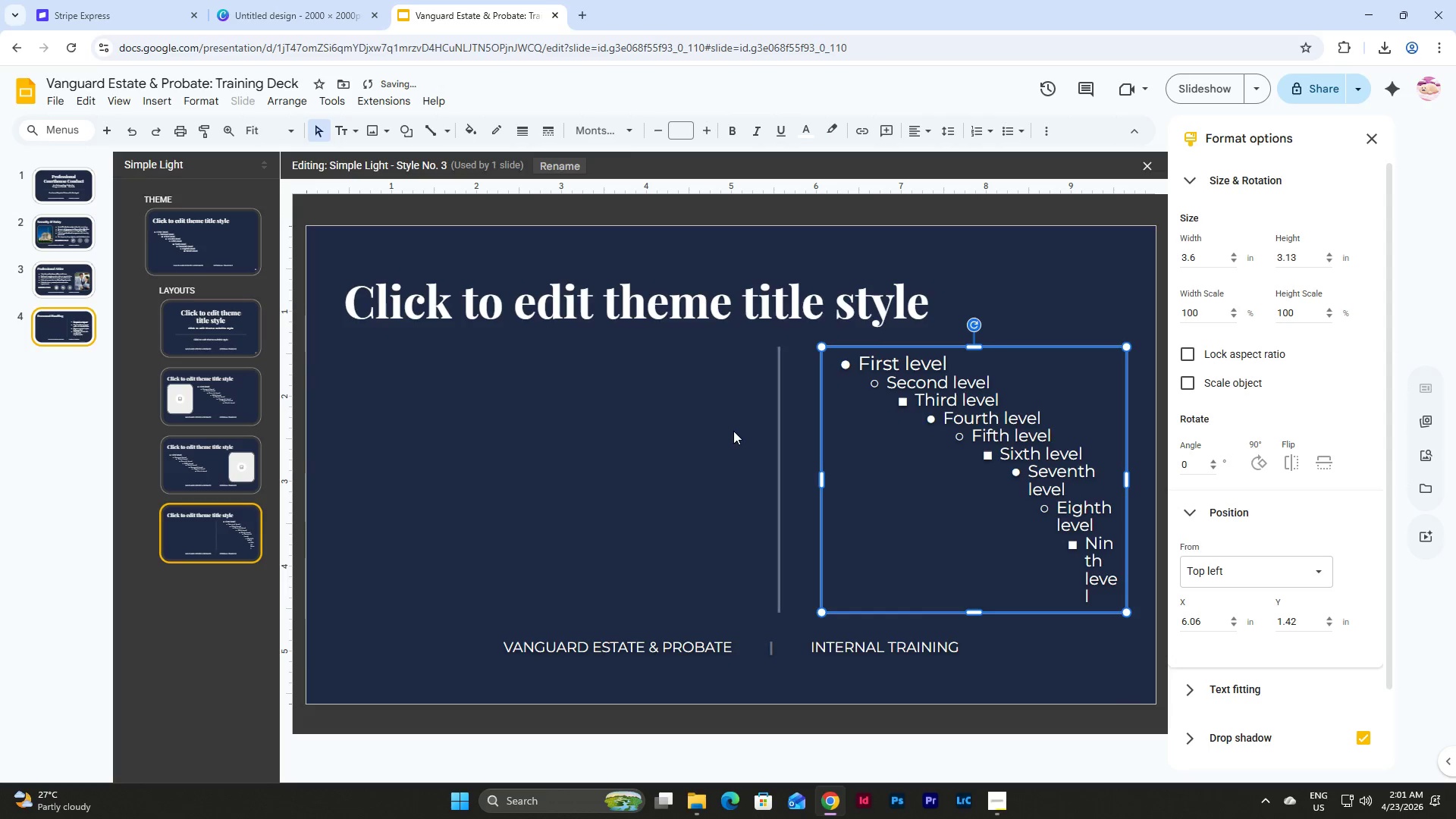 
left_click_drag(start_coordinate=[733, 431], to_coordinate=[798, 460])
 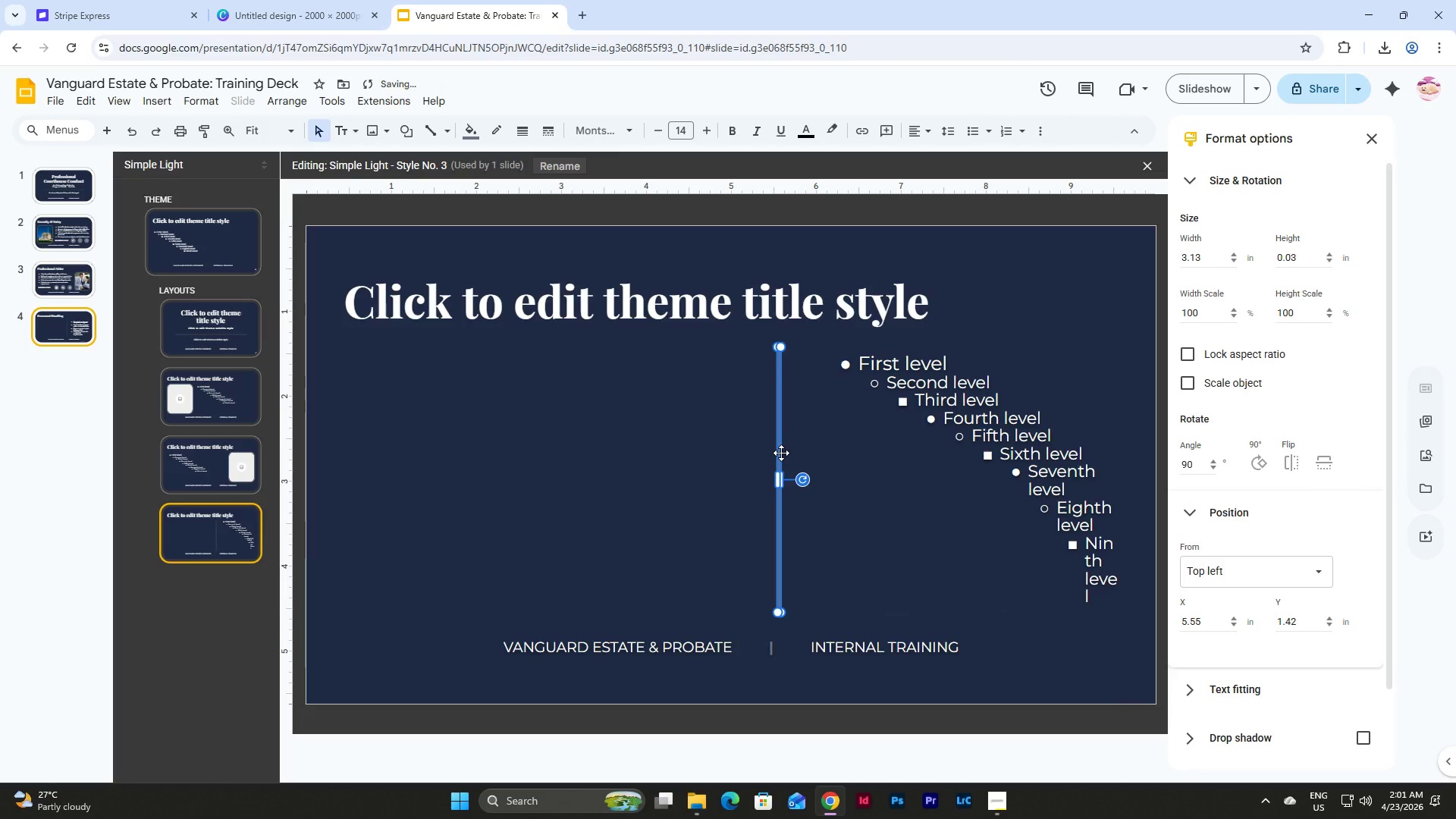 
left_click_drag(start_coordinate=[781, 453], to_coordinate=[798, 453])
 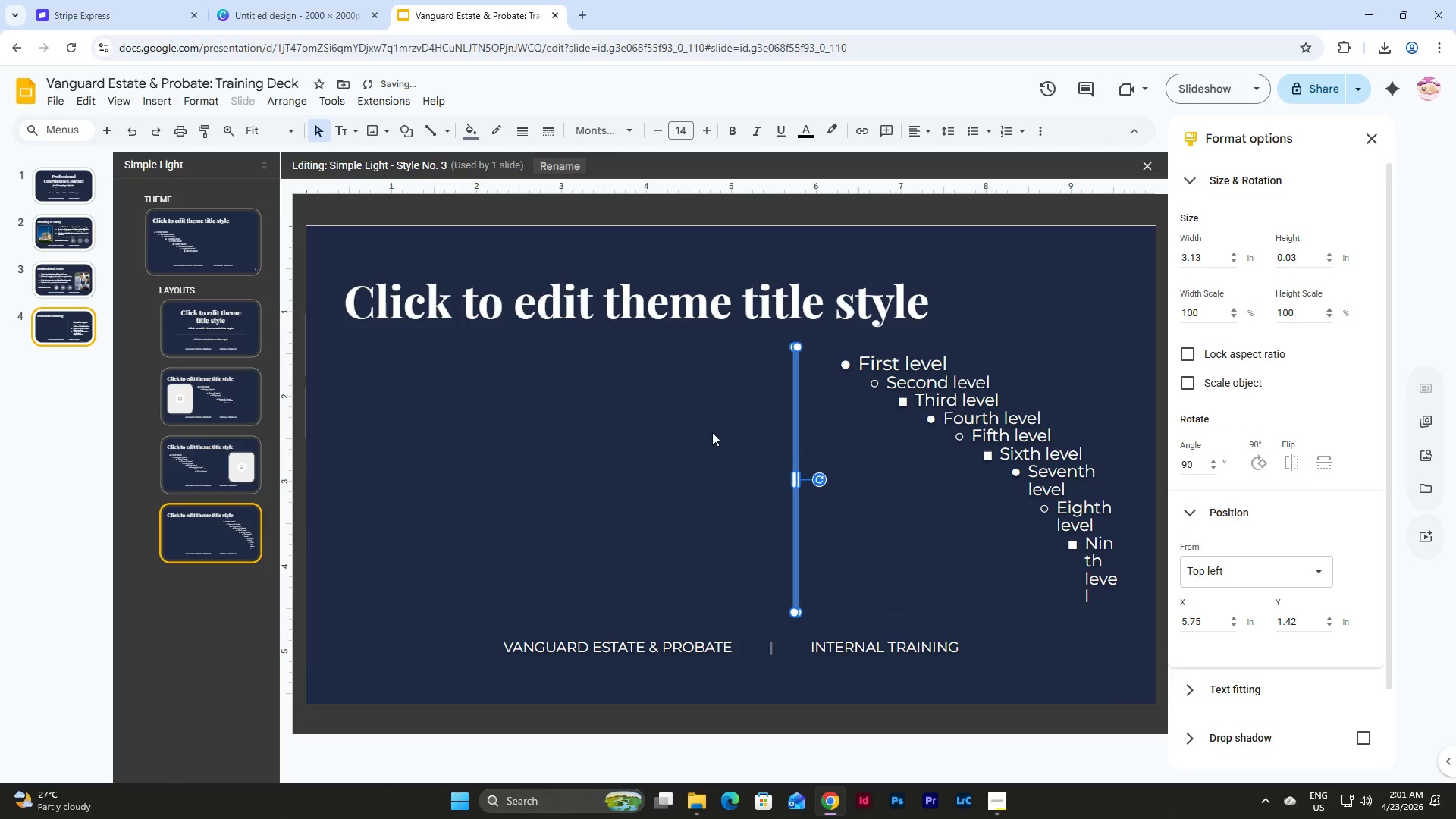 
left_click([712, 432])
 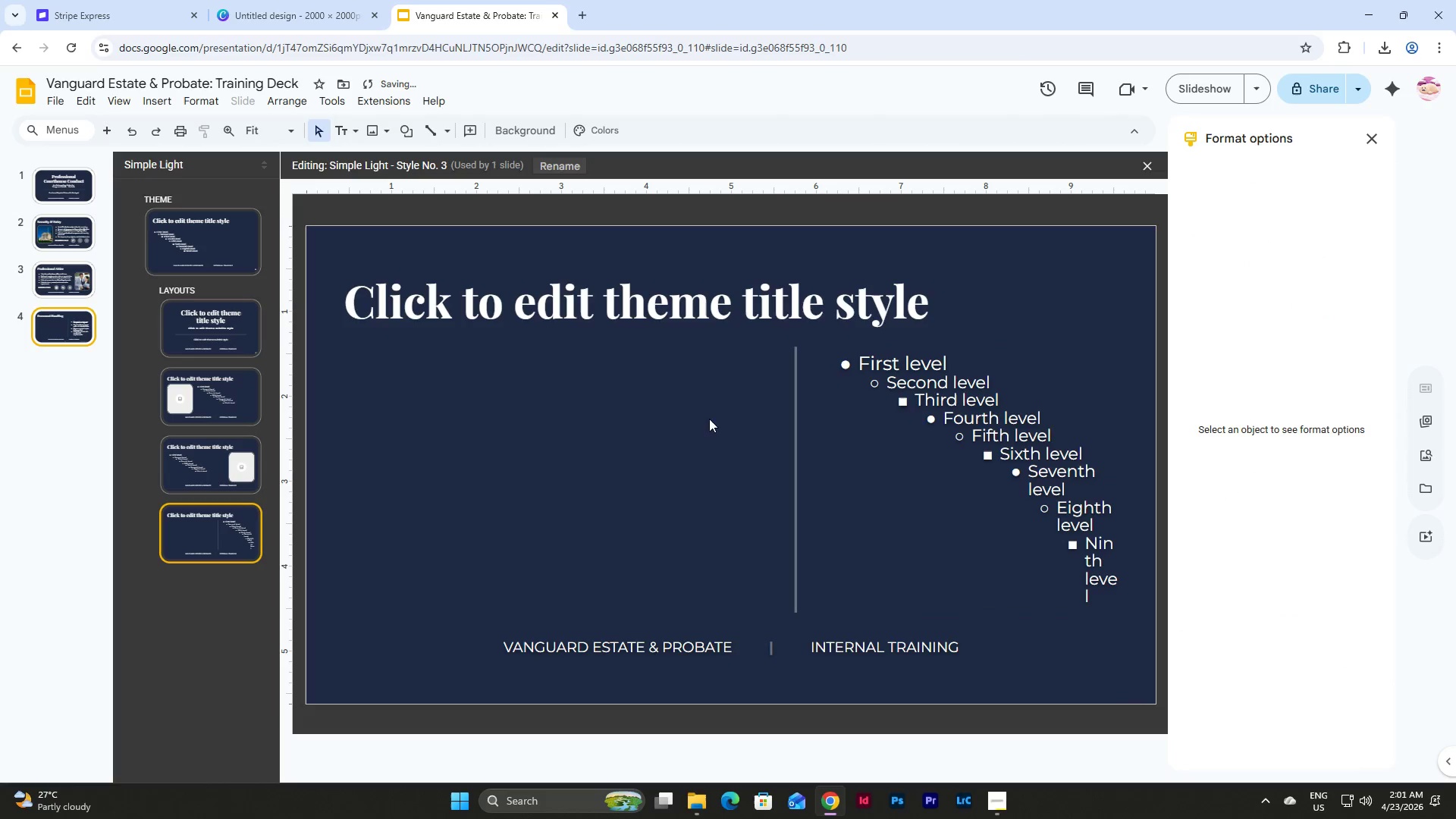 
left_click_drag(start_coordinate=[709, 419], to_coordinate=[929, 504])
 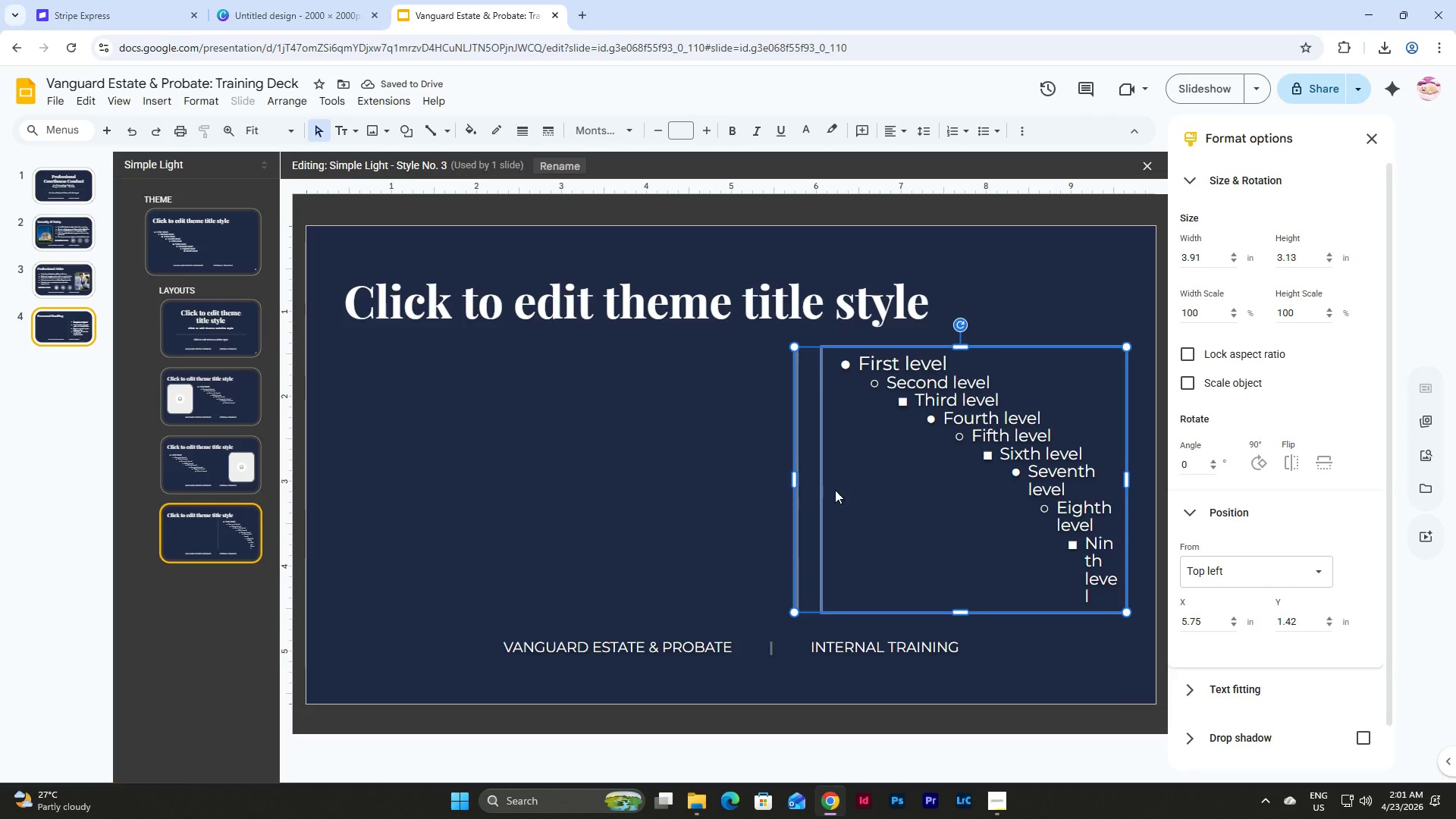 
left_click([722, 430])
 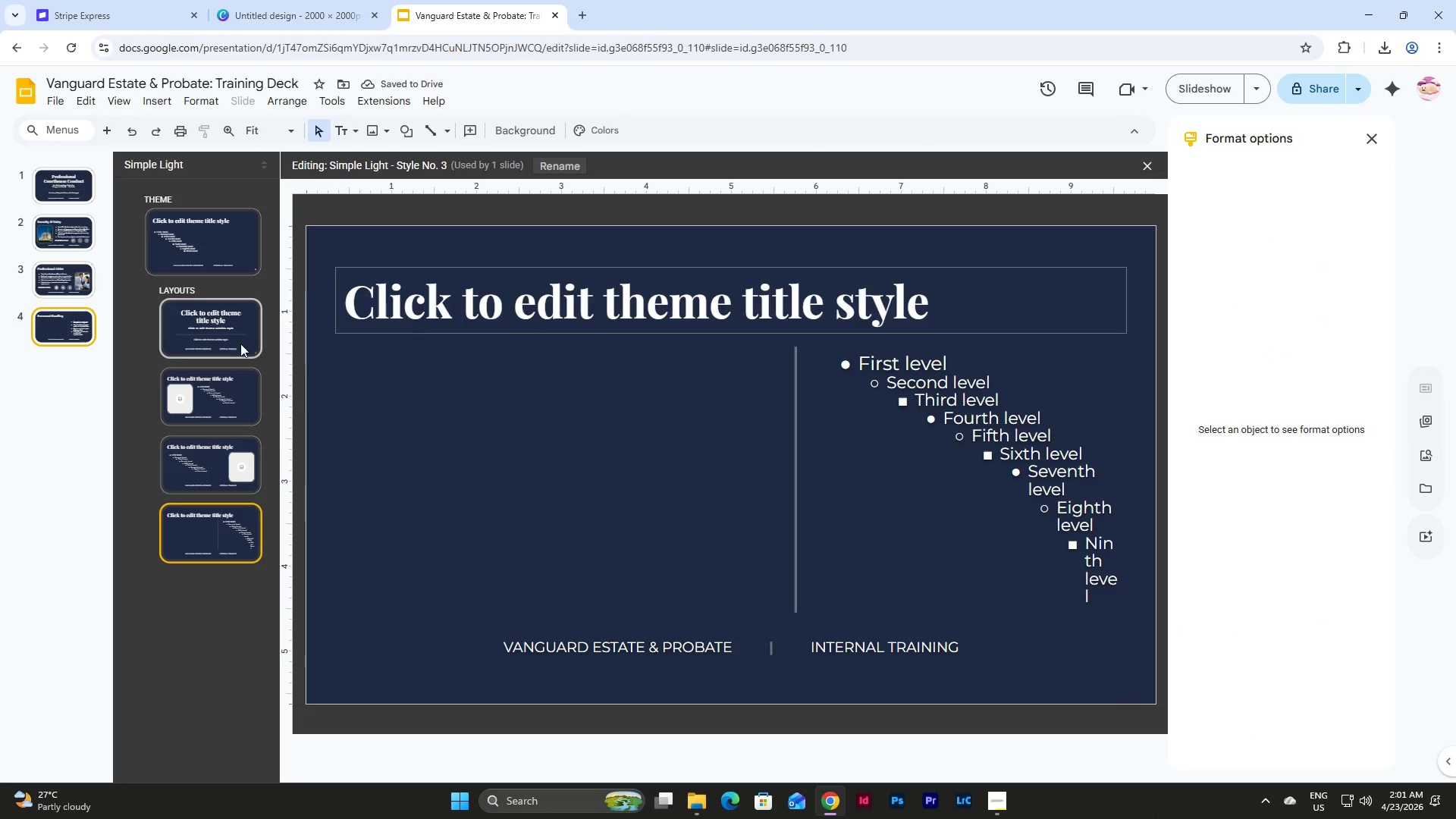 
left_click([71, 328])
 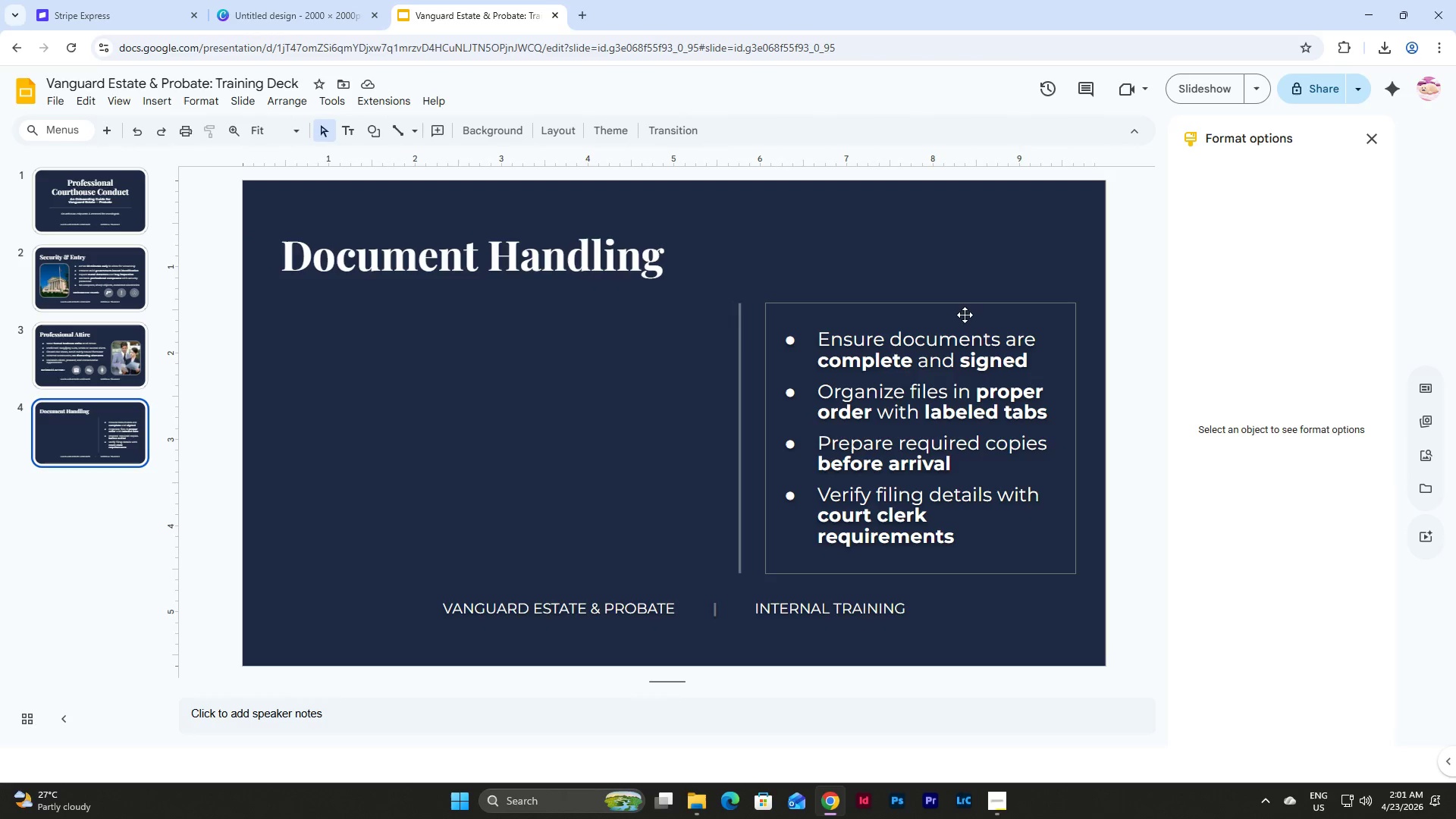 
left_click([965, 307])
 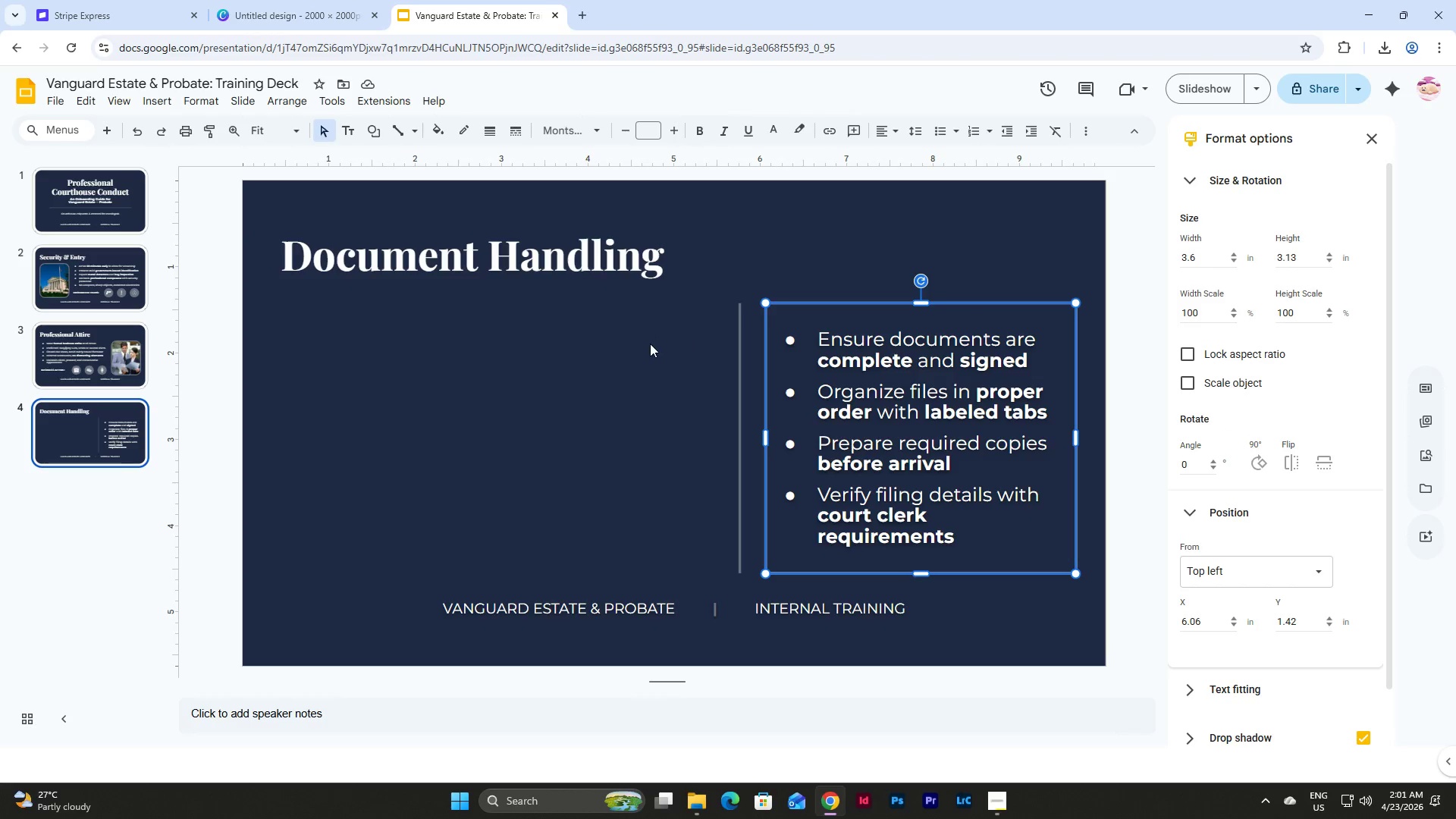 
left_click([650, 344])
 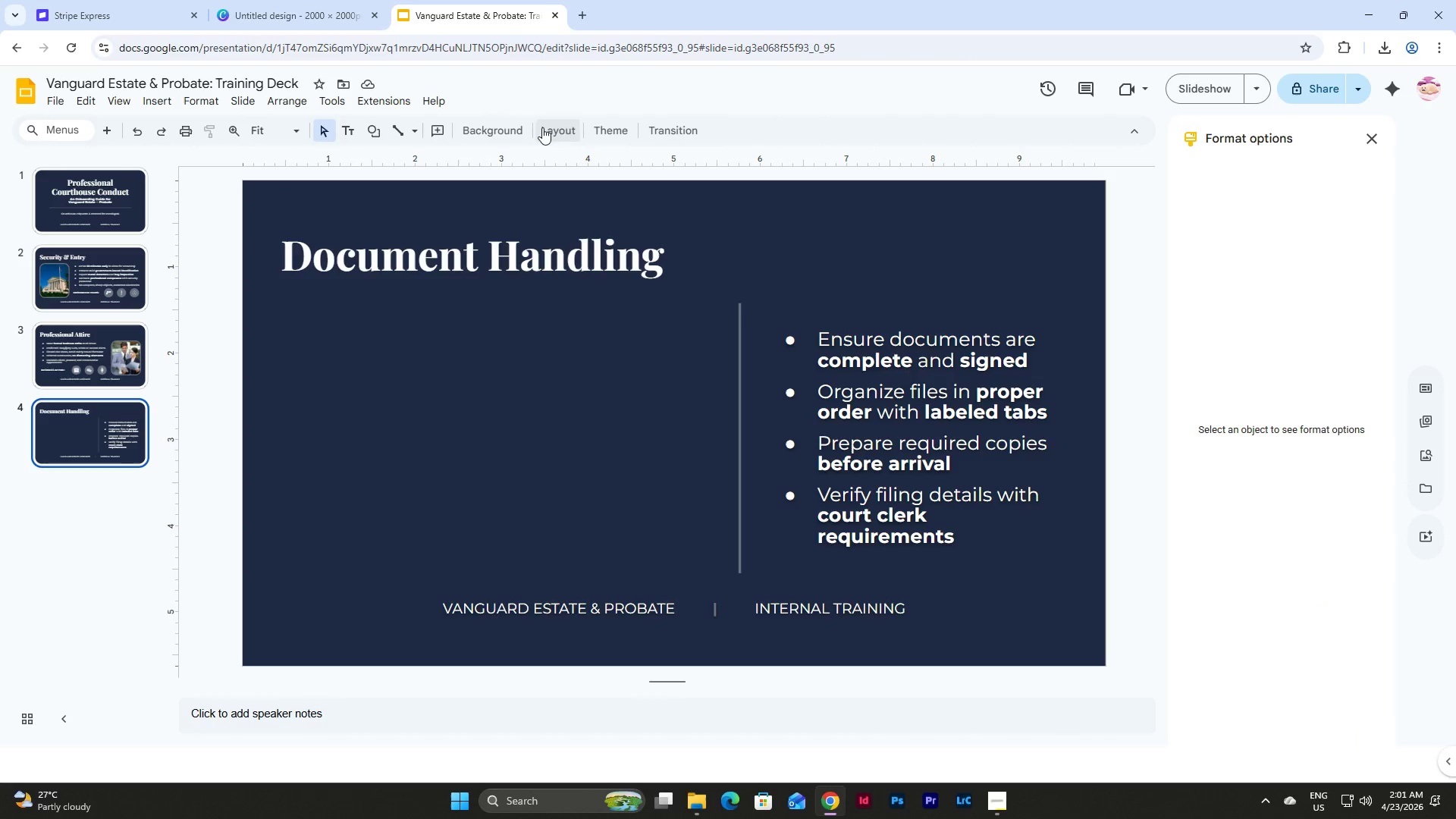 
left_click([575, 125])
 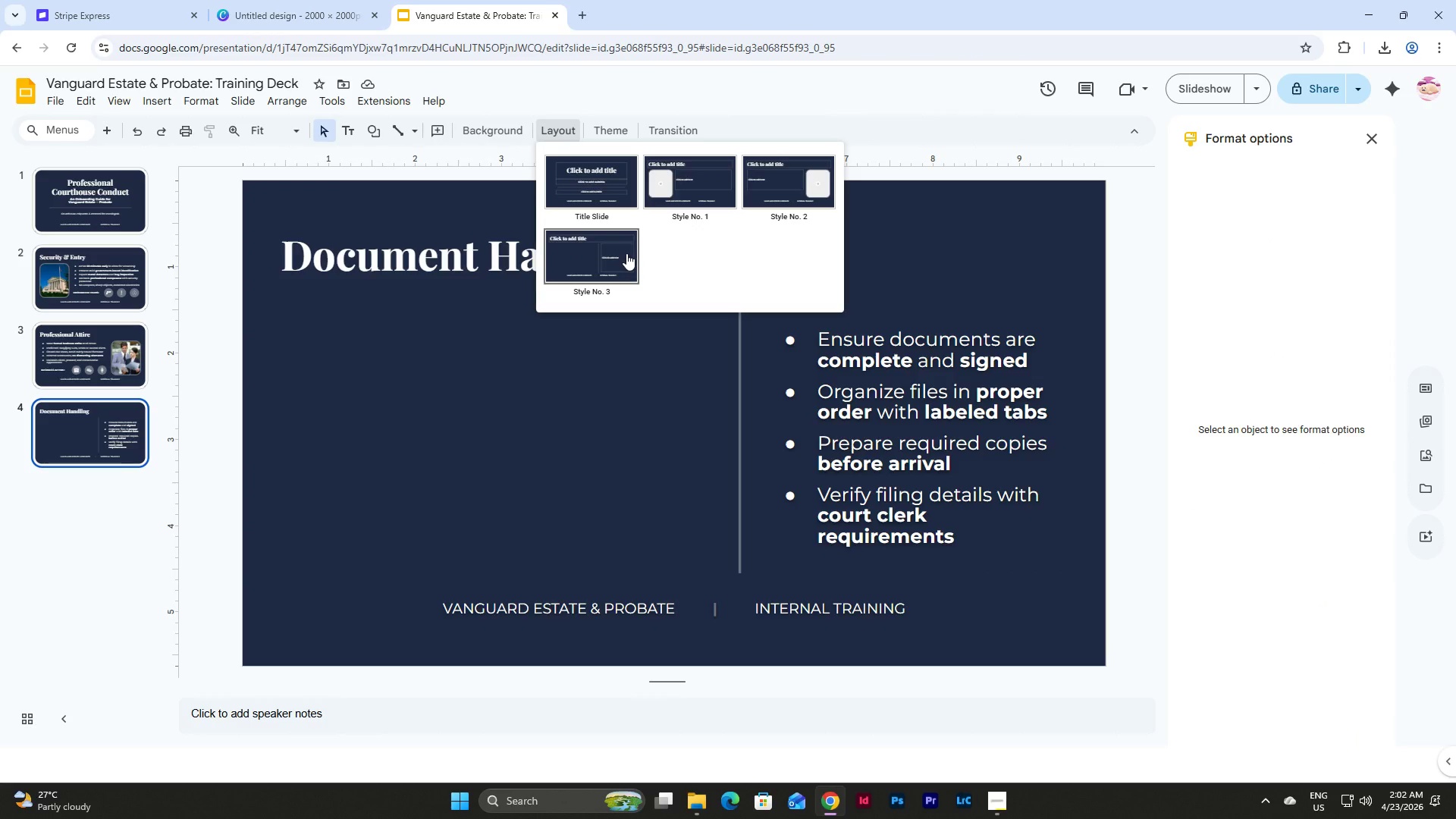 
left_click([626, 253])
 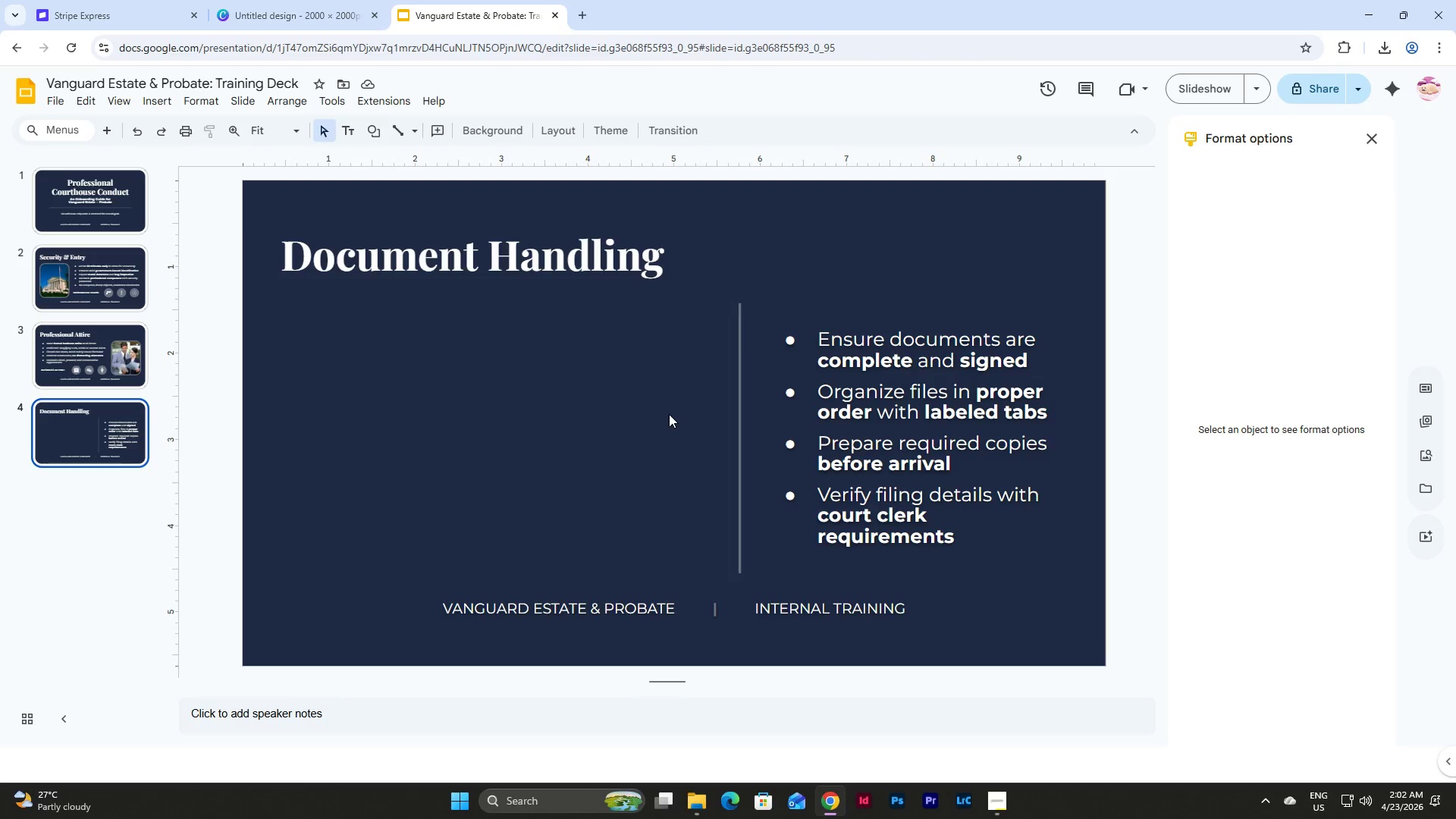 
left_click([601, 416])
 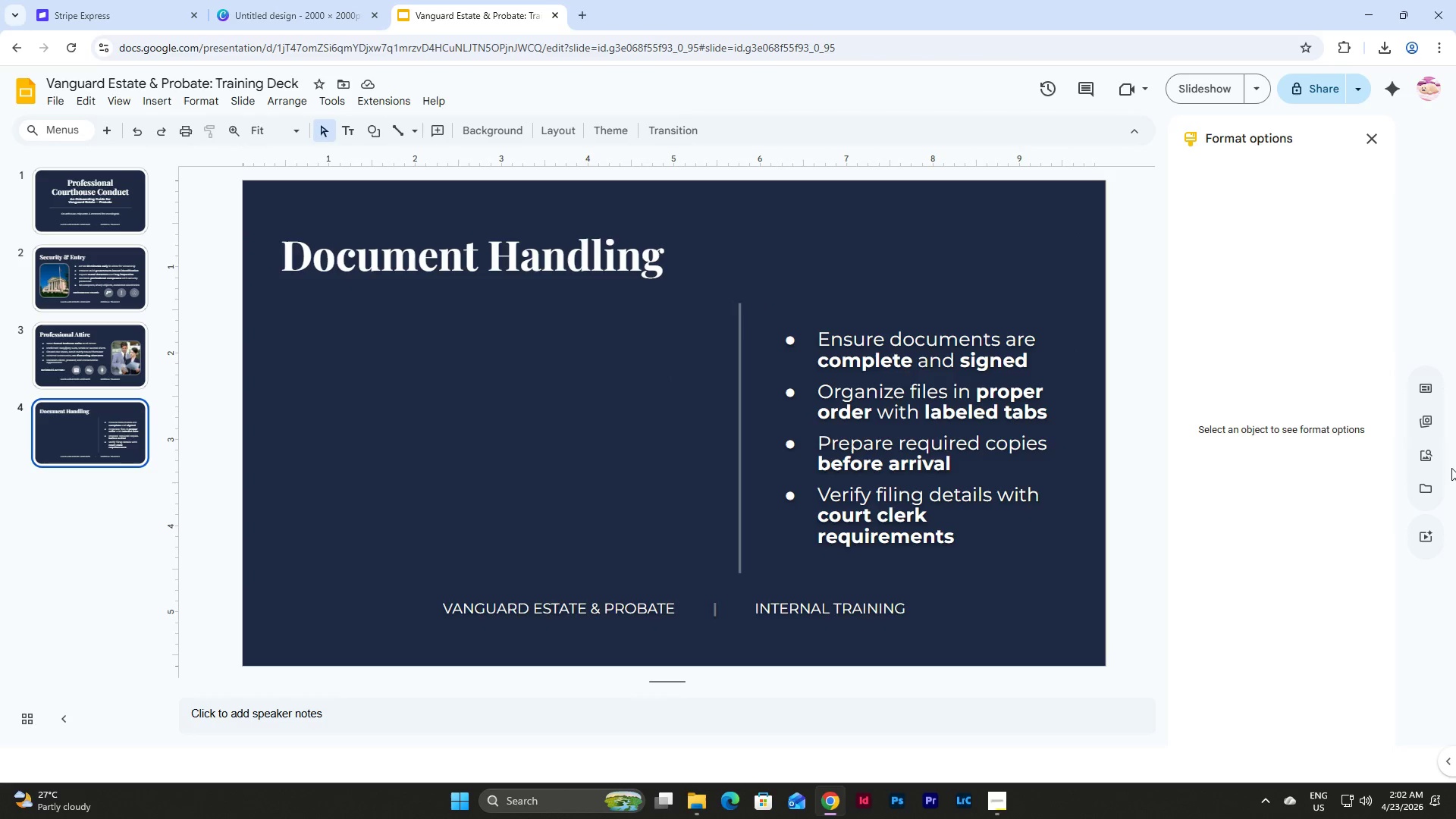 
left_click([1429, 448])
 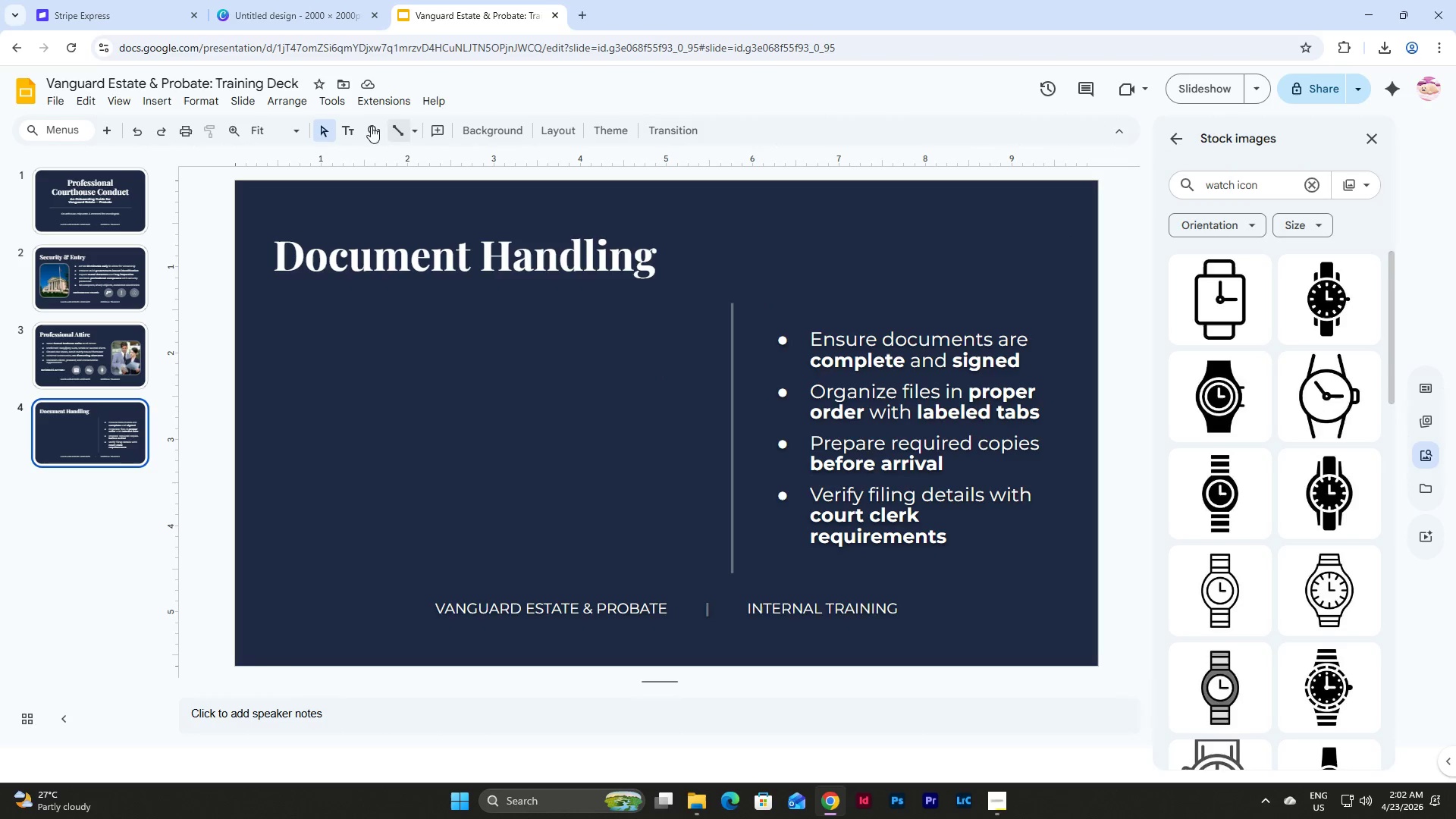 
left_click([155, 97])
 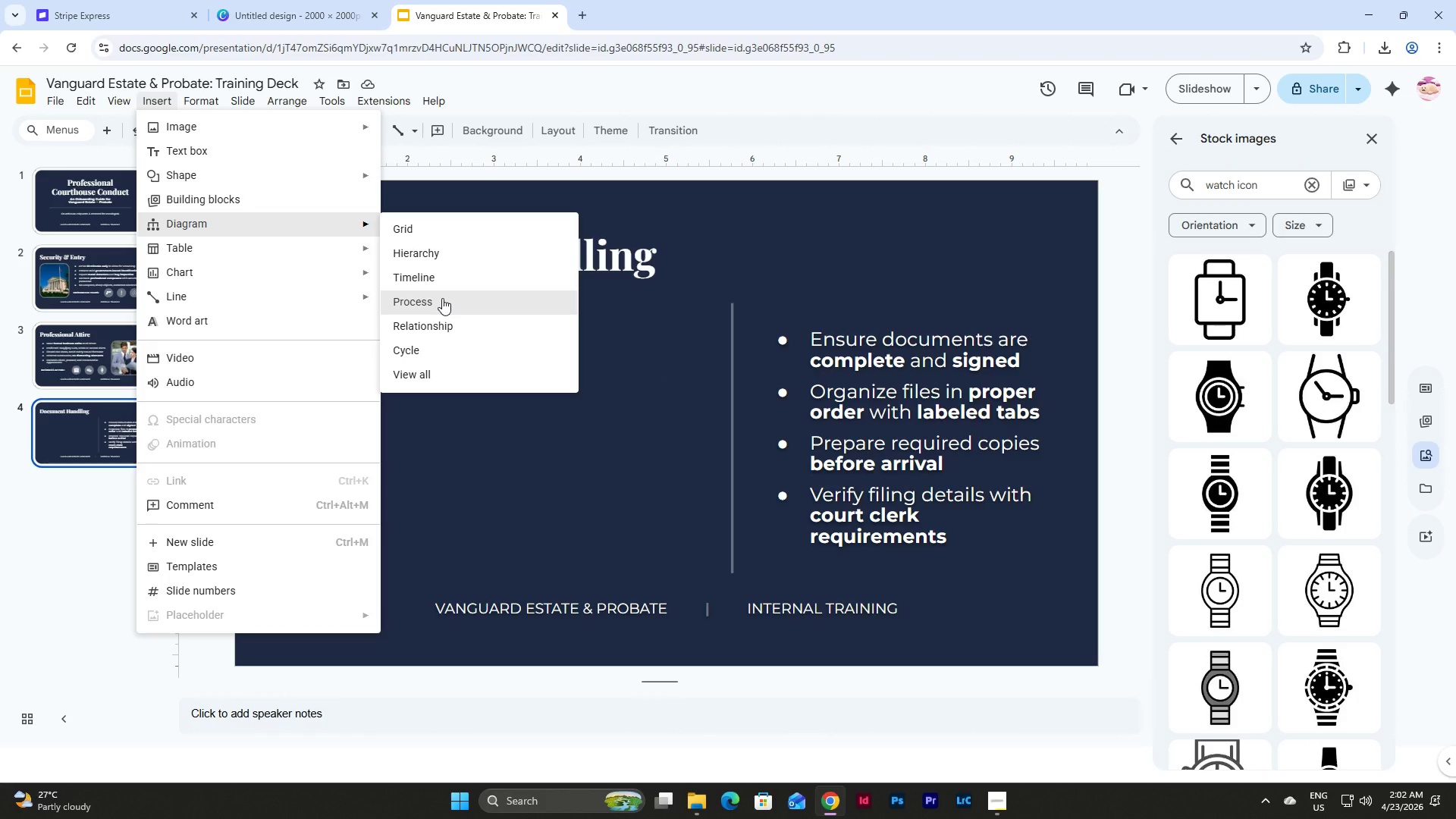 
left_click([442, 298])
 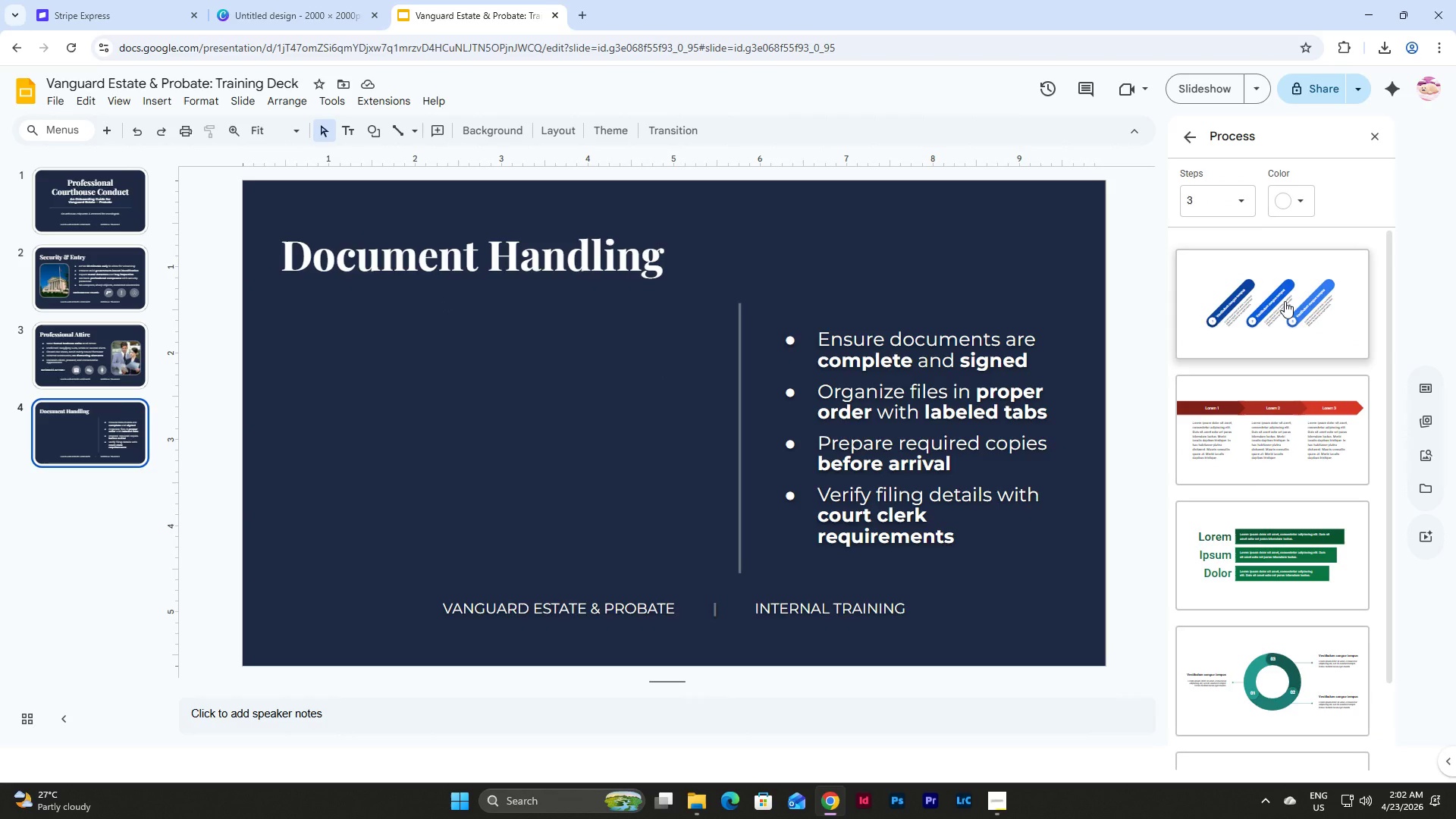 
scroll: coordinate [1285, 301], scroll_direction: down, amount: 2.0
 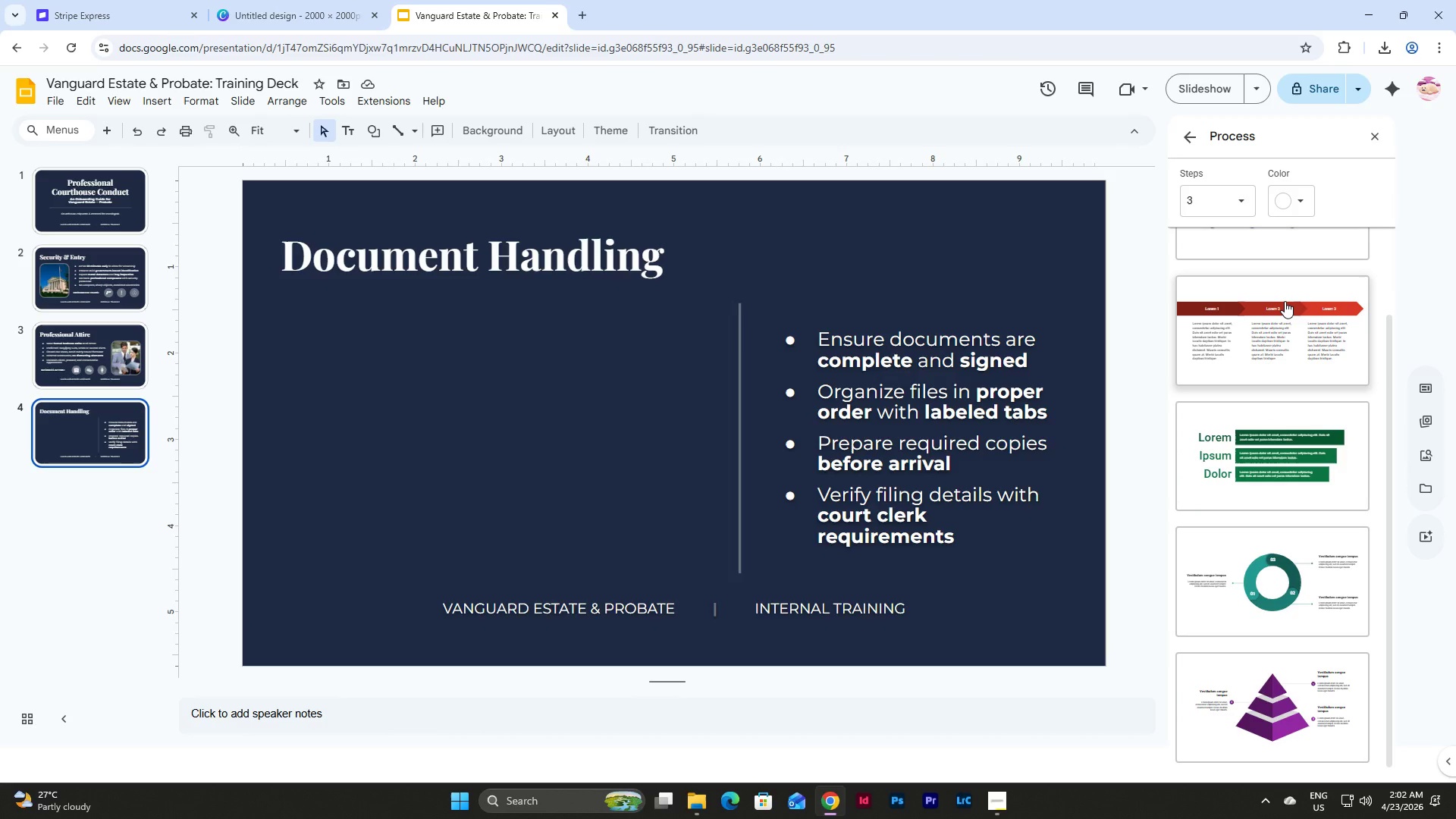 
wait(9.17)
 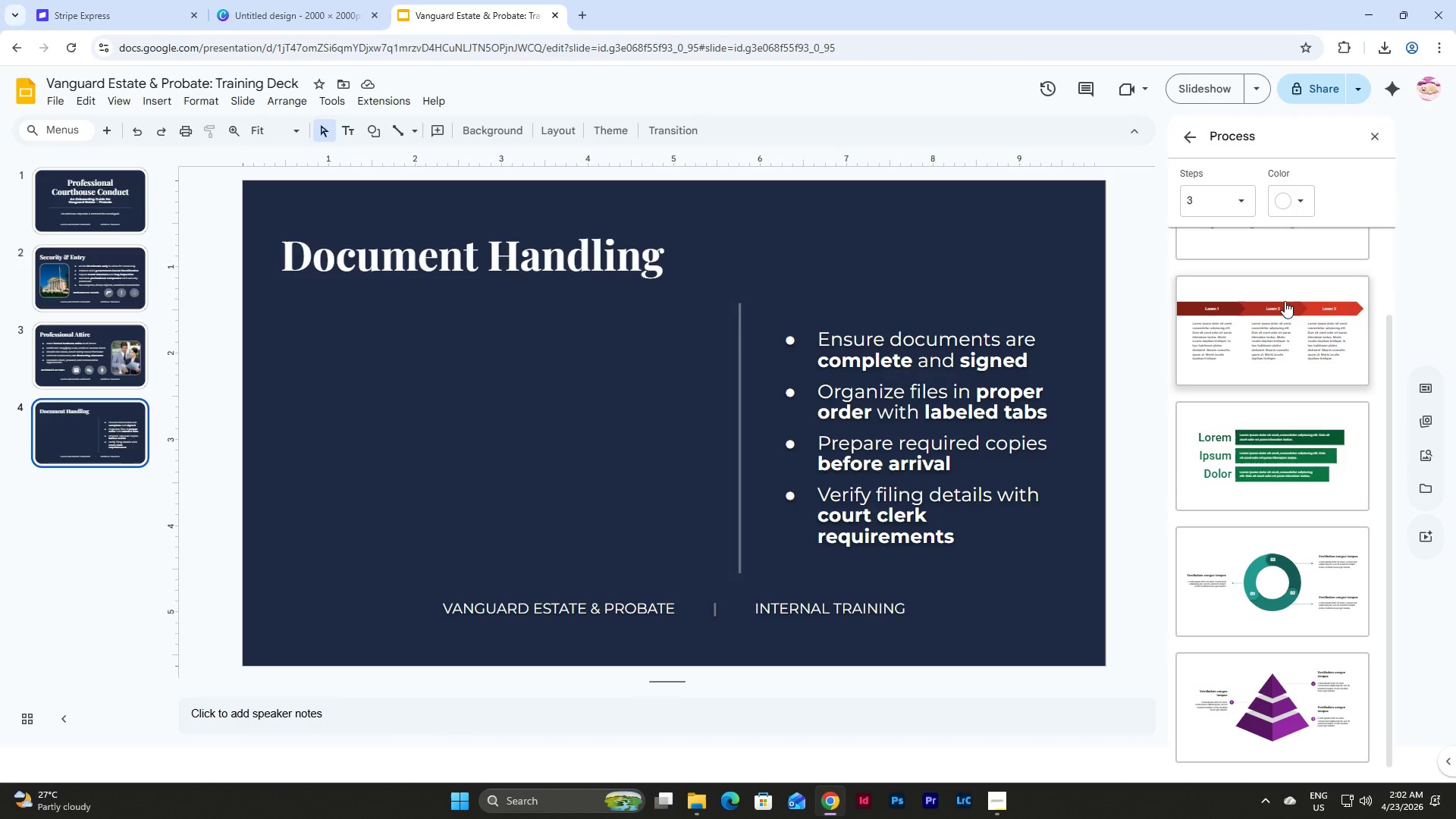 
left_click([1296, 581])
 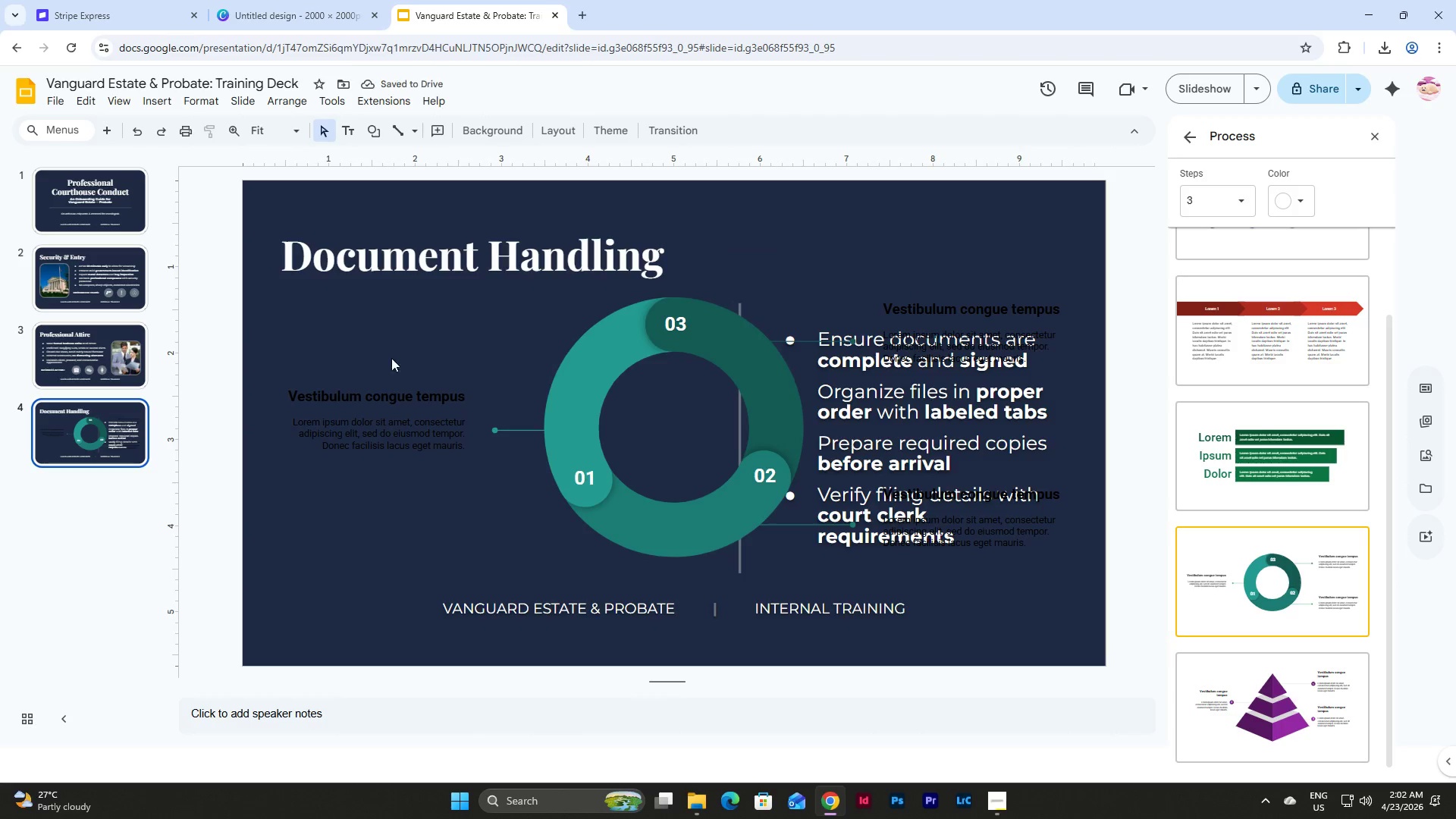 
left_click_drag(start_coordinate=[345, 321], to_coordinate=[1066, 528])
 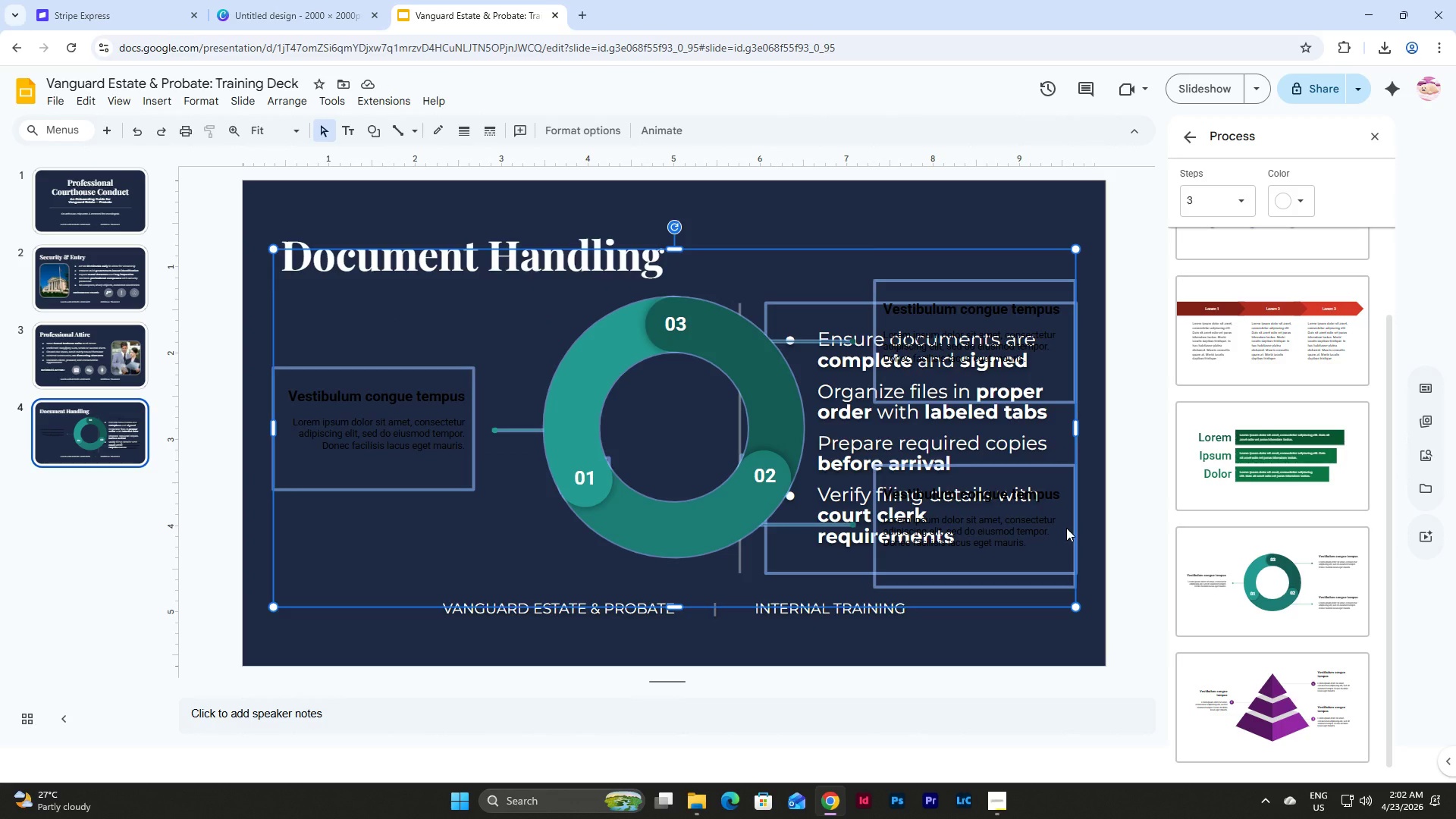 
key(Escape)
 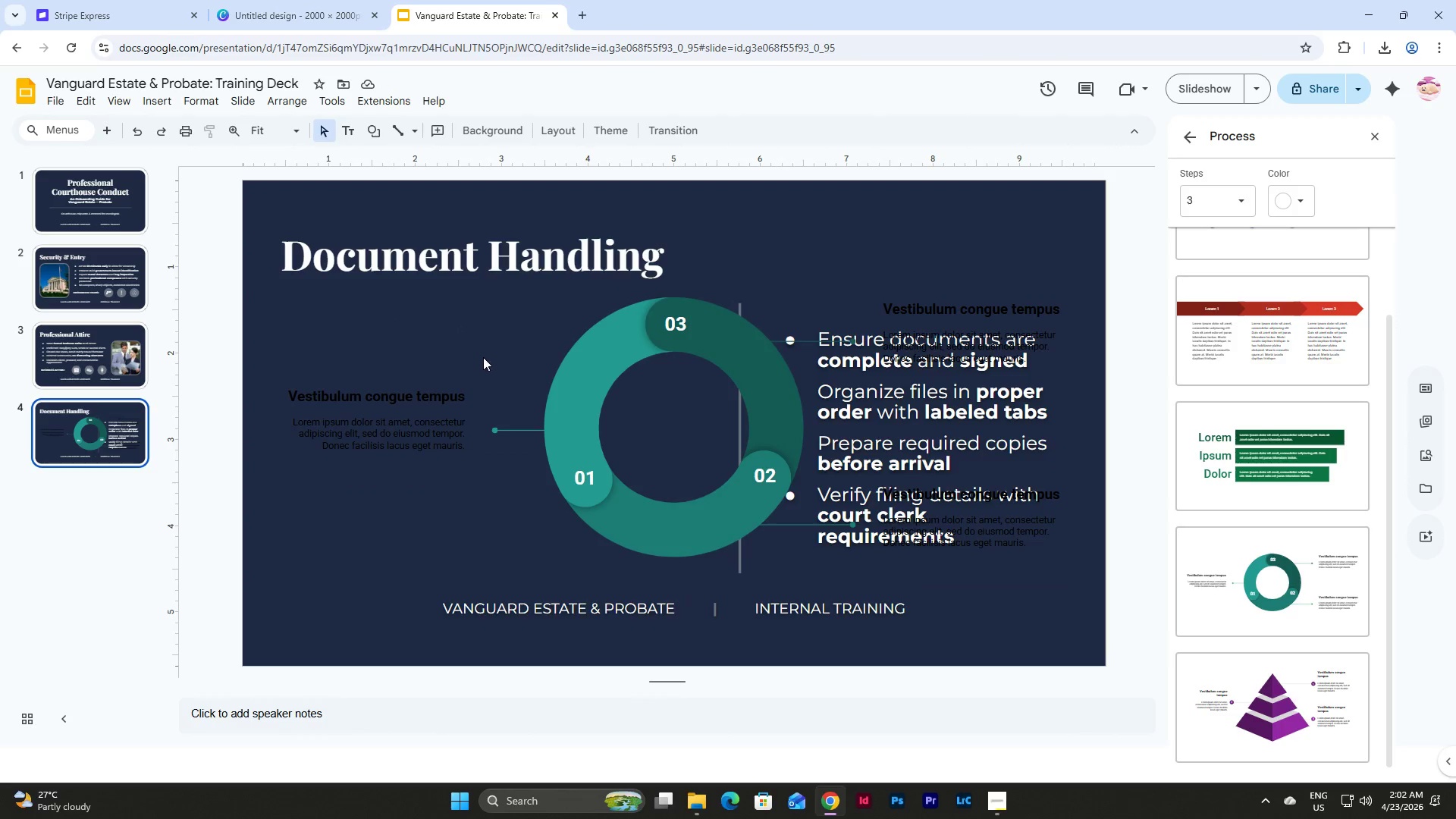 
key(Control+Z)
 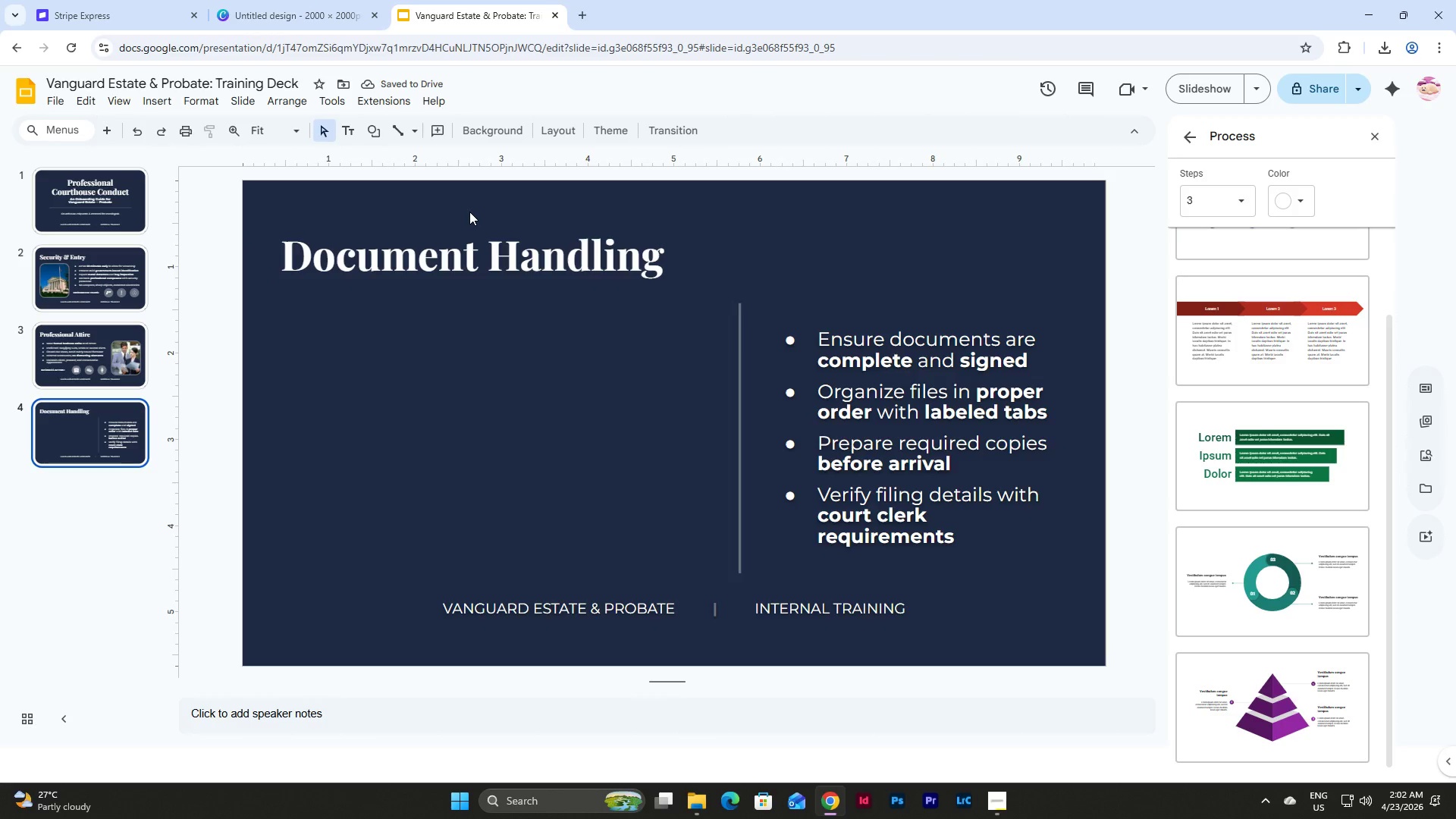 
left_click([544, 125])
 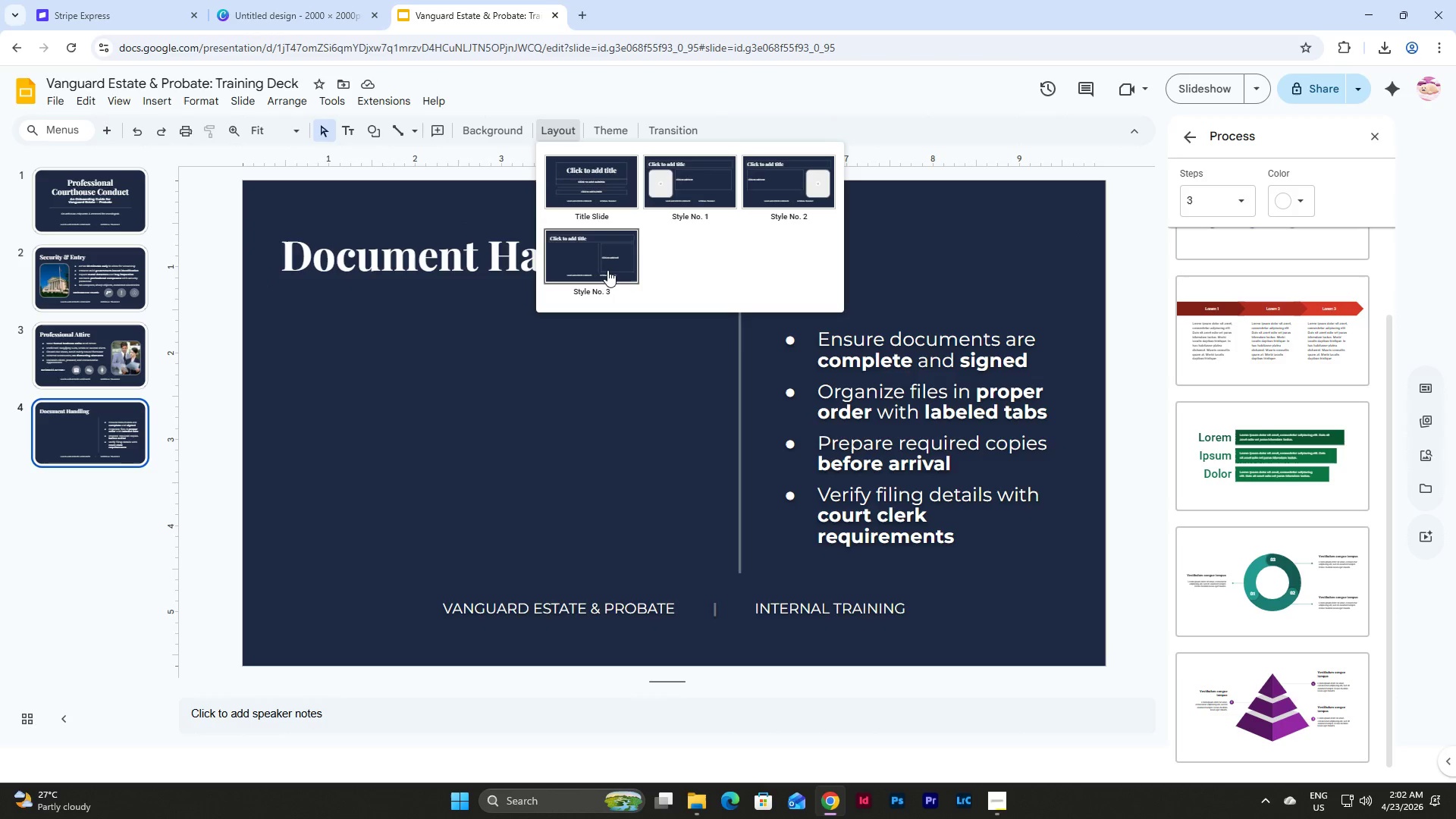 
left_click([607, 270])
 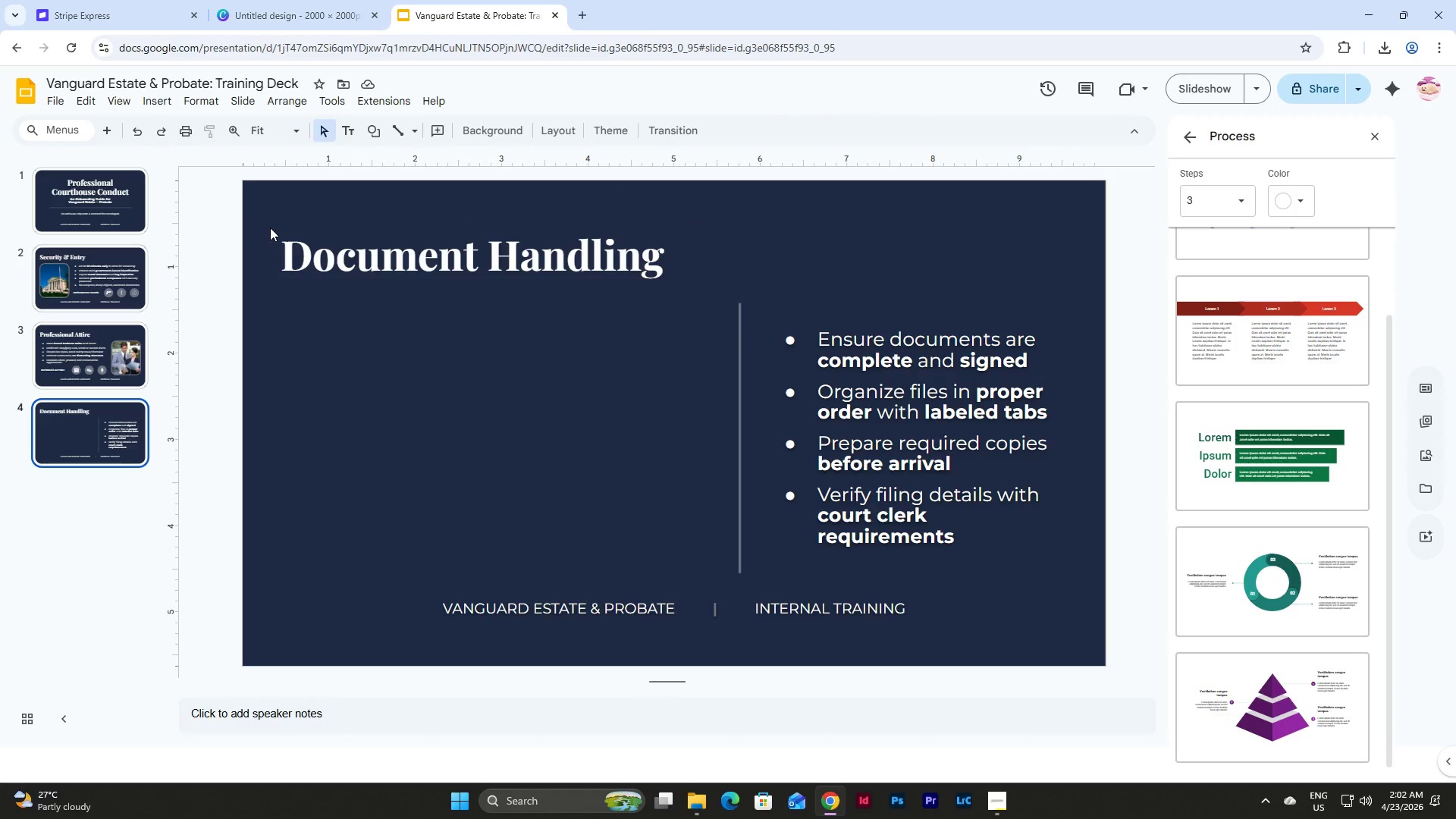 
left_click([559, 135])
 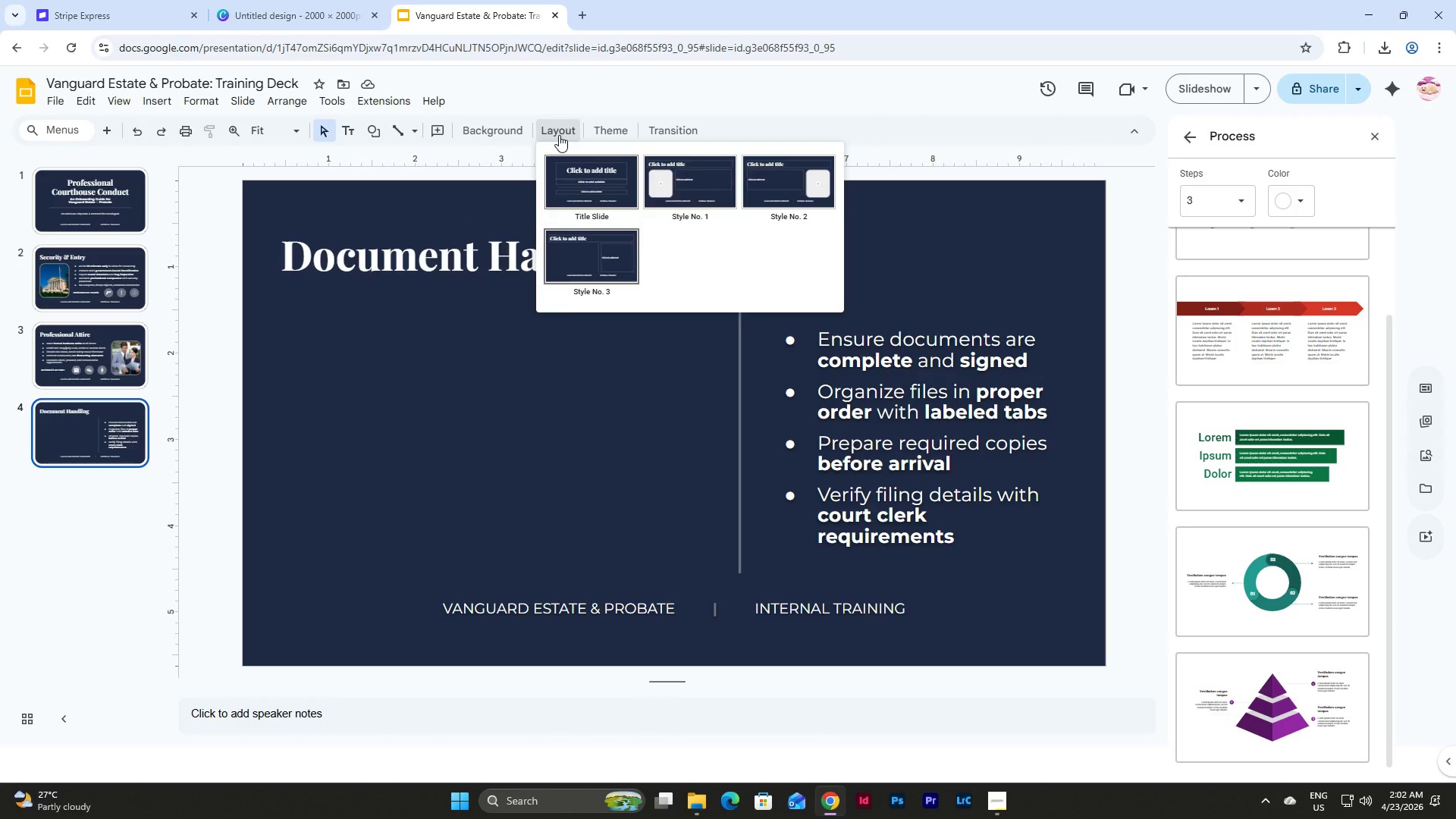 
left_click([559, 135])
 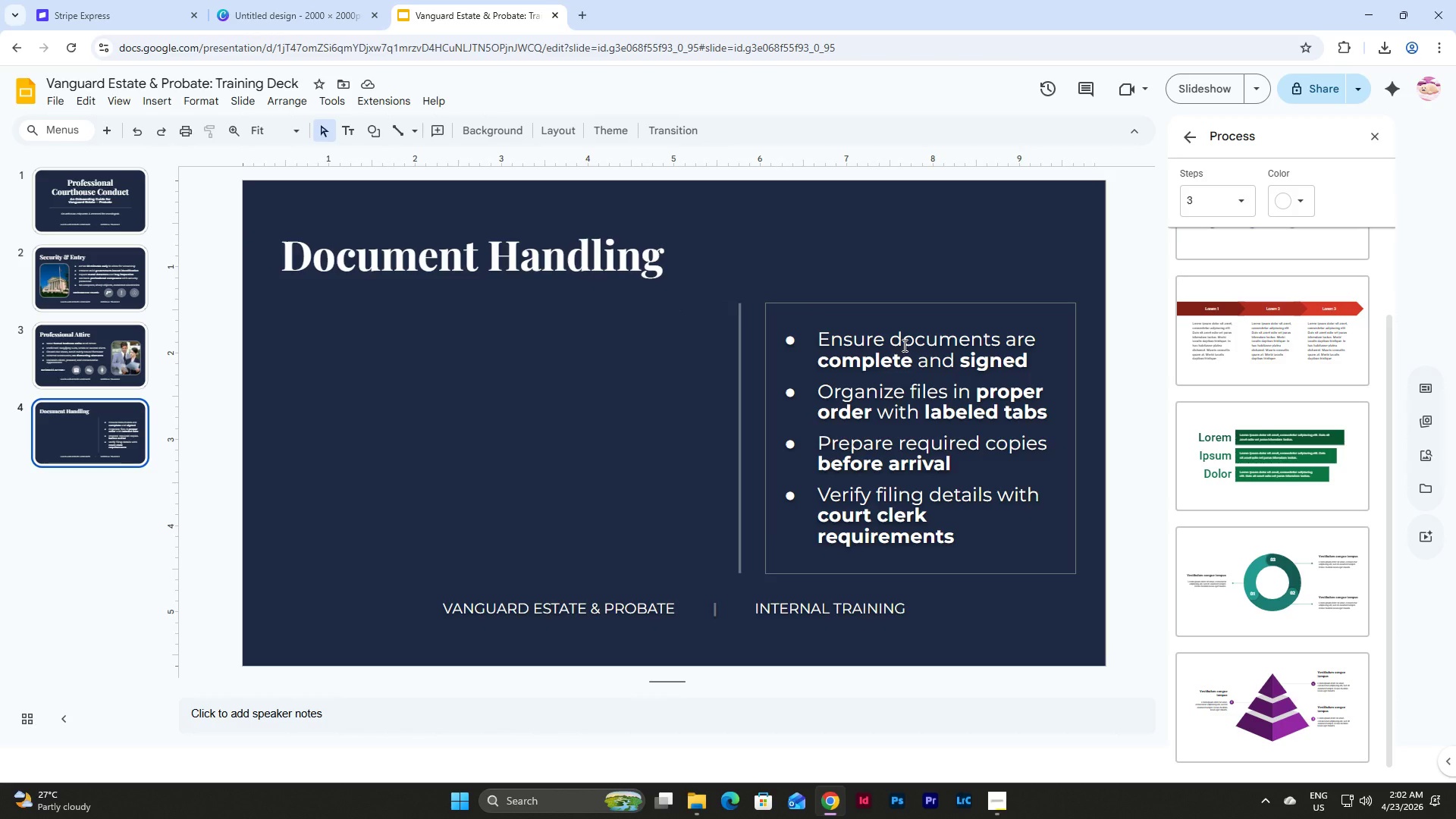 
wait(11.36)
 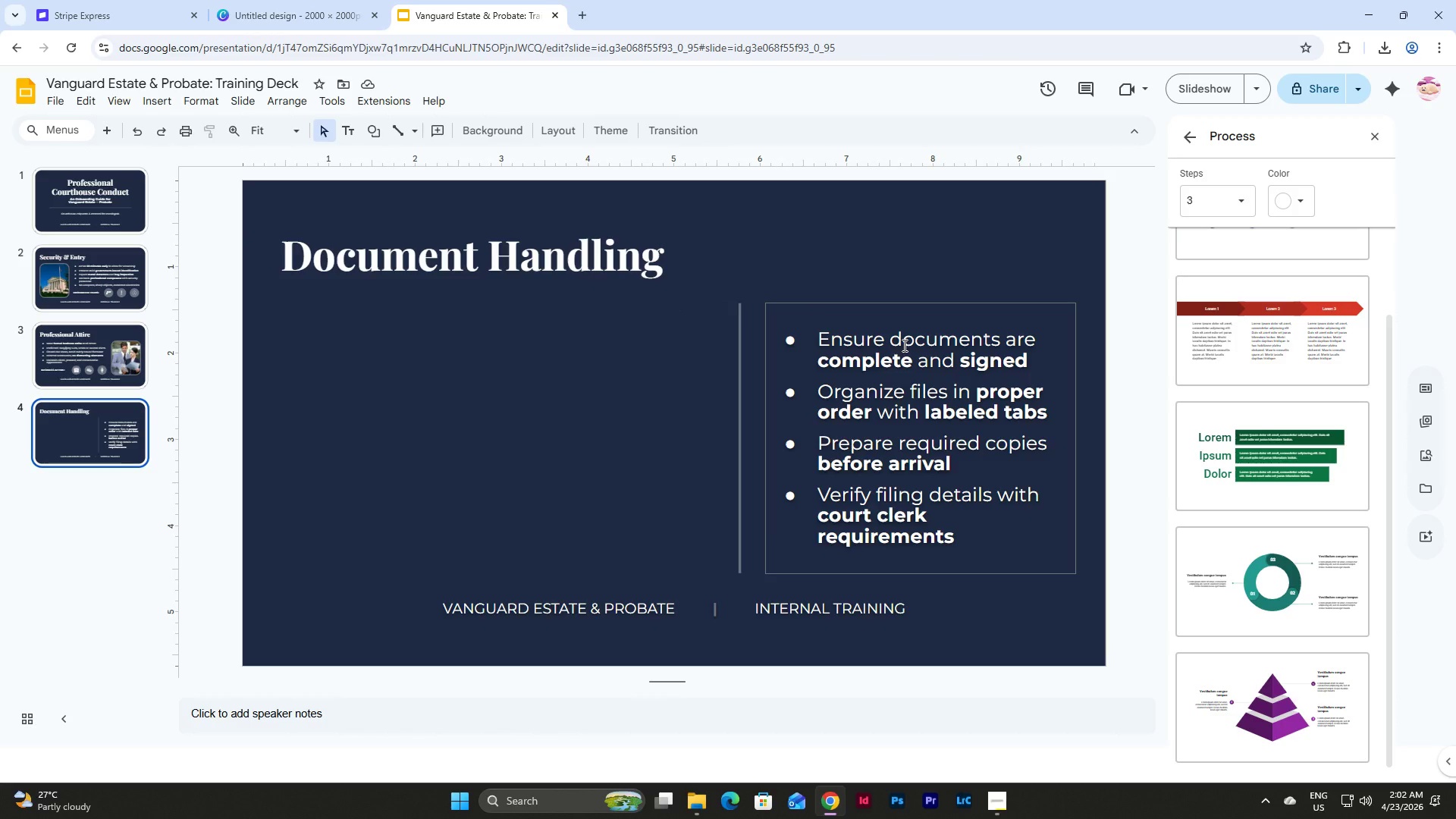 
left_click([241, 100])
 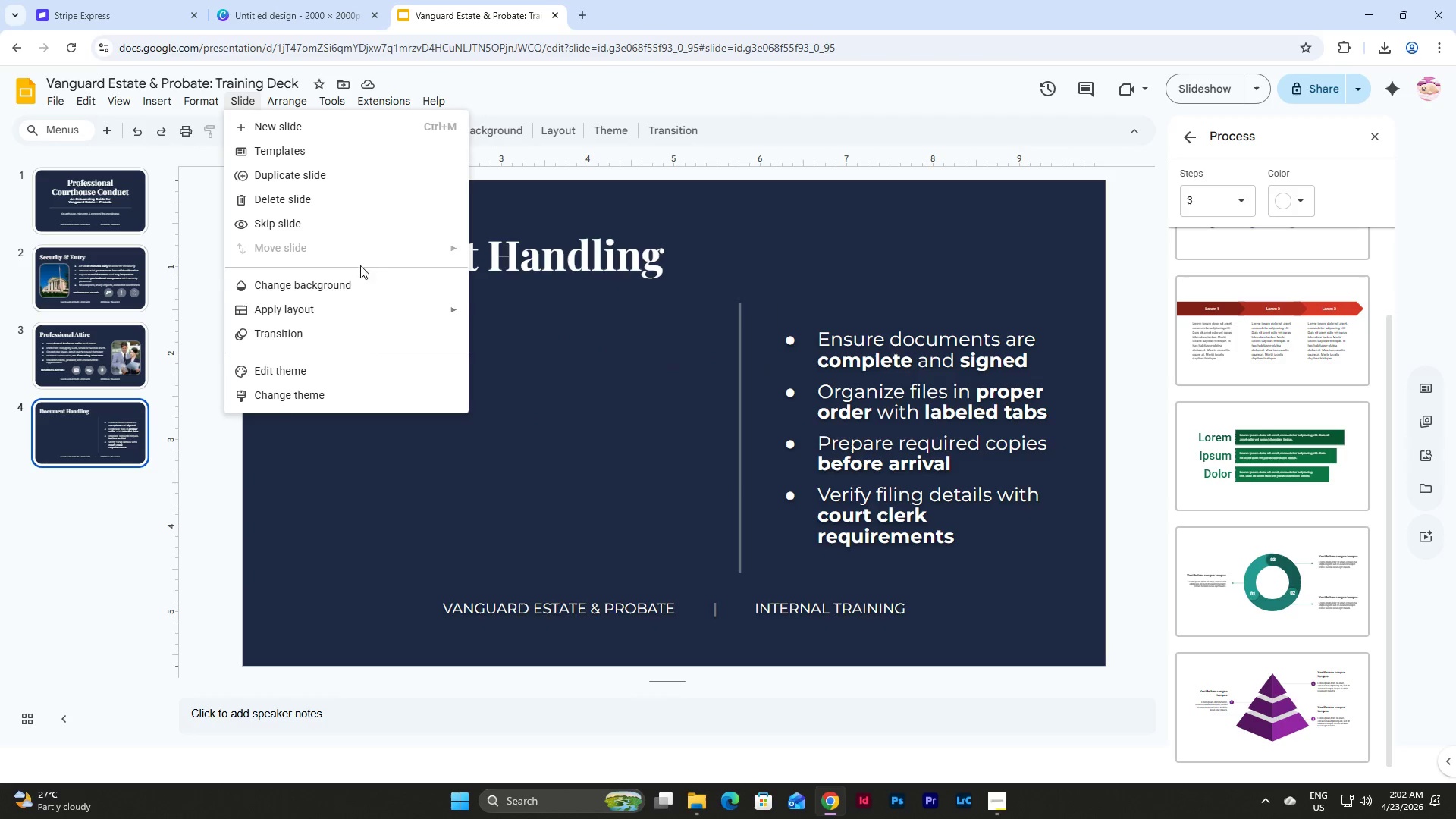 
left_click([375, 376])
 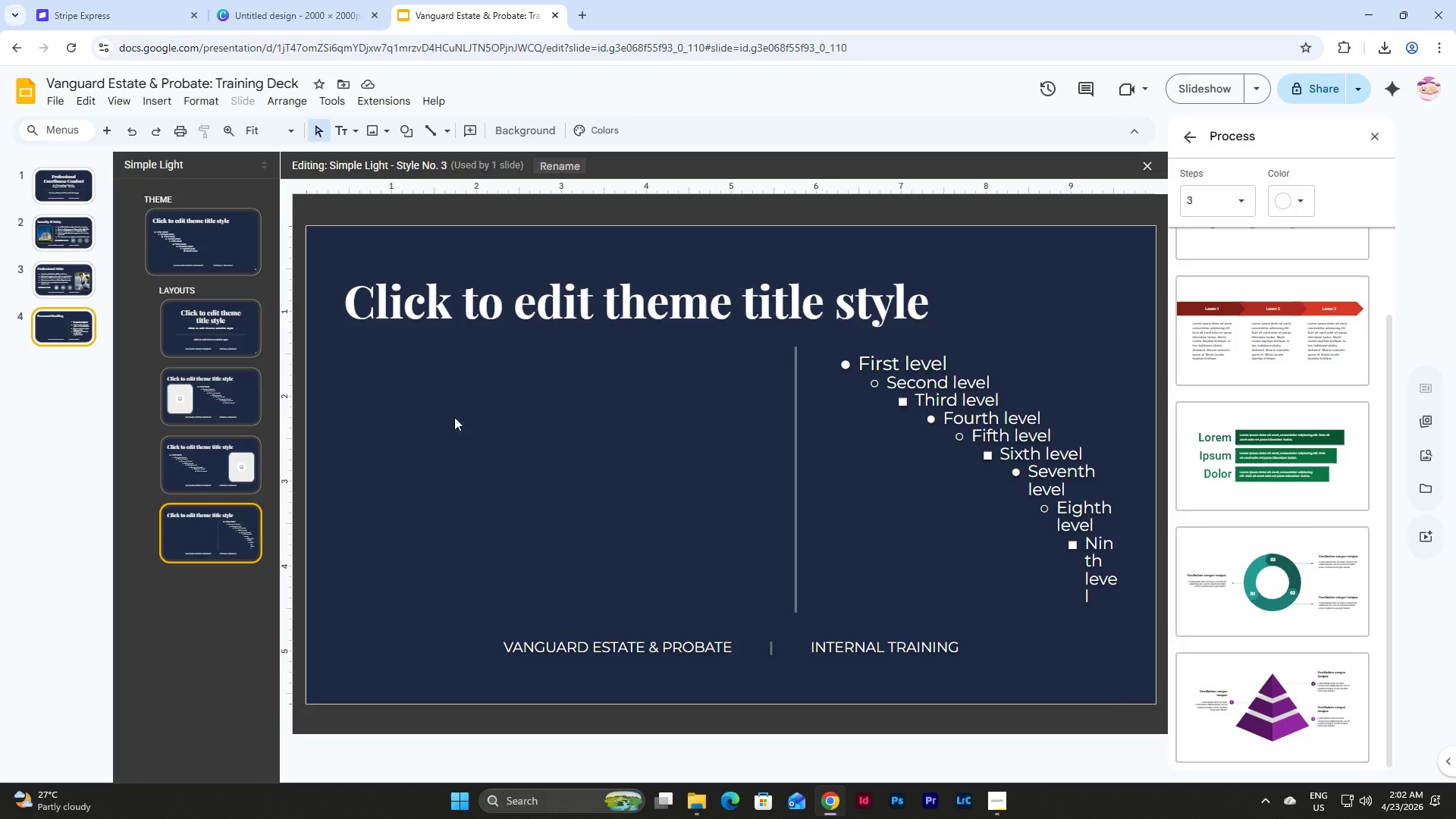 
mouse_move([262, 476])
 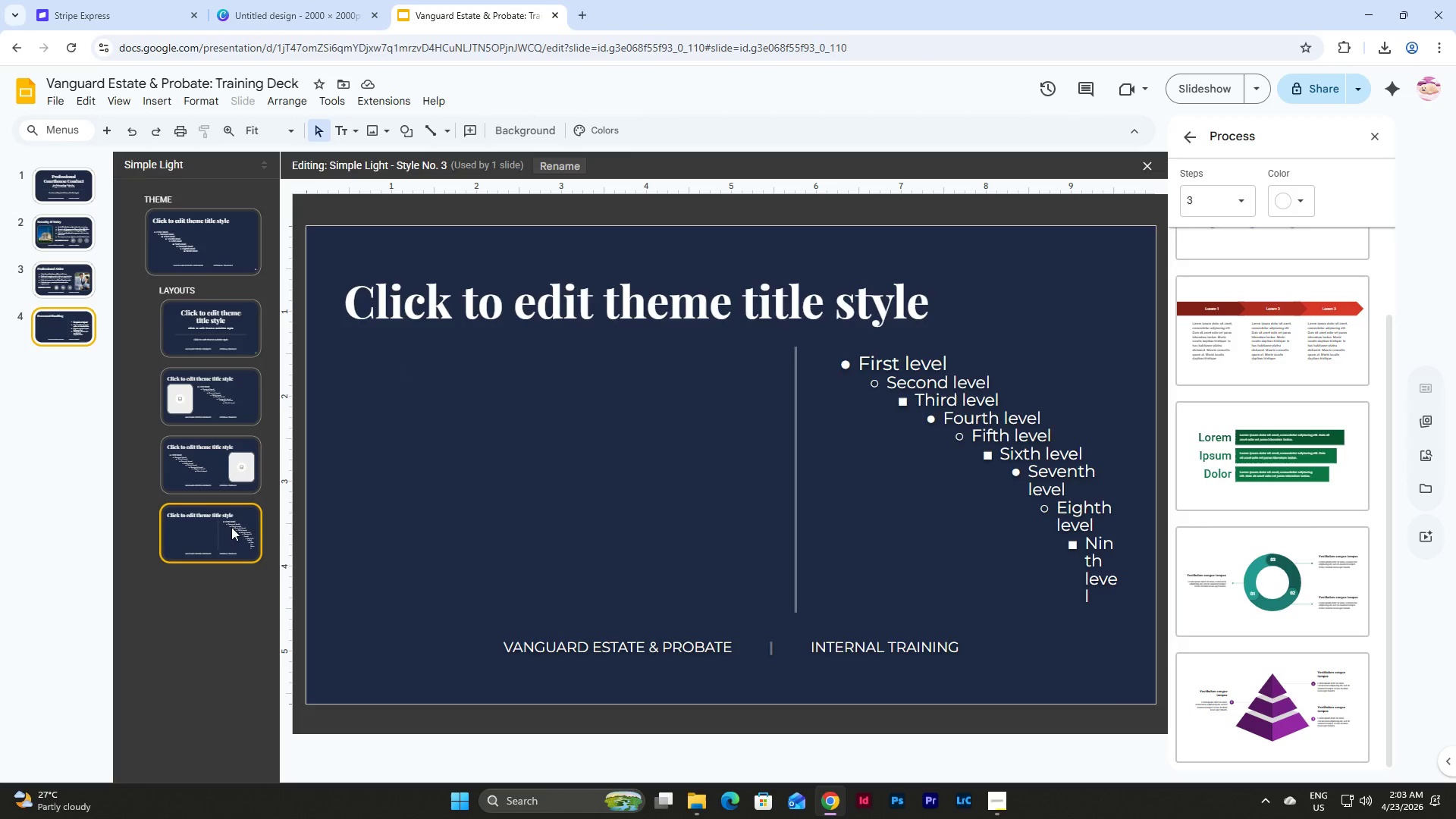 
right_click([231, 527])
 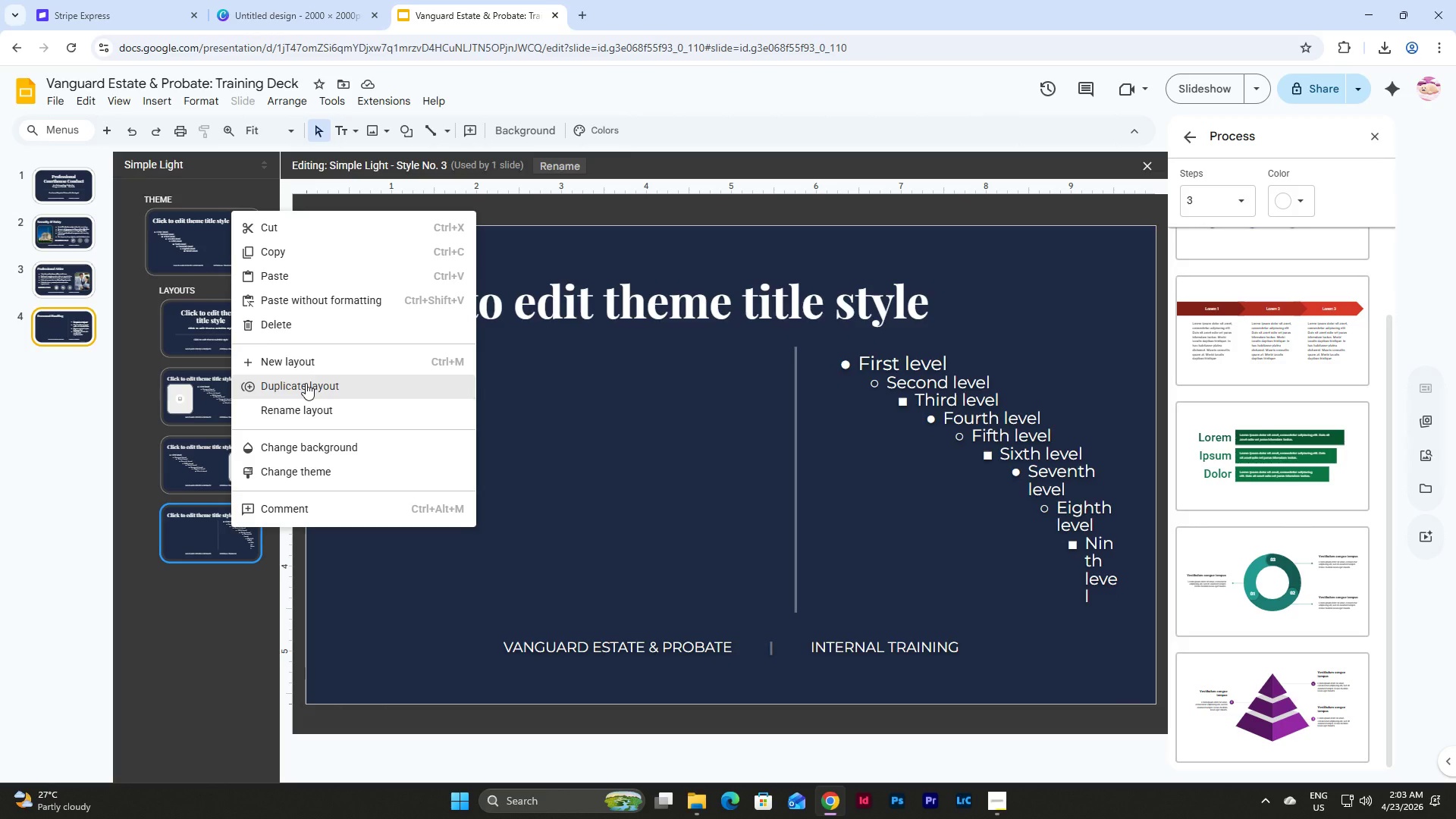 
left_click([306, 383])
 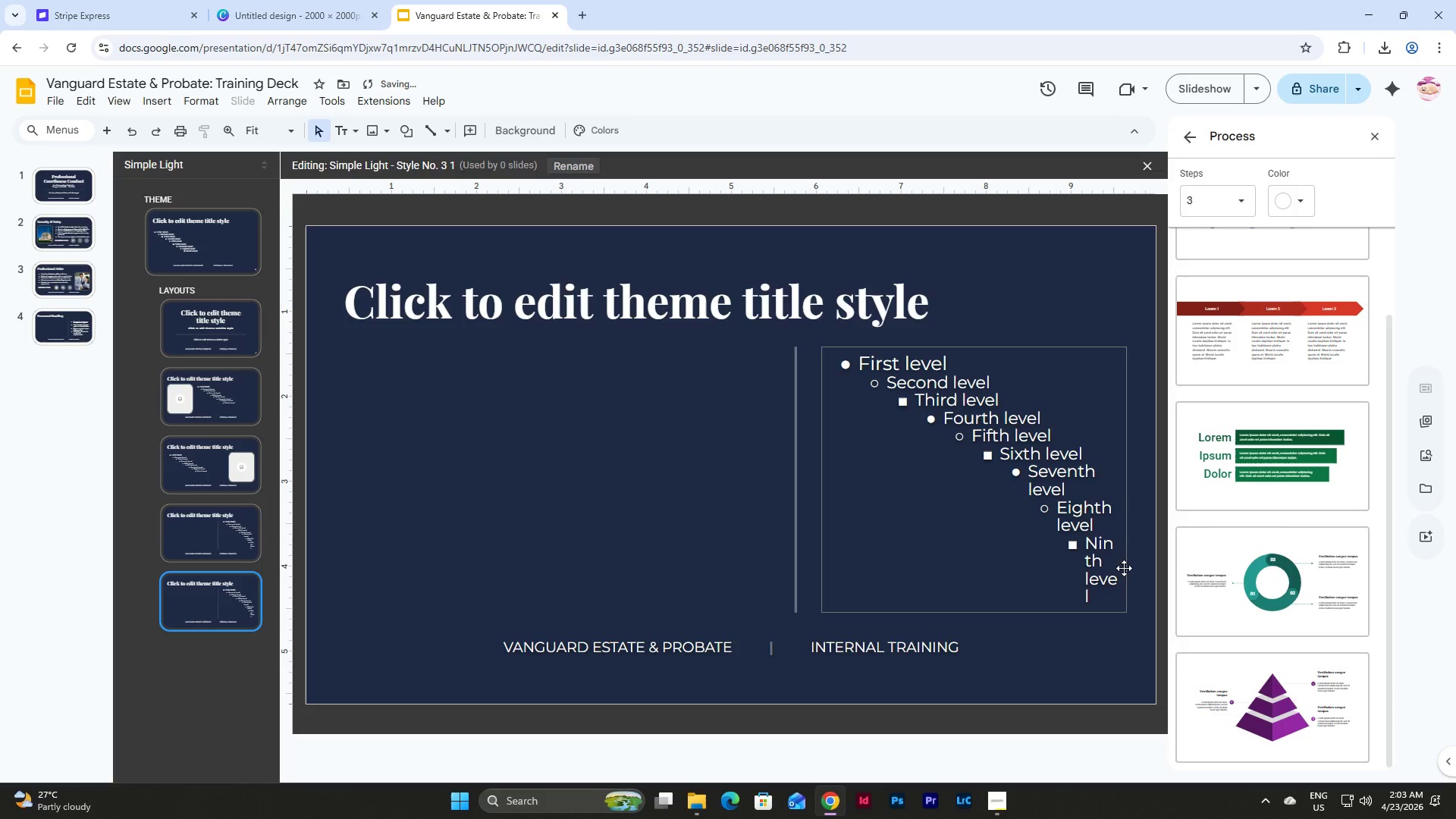 
left_click_drag(start_coordinate=[1134, 582], to_coordinate=[381, 369])
 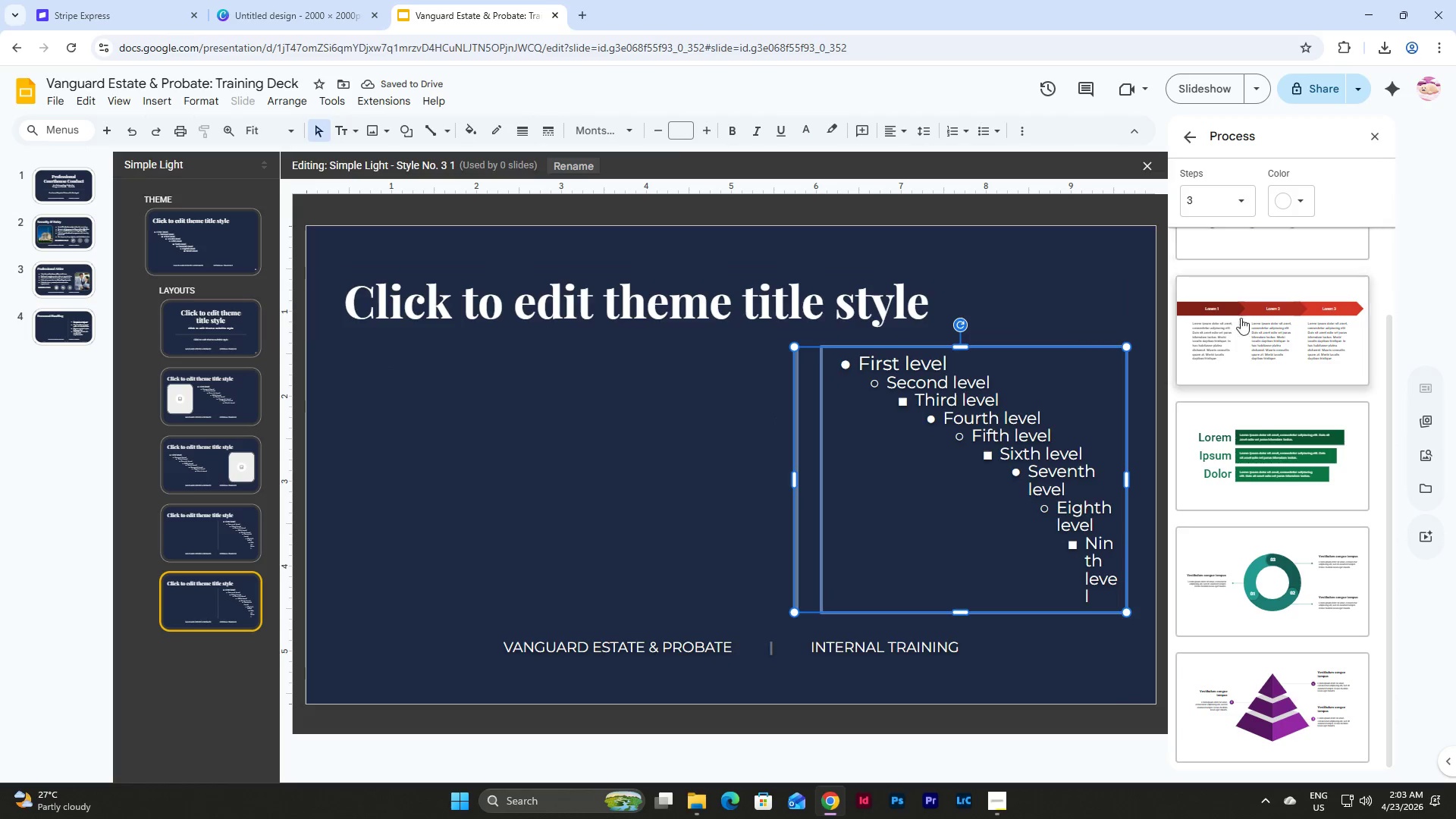 
scroll: coordinate [1246, 334], scroll_direction: up, amount: 4.0
 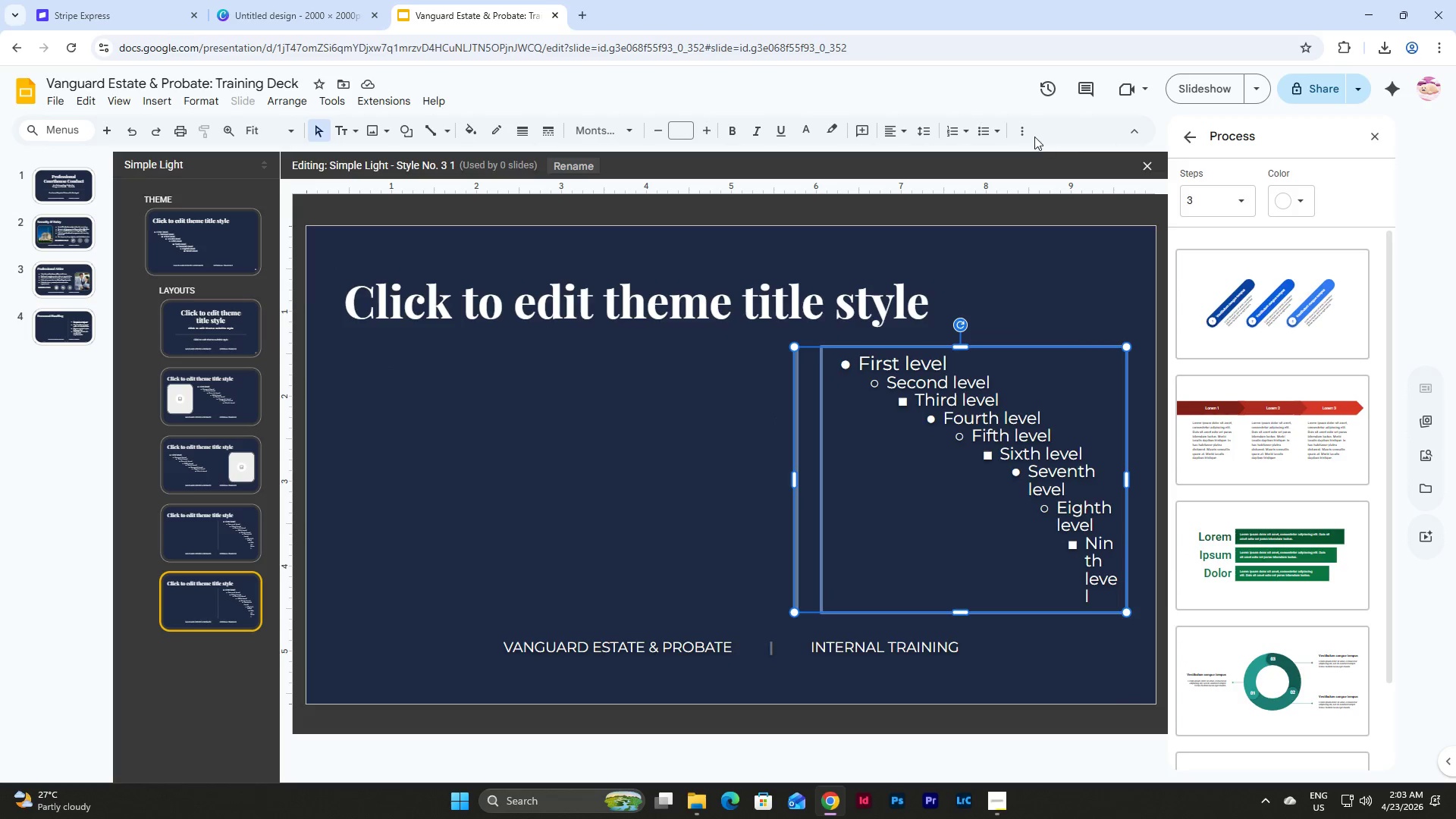 
left_click([1026, 127])
 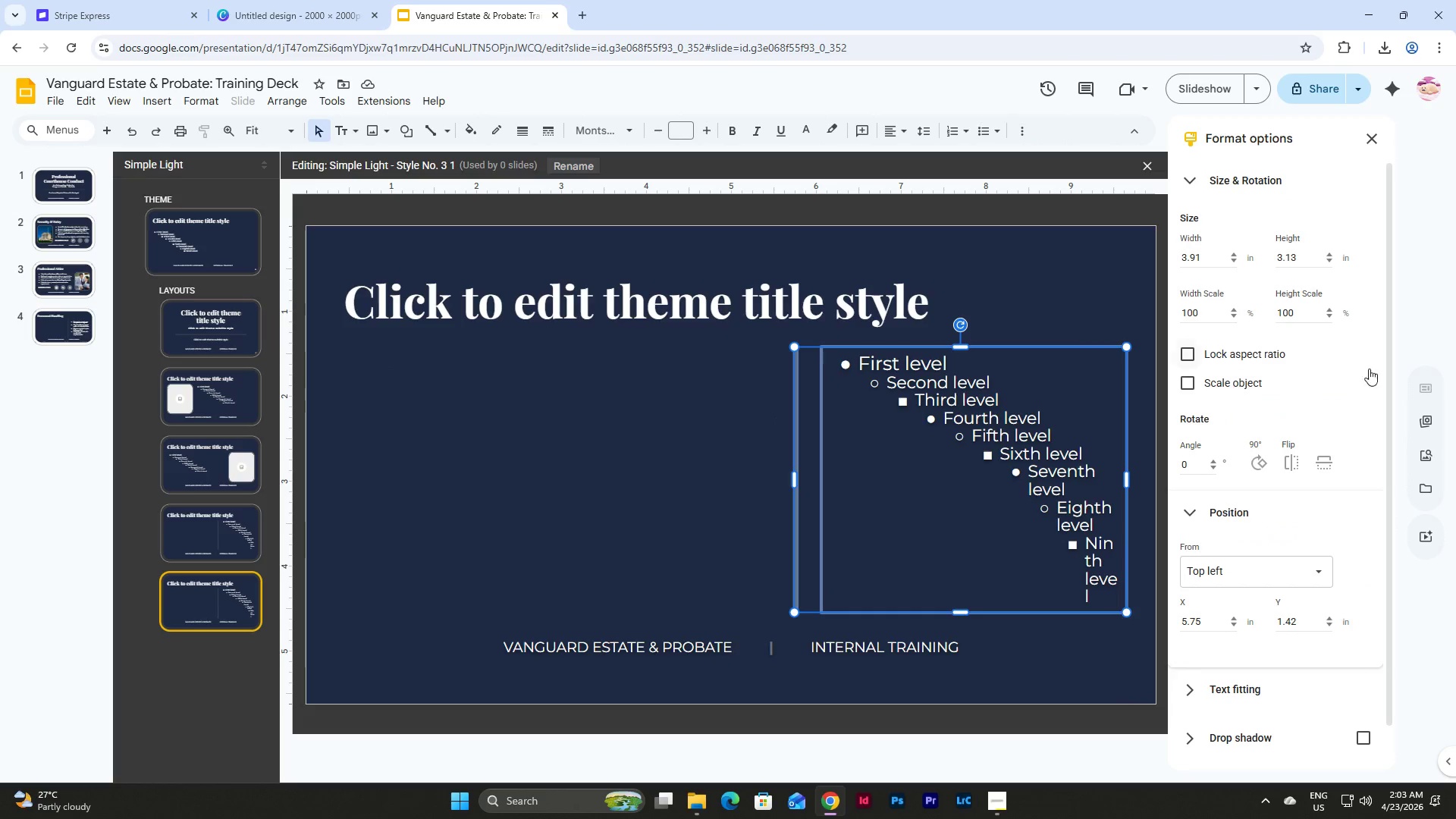 
scroll: coordinate [1335, 413], scroll_direction: up, amount: 3.0
 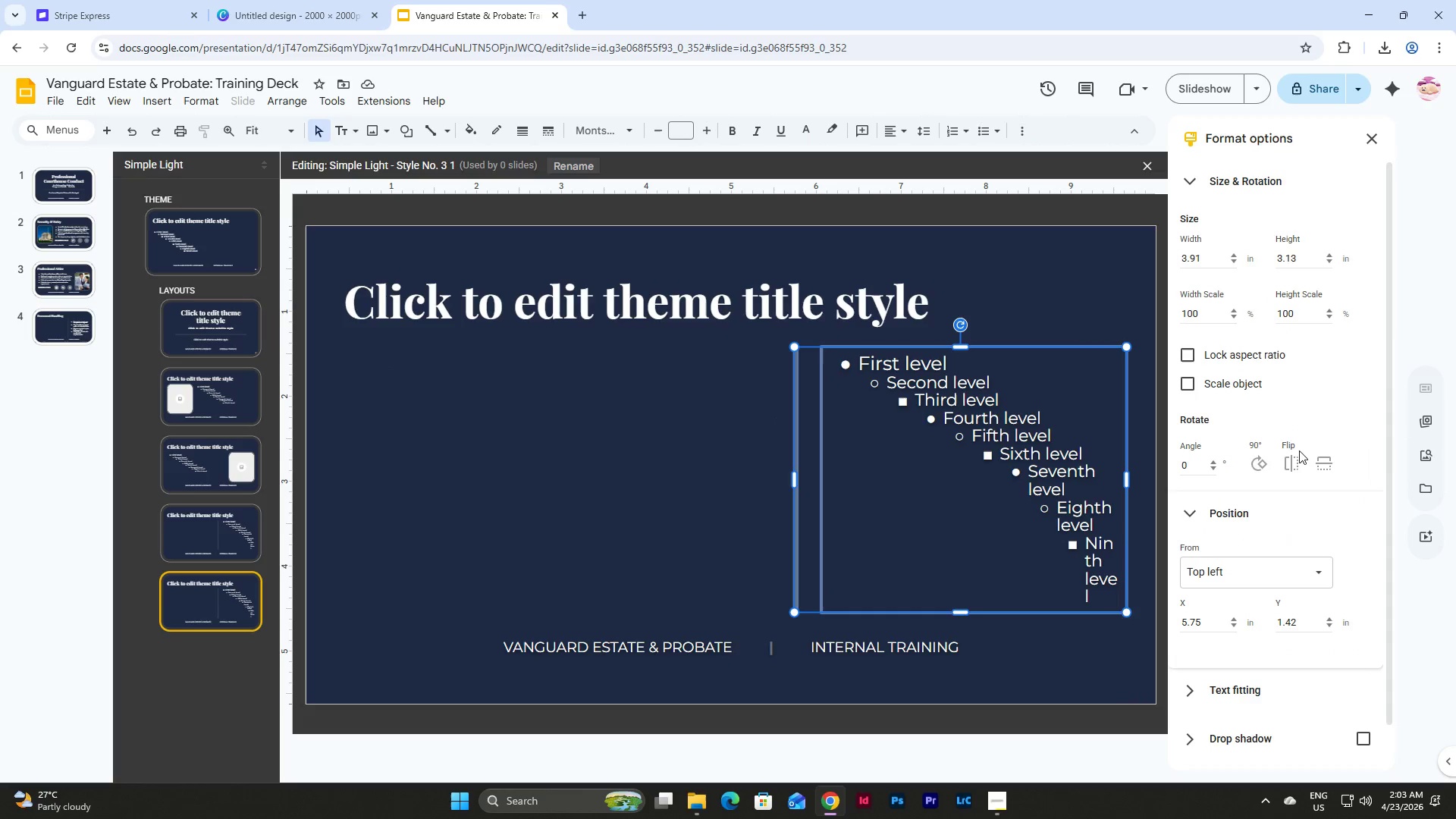 
left_click([1294, 460])
 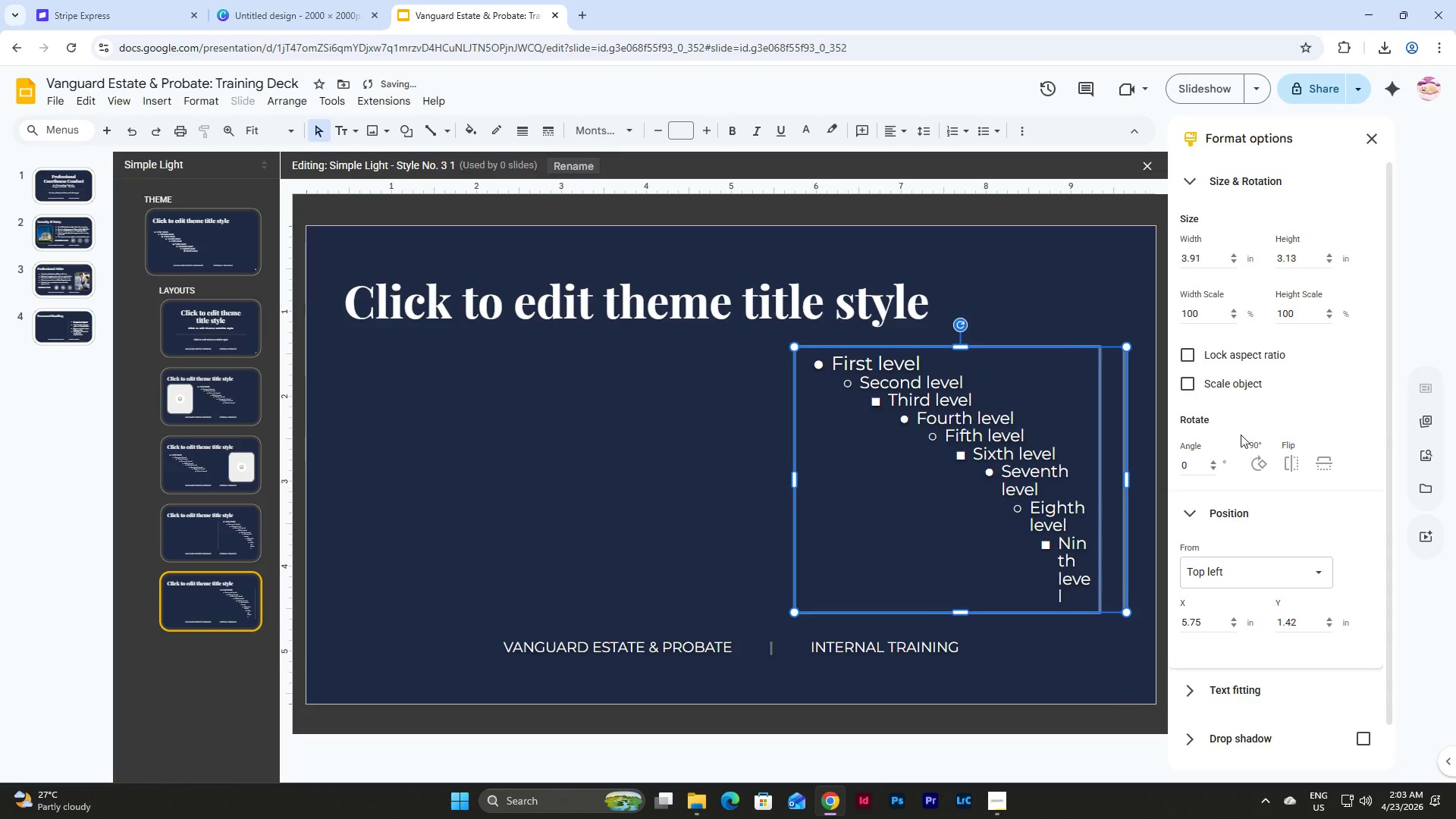 
key(Control+Z)
 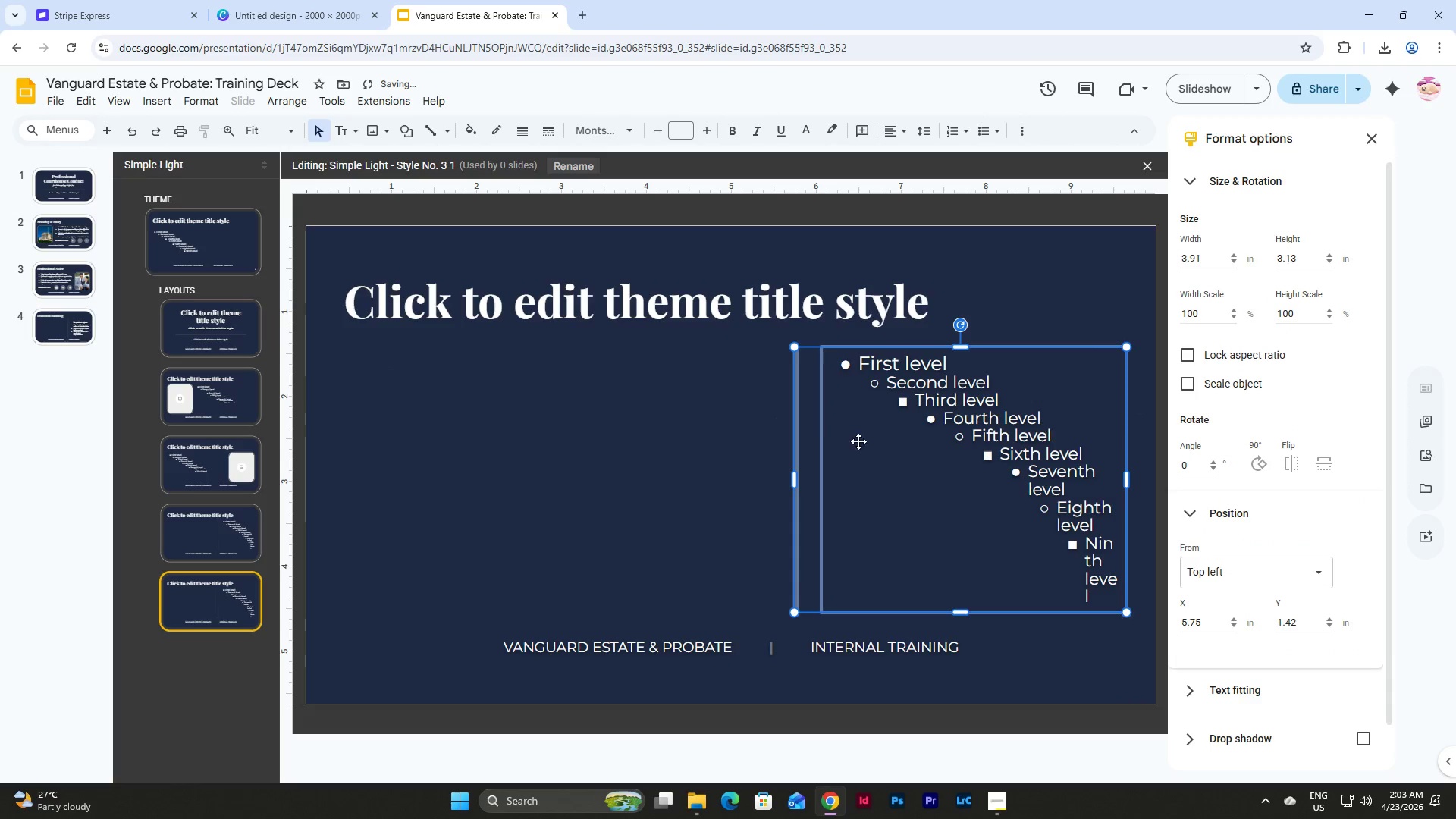 
left_click([752, 424])
 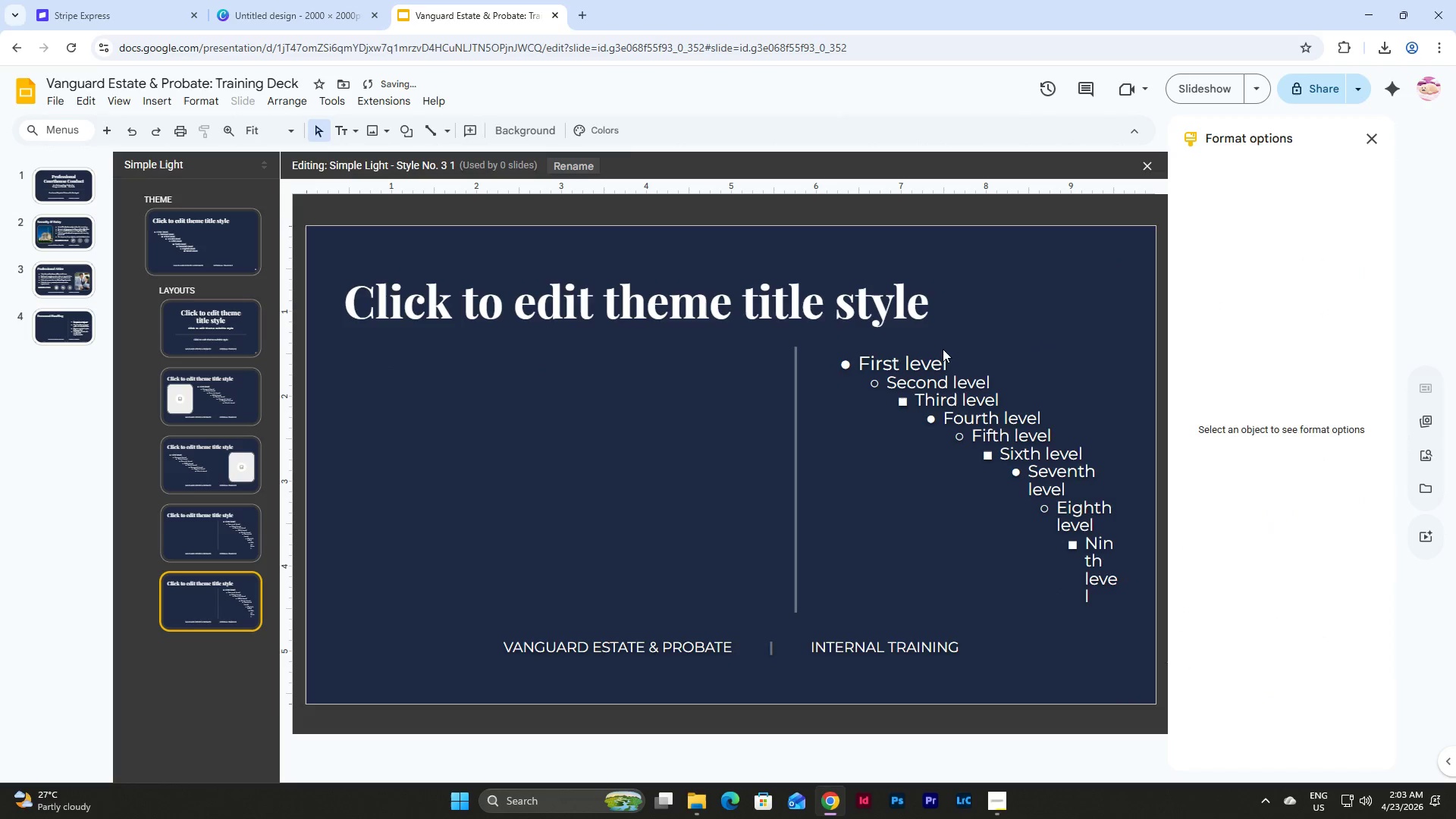 
left_click([943, 348])
 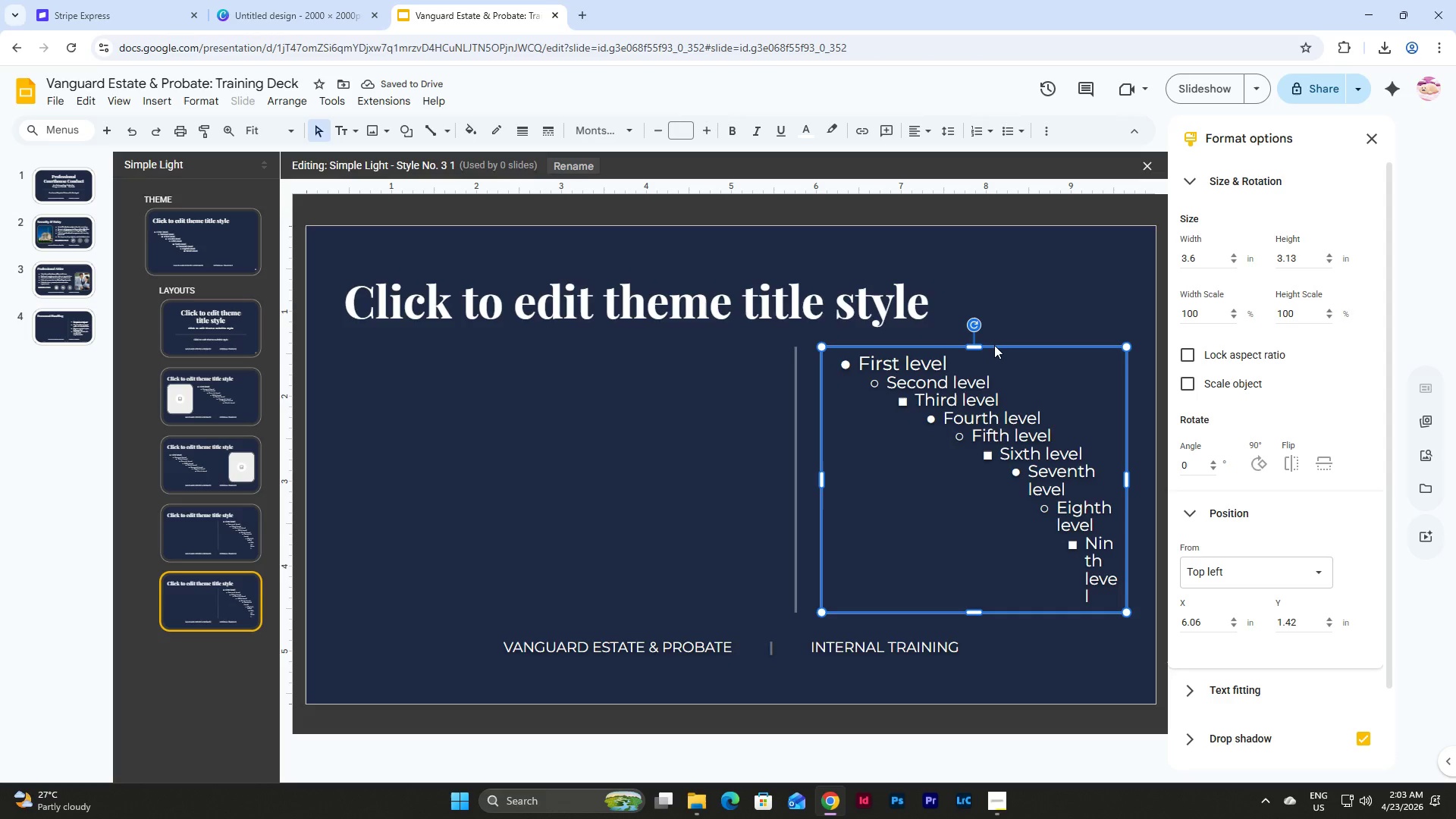 
left_click([994, 345])
 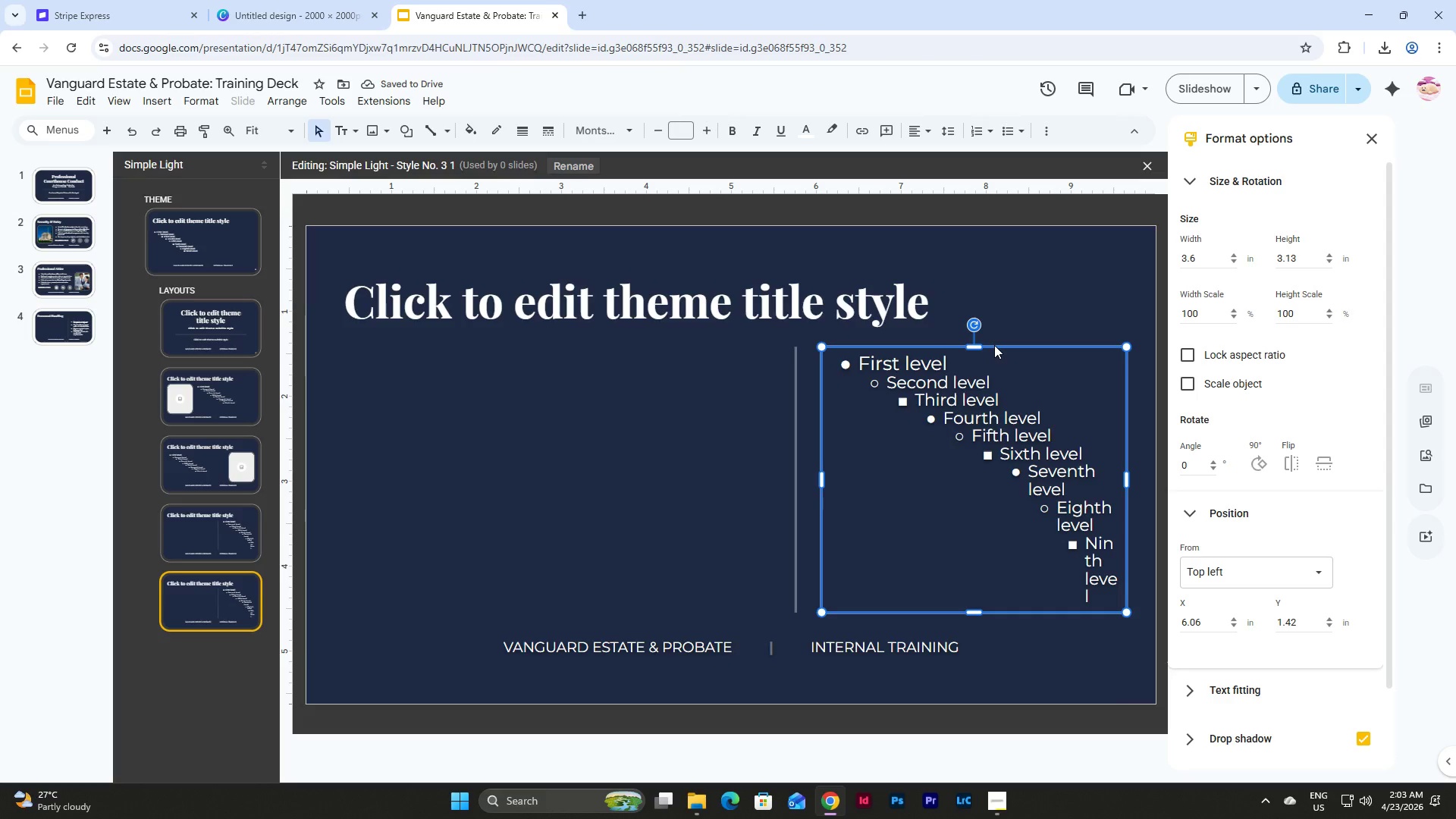 
key(Control+D)
 